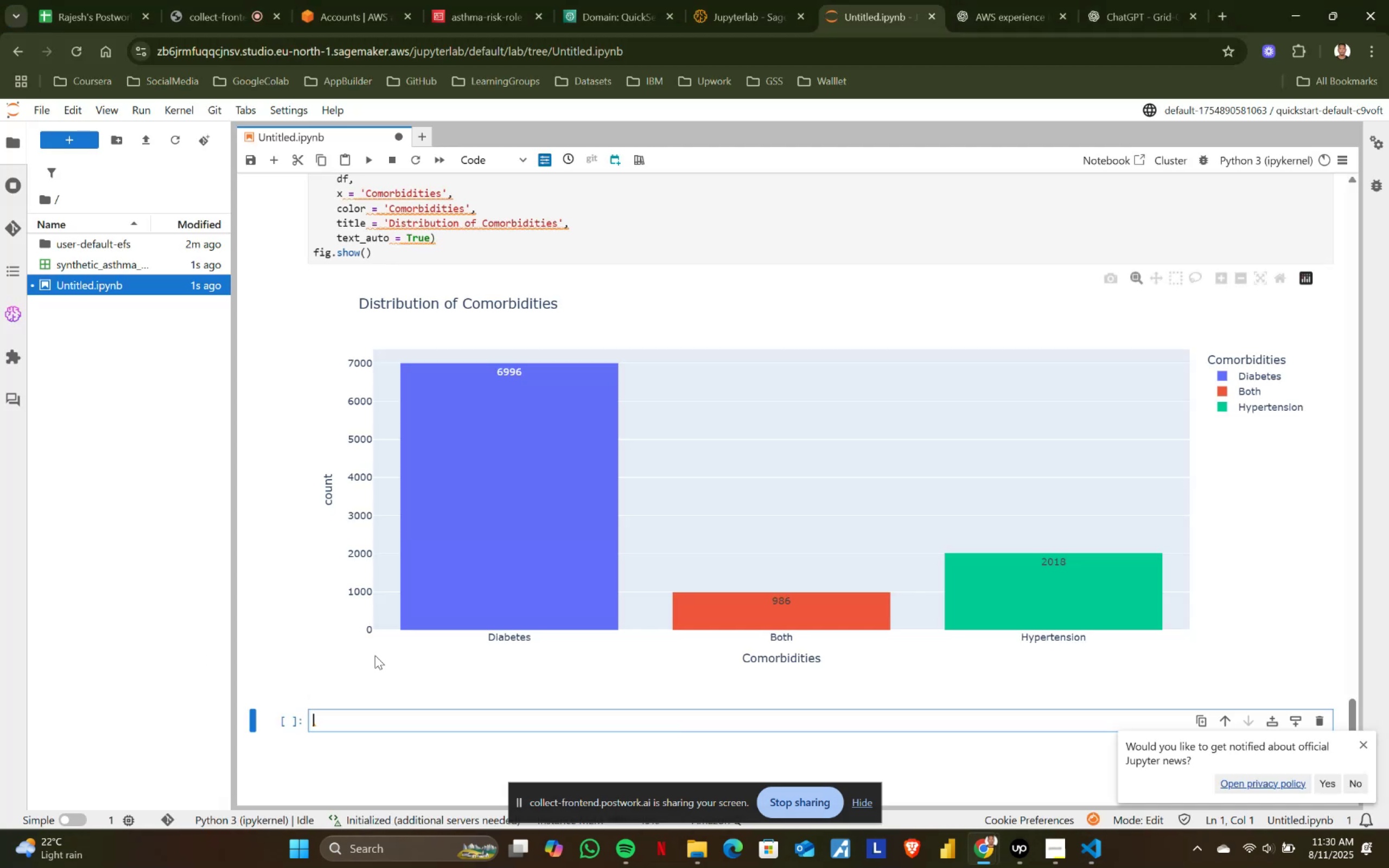 
key(Control+ControlLeft)
 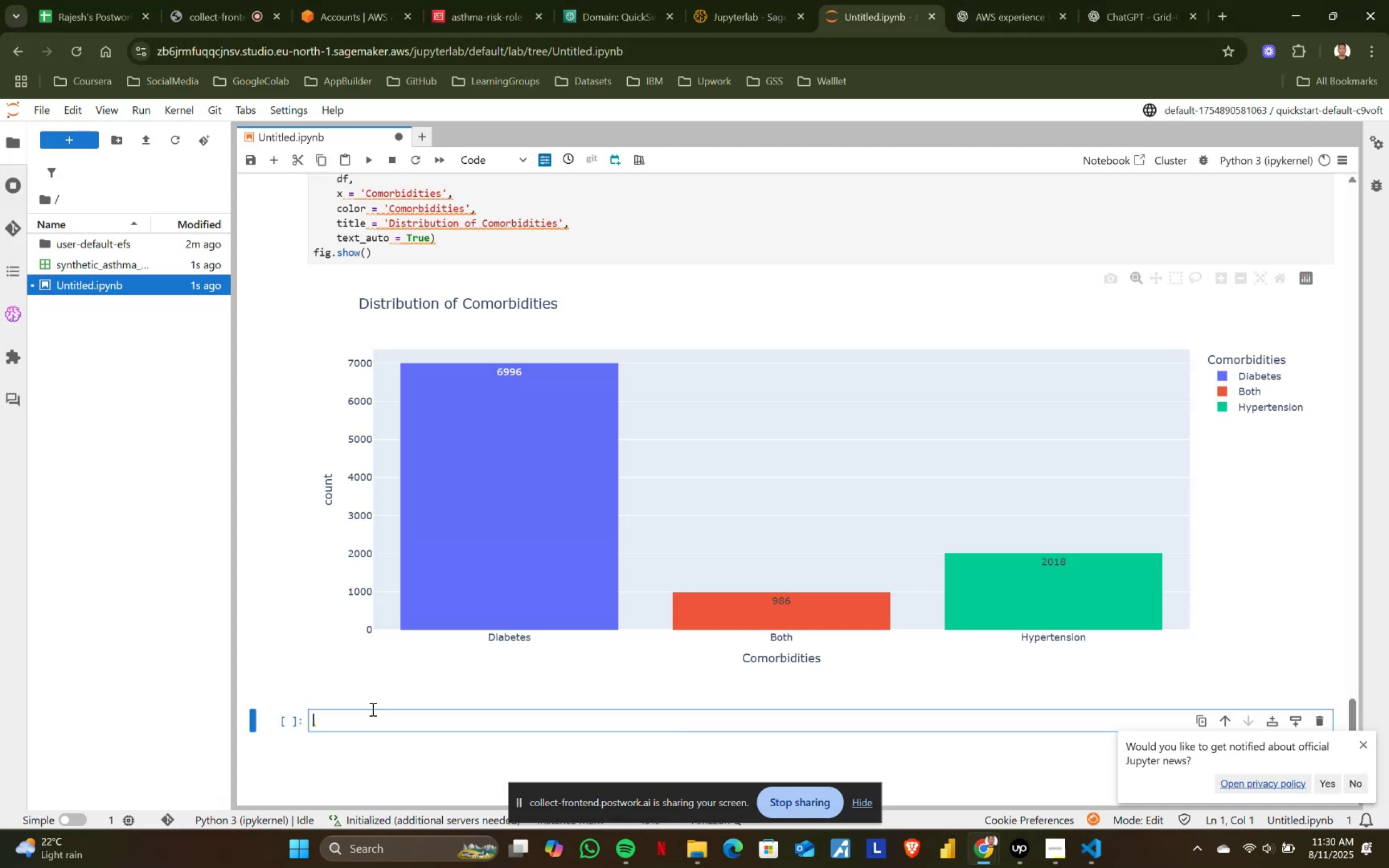 
key(Control+V)
 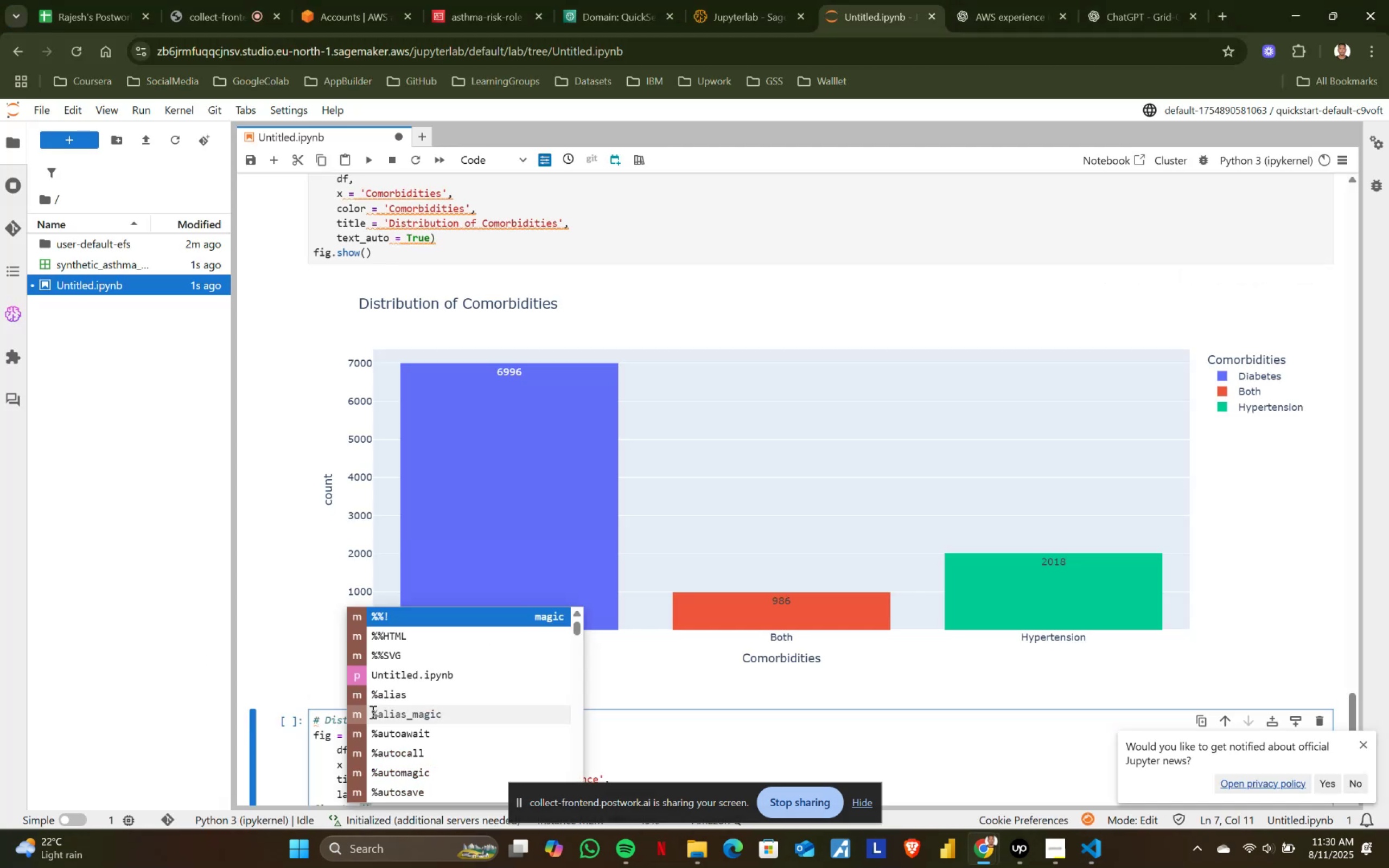 
key(Shift+ShiftRight)
 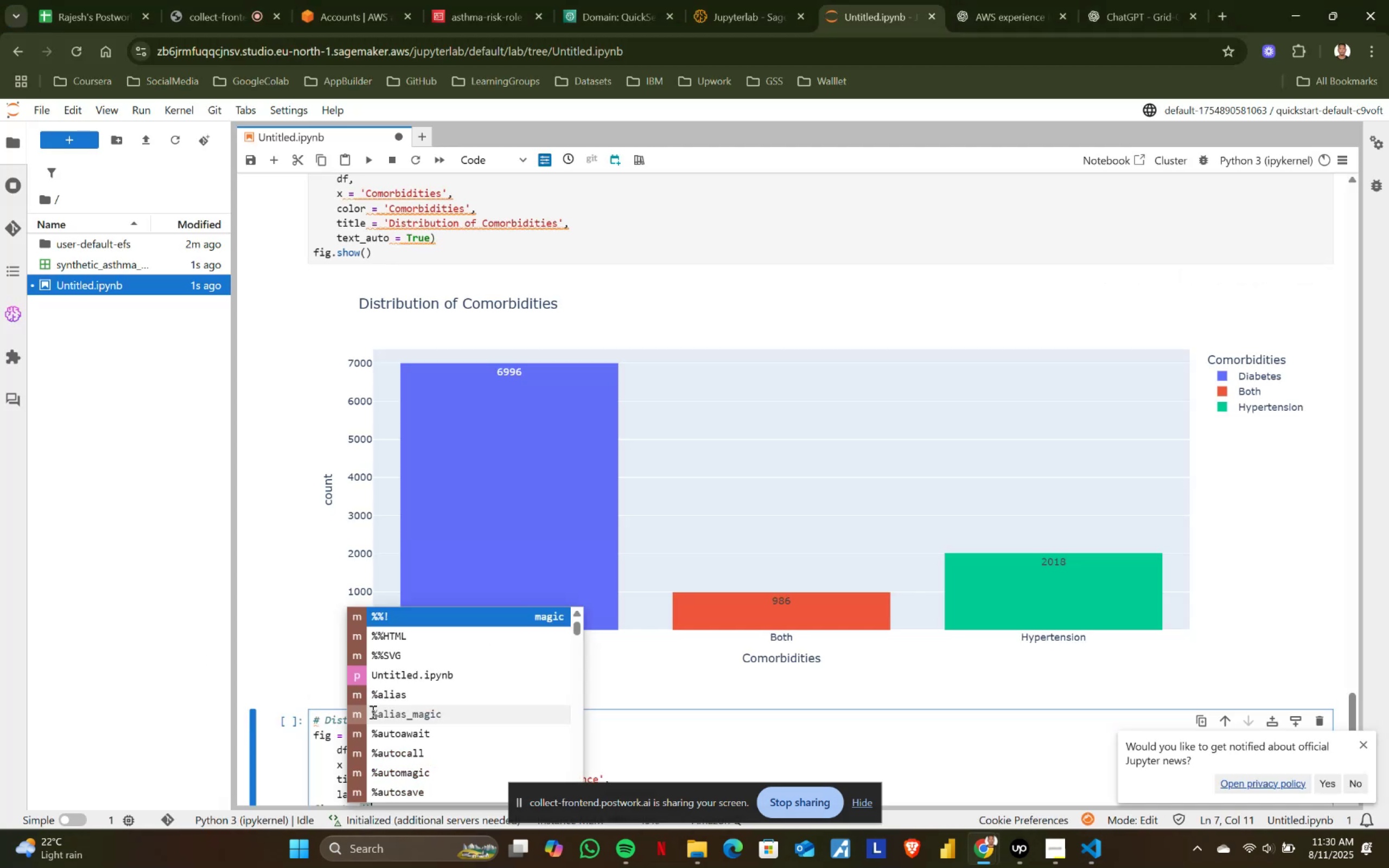 
key(Shift+Enter)
 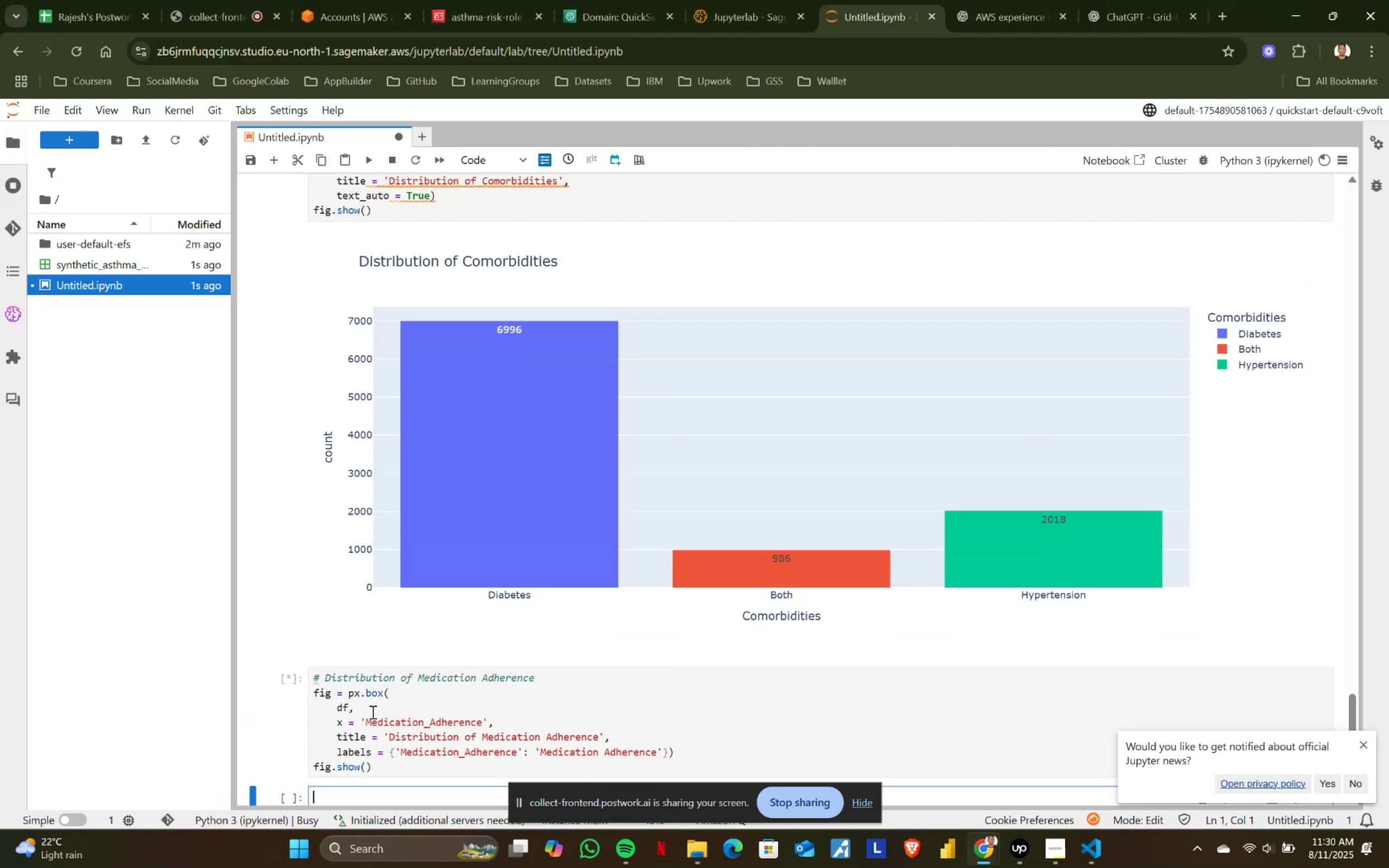 
scroll: coordinate [512, 585], scroll_direction: down, amount: 5.0
 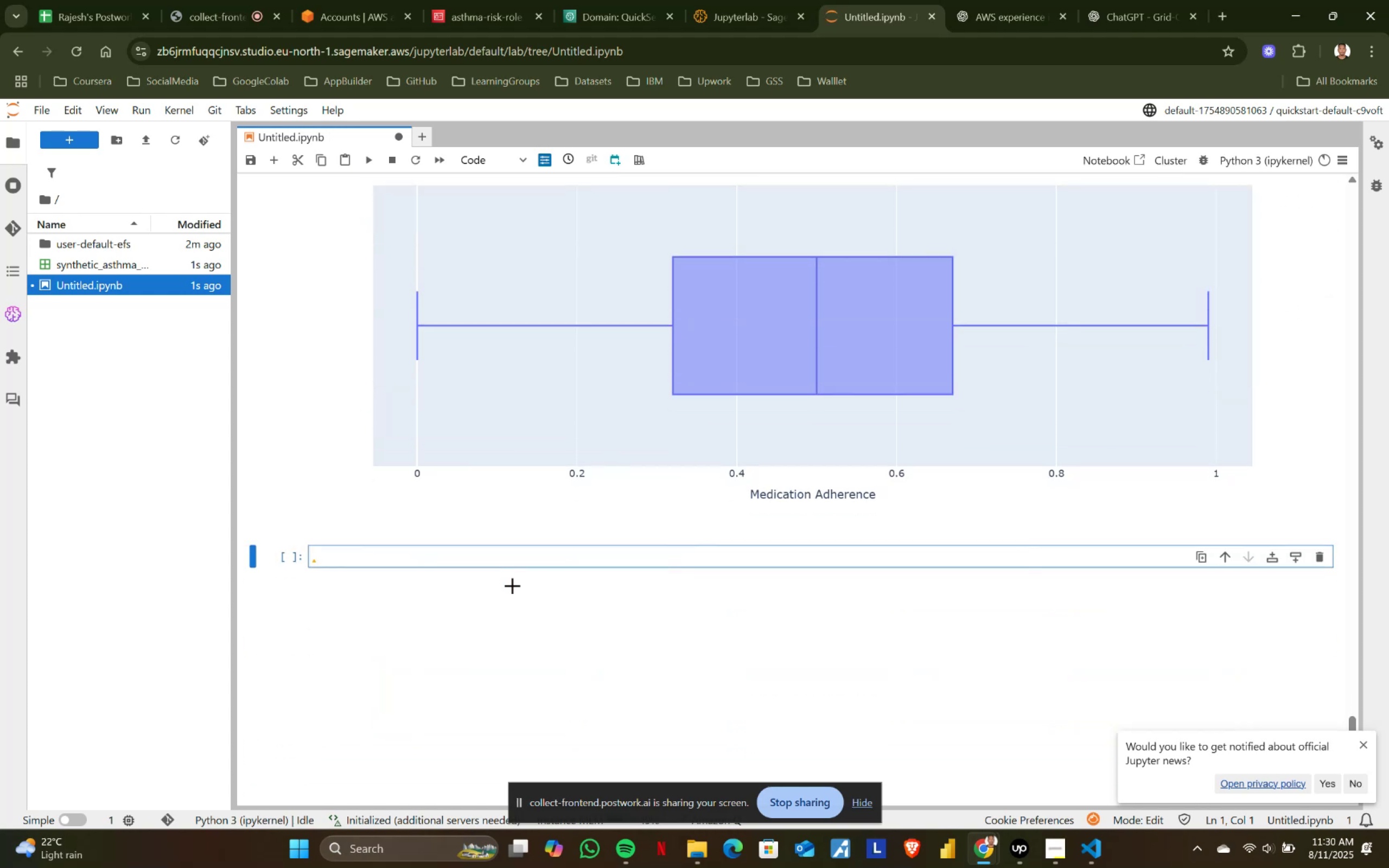 
key(Alt+AltLeft)
 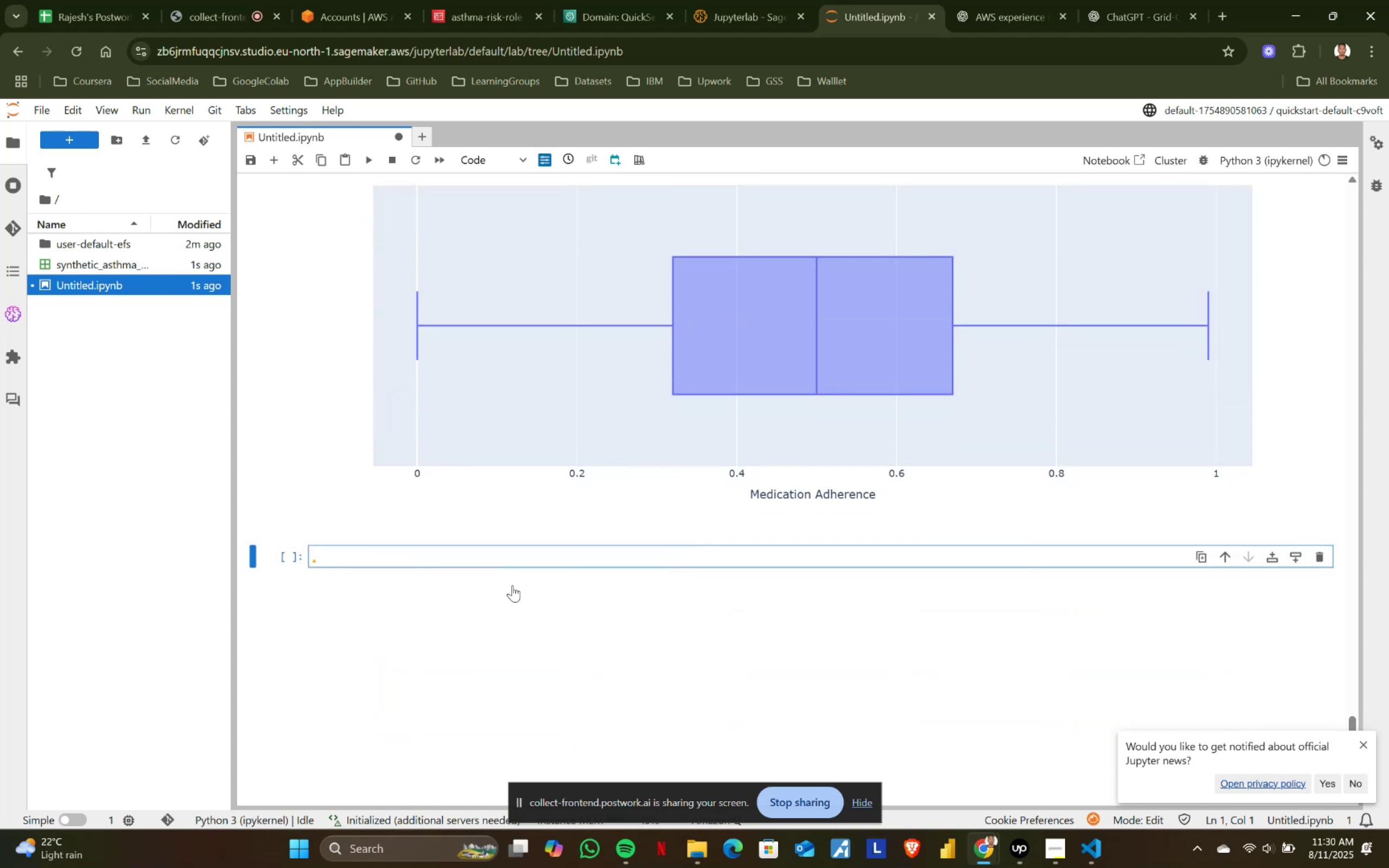 
key(Alt+Tab)
 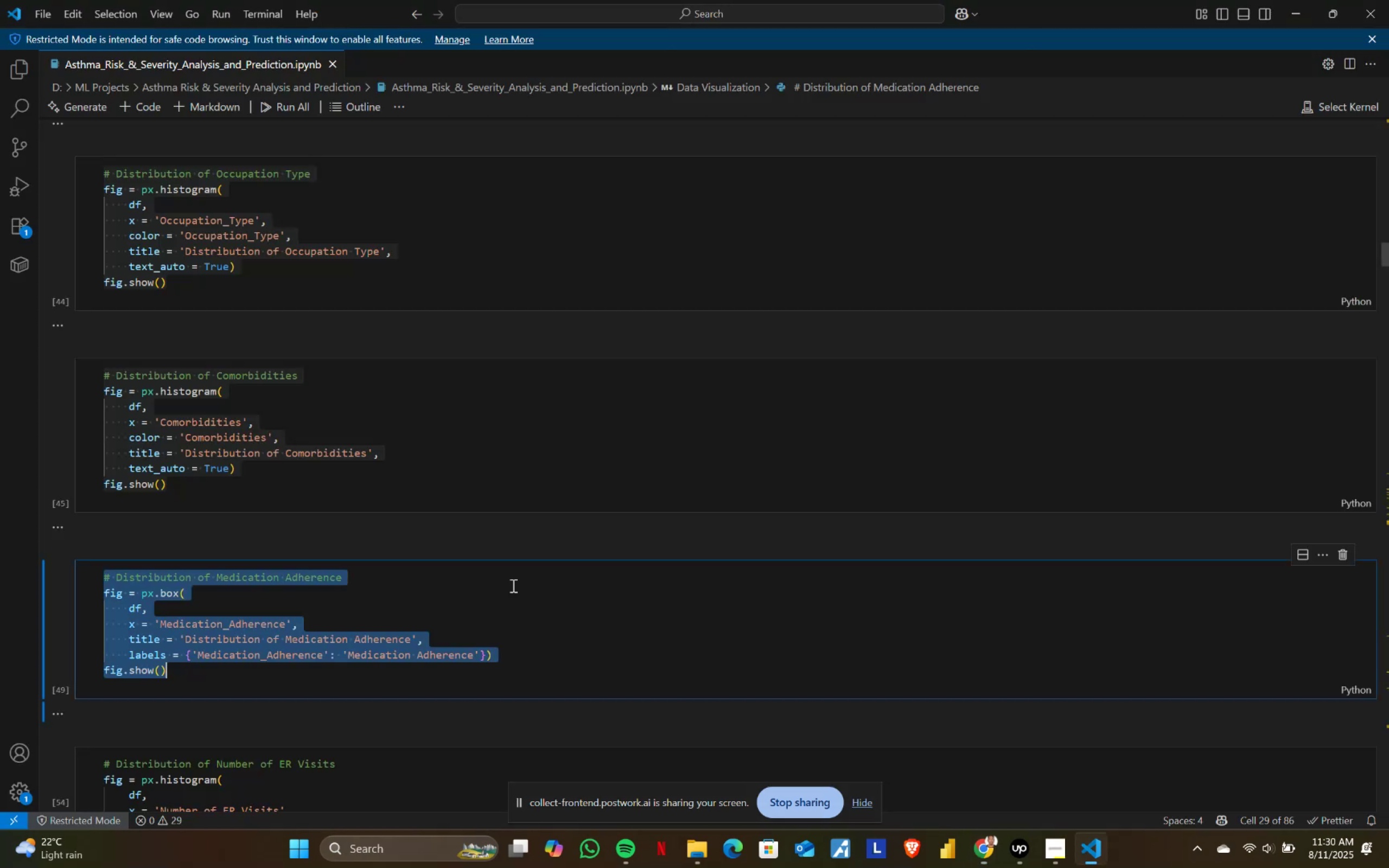 
scroll: coordinate [388, 597], scroll_direction: down, amount: 4.0
 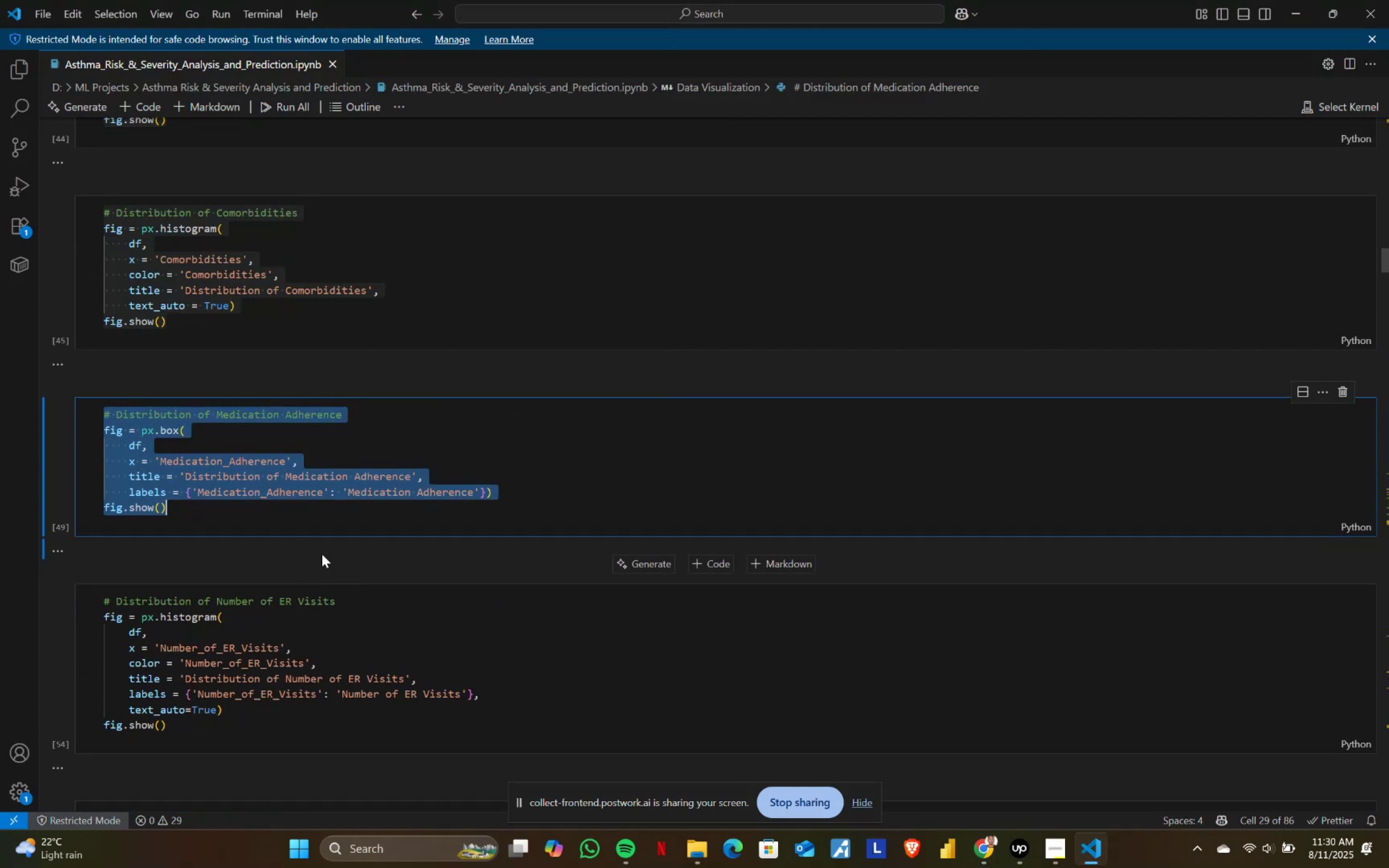 
left_click([539, 514])
 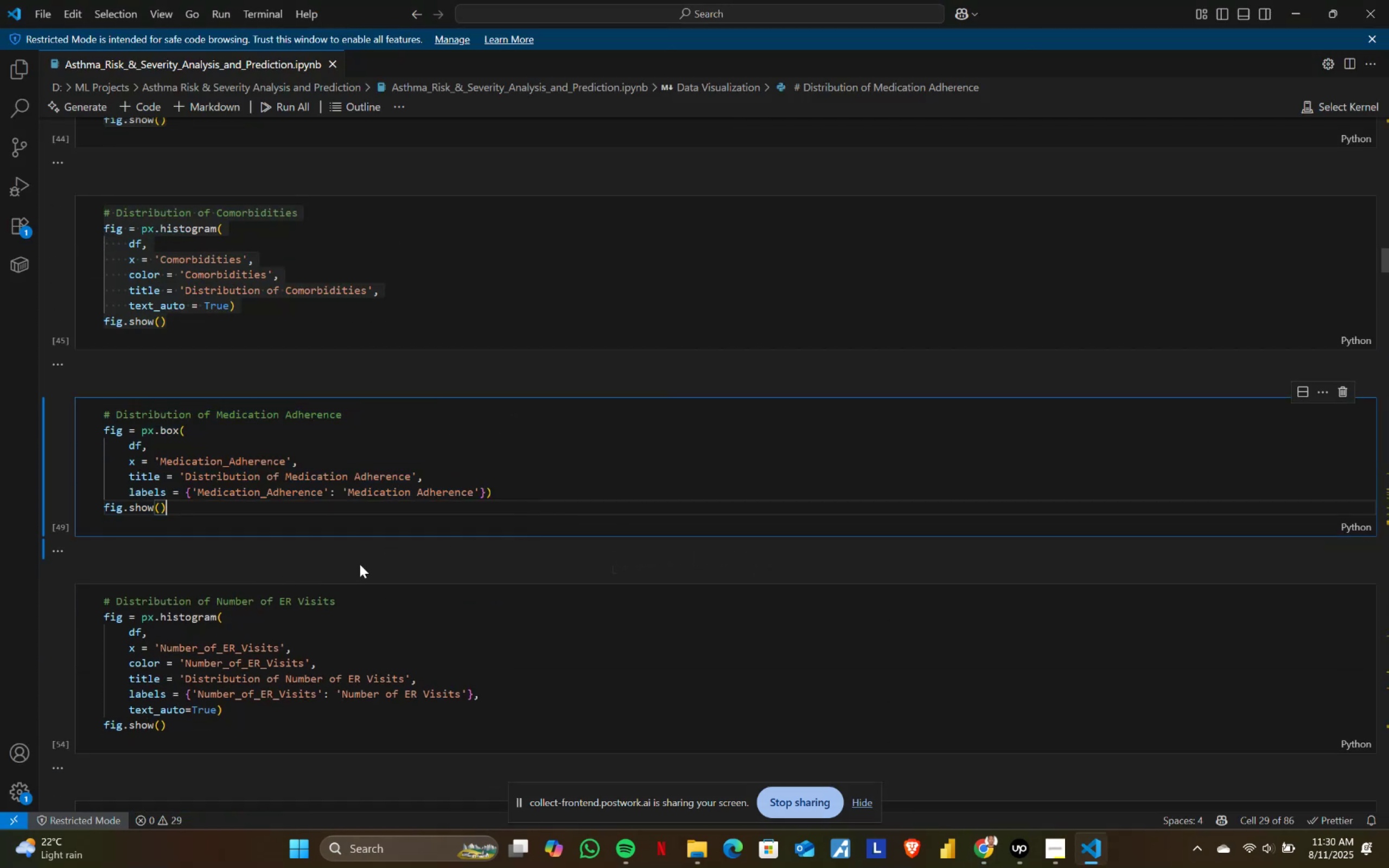 
scroll: coordinate [303, 574], scroll_direction: down, amount: 1.0
 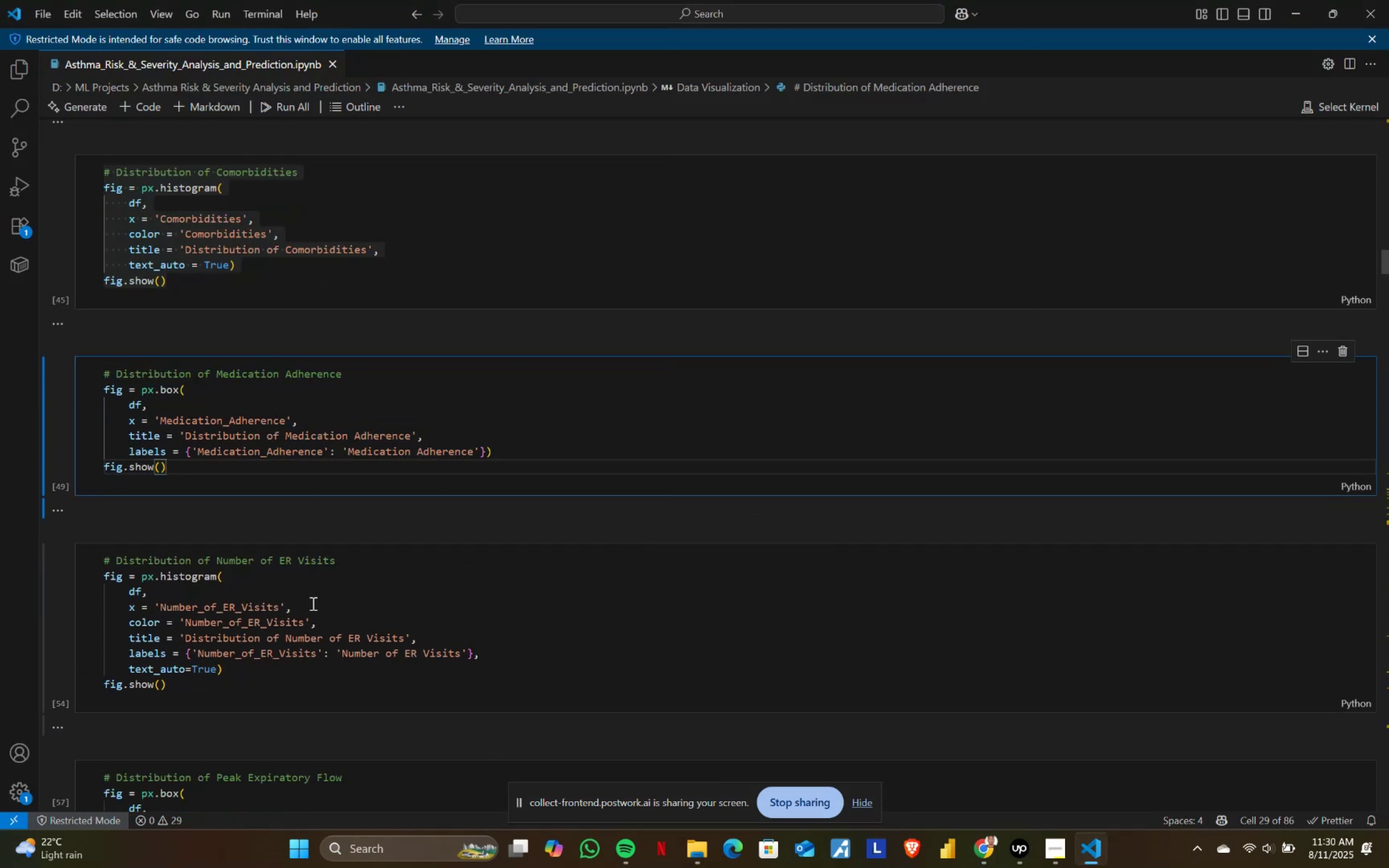 
left_click([313, 603])
 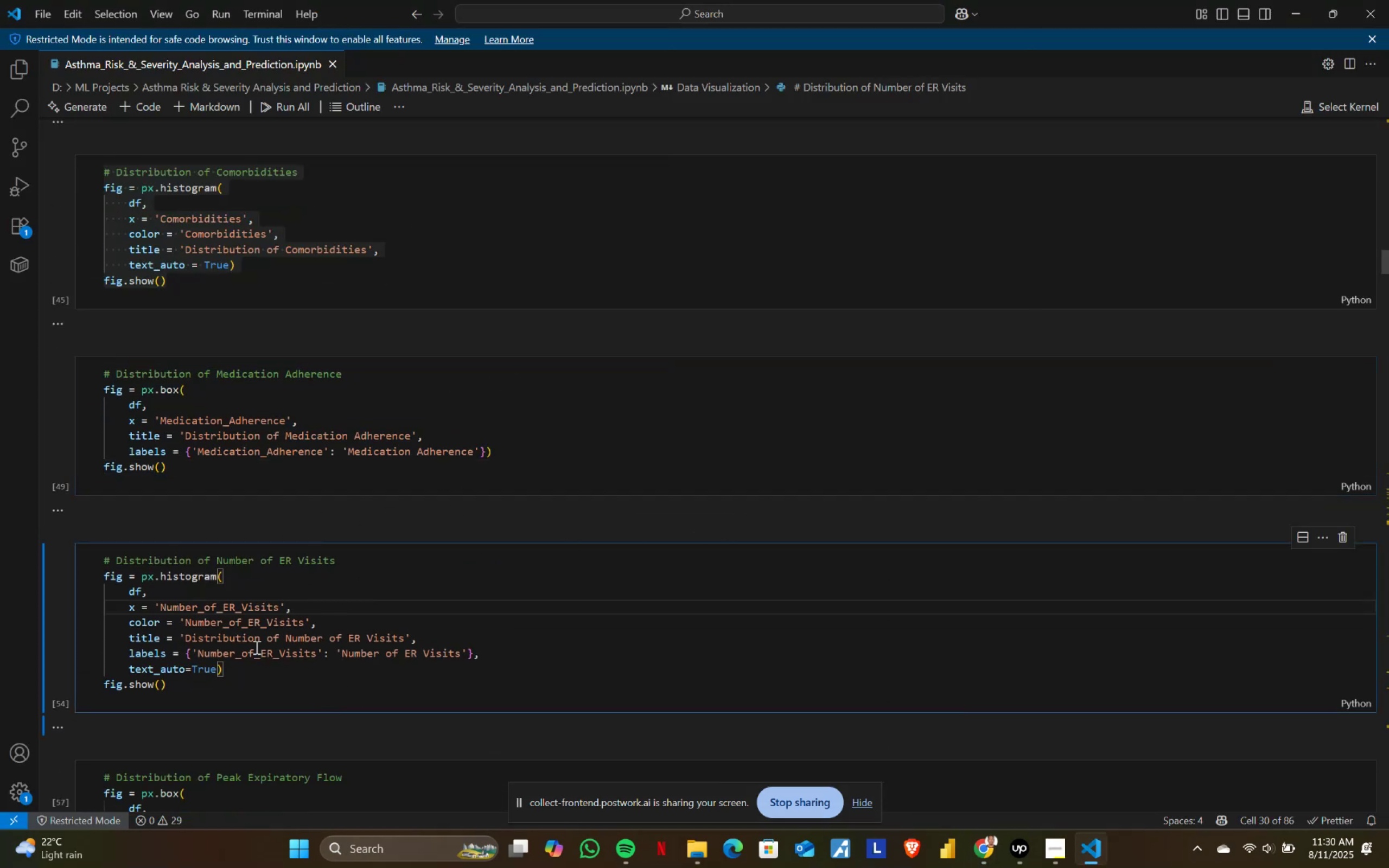 
left_click([275, 659])
 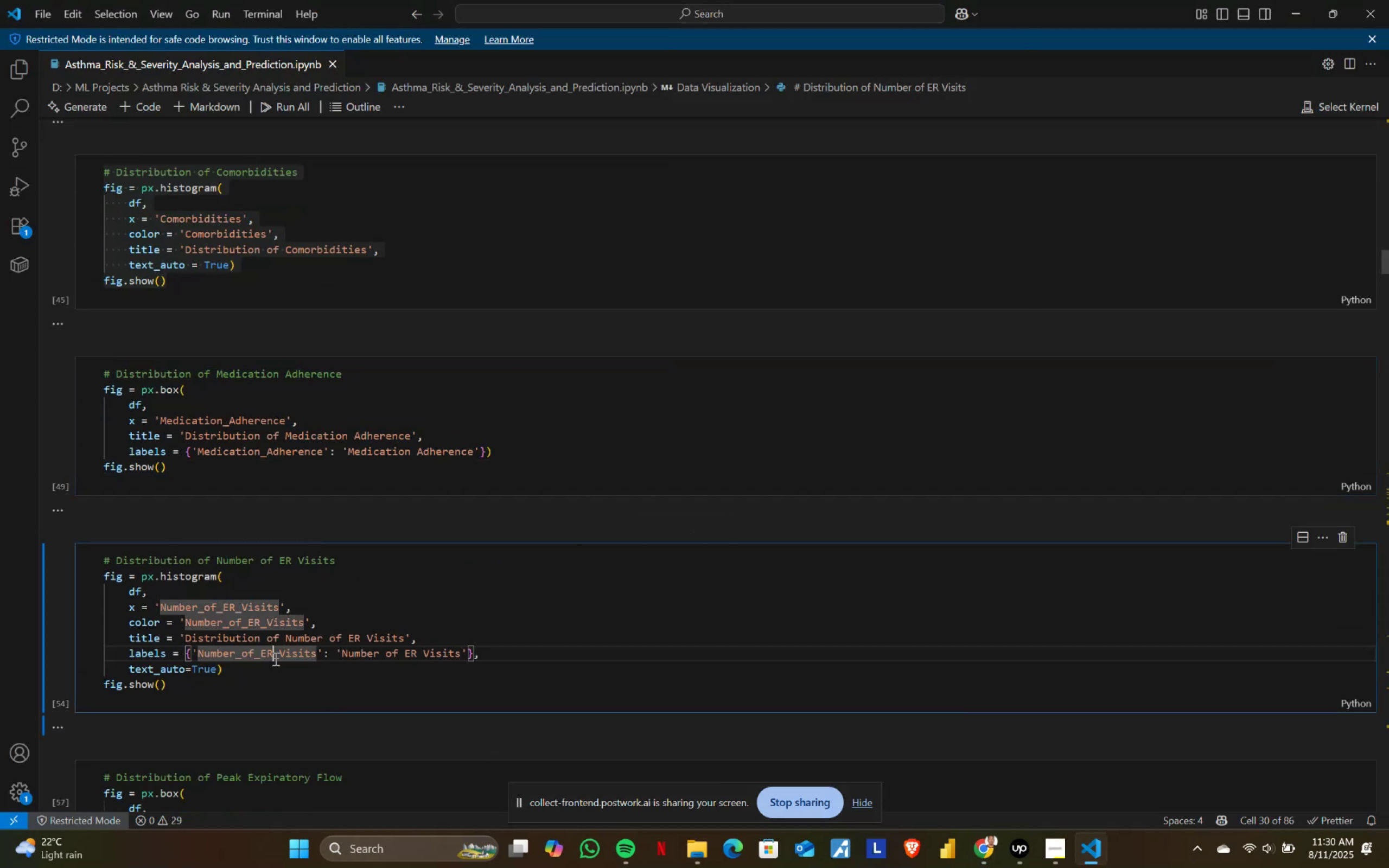 
key(Control+ControlLeft)
 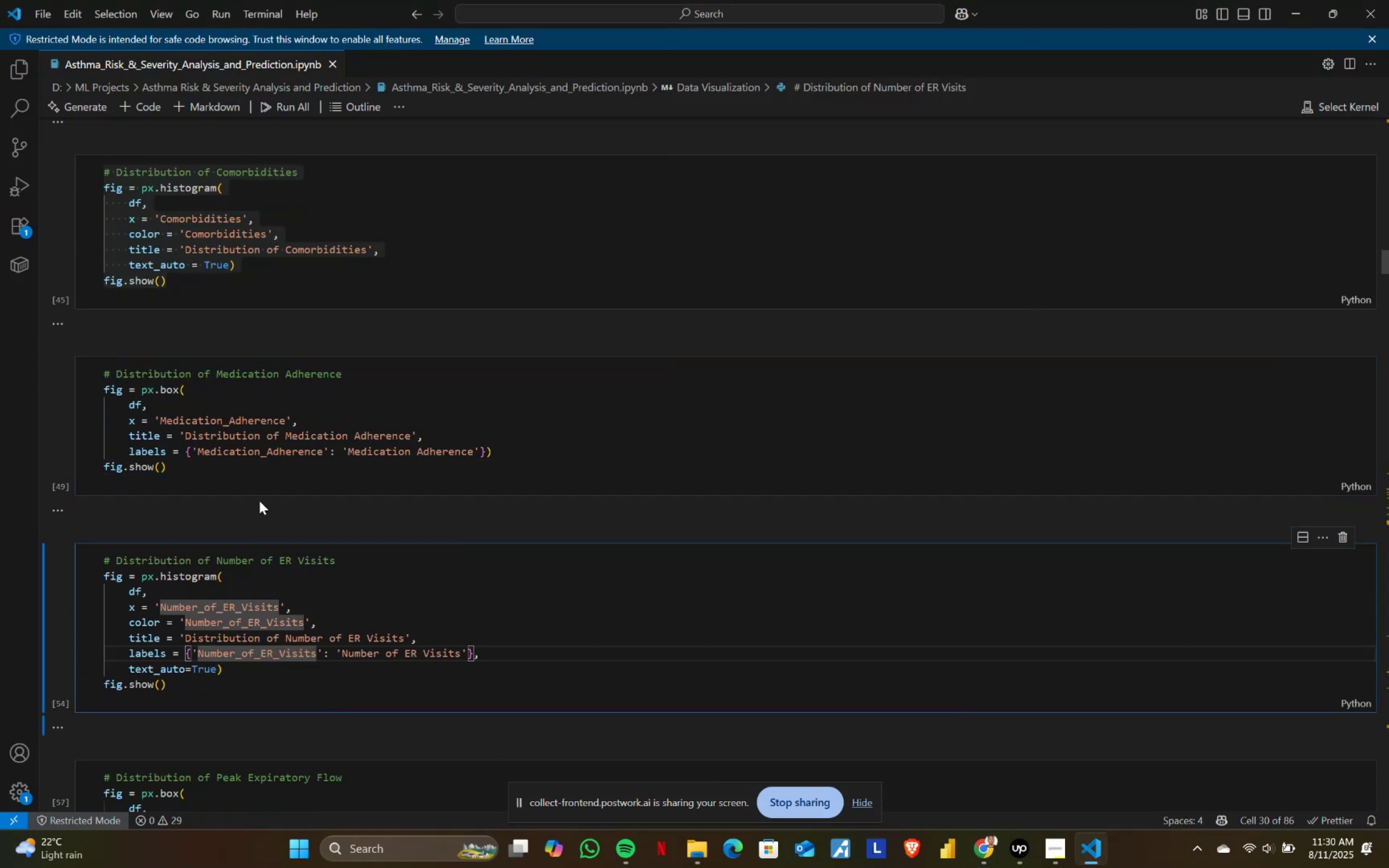 
left_click([271, 482])
 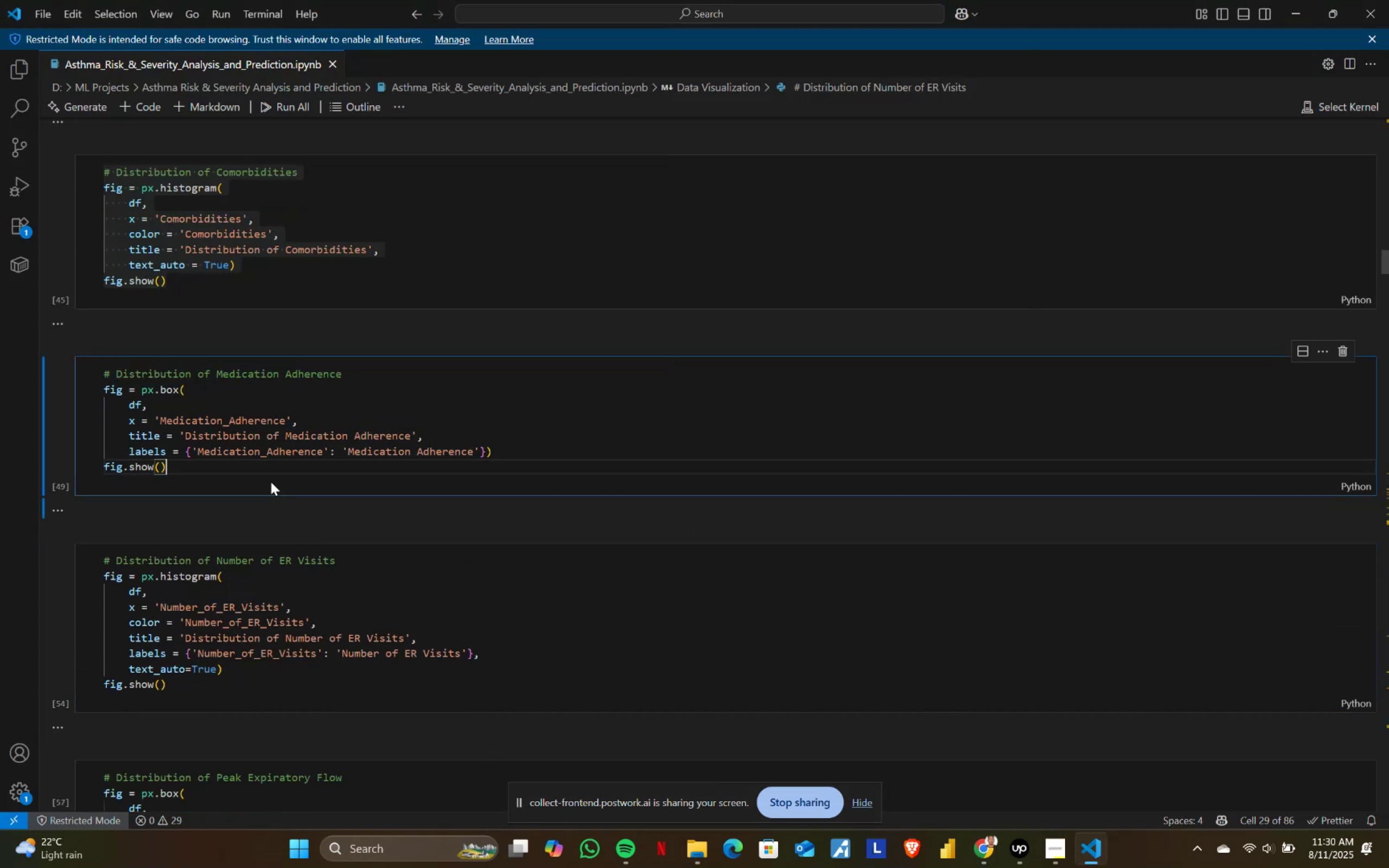 
key(Control+ControlLeft)
 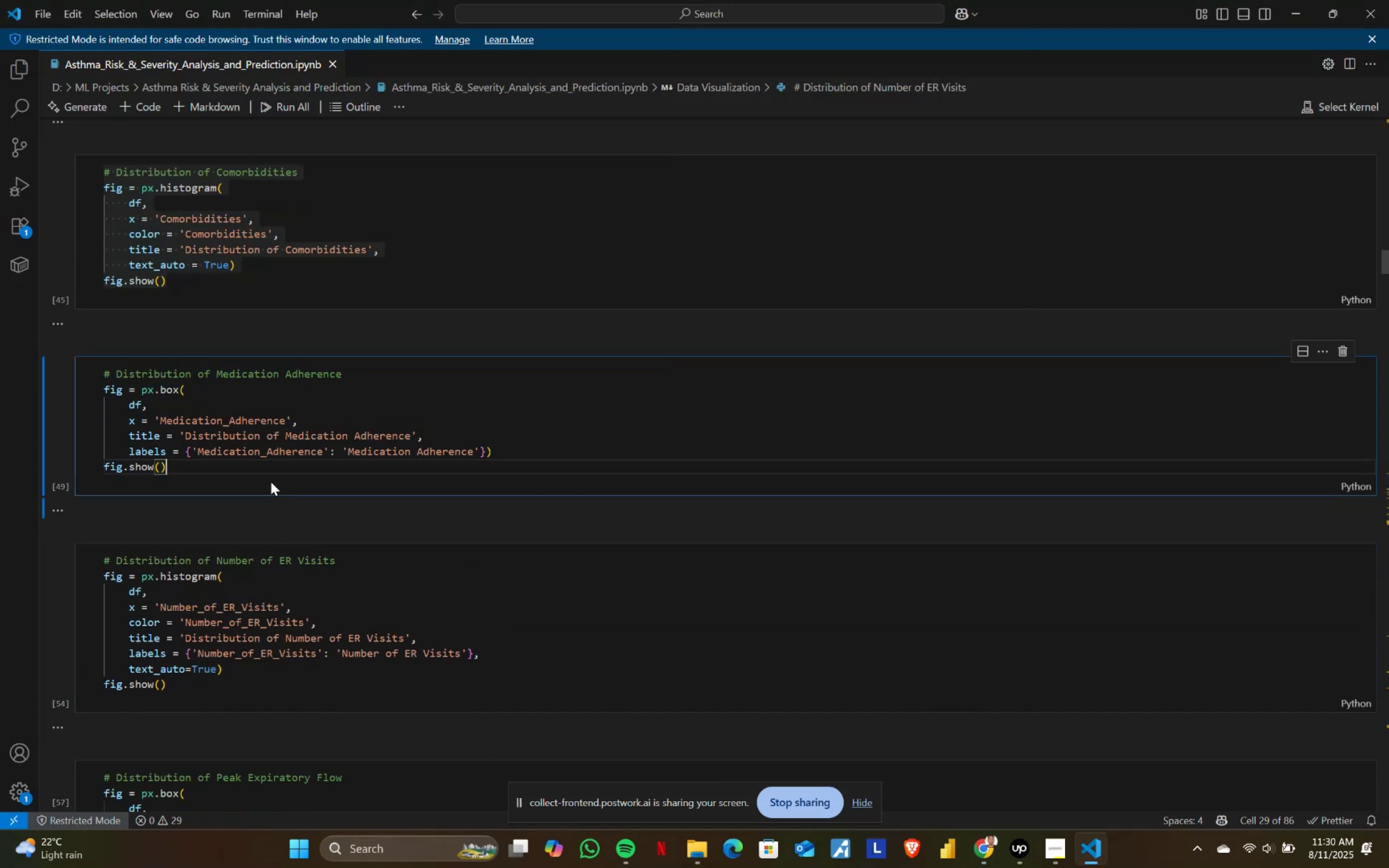 
key(Control+A)
 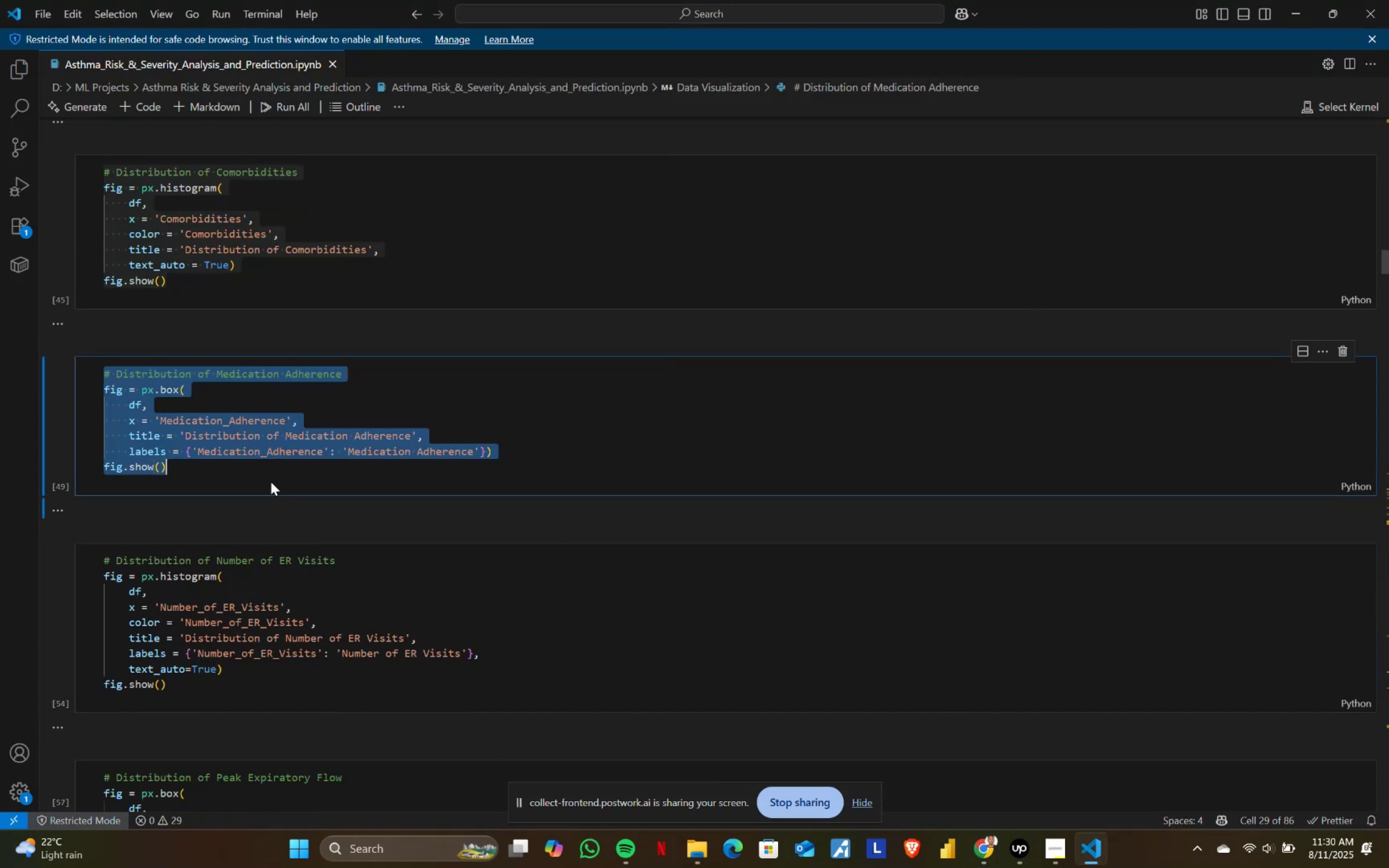 
key(Control+ControlLeft)
 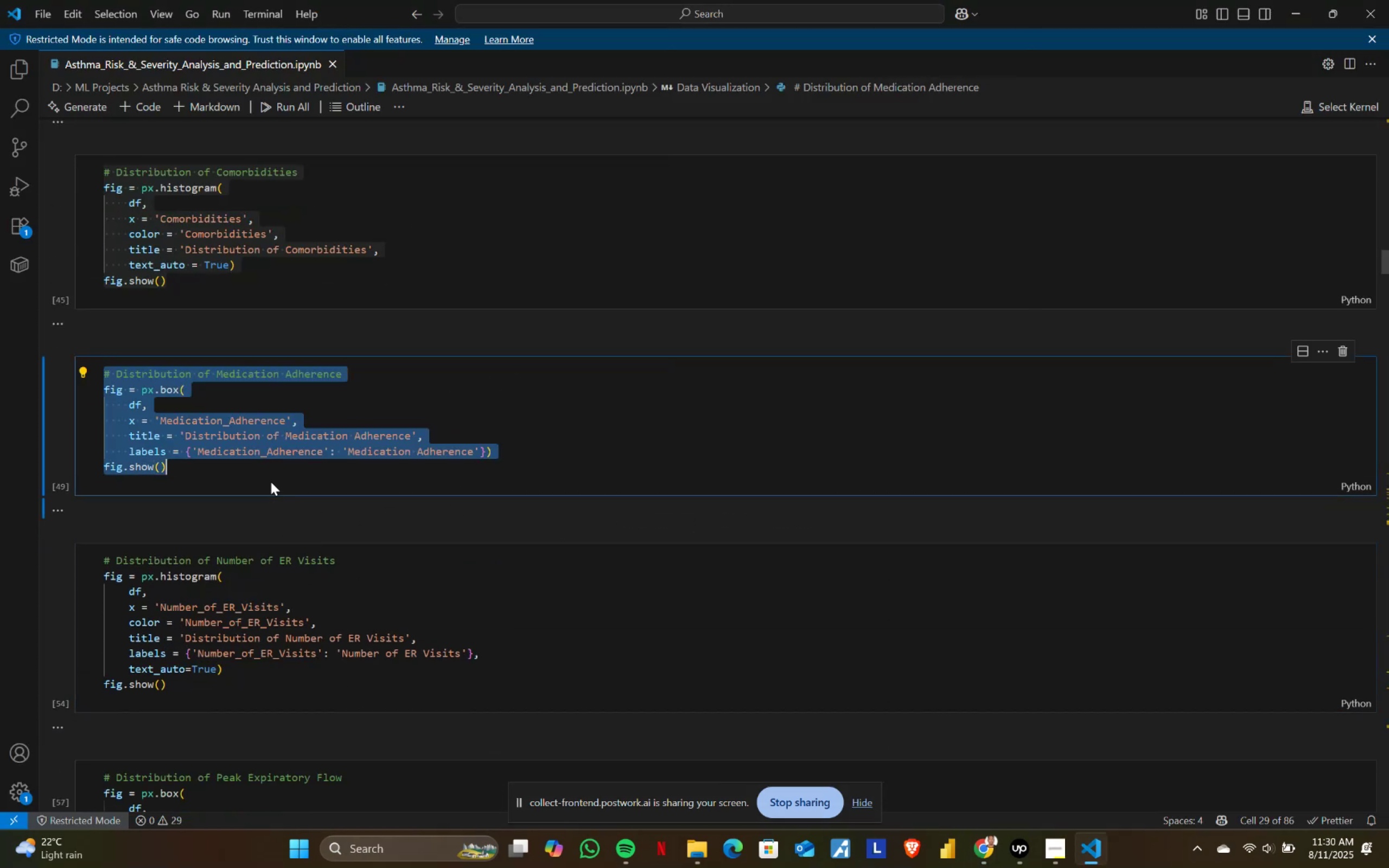 
key(Control+C)
 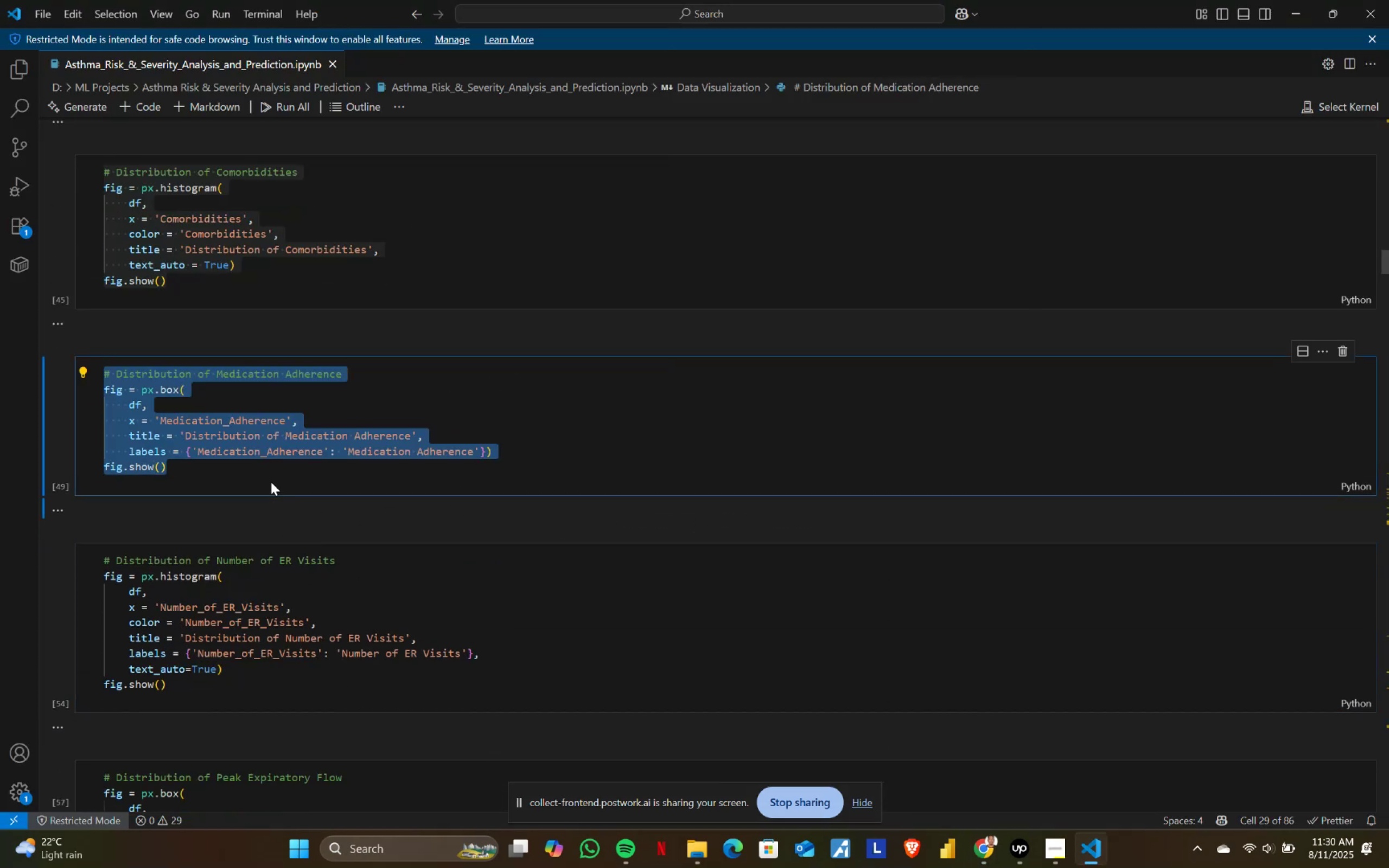 
key(Alt+AltLeft)
 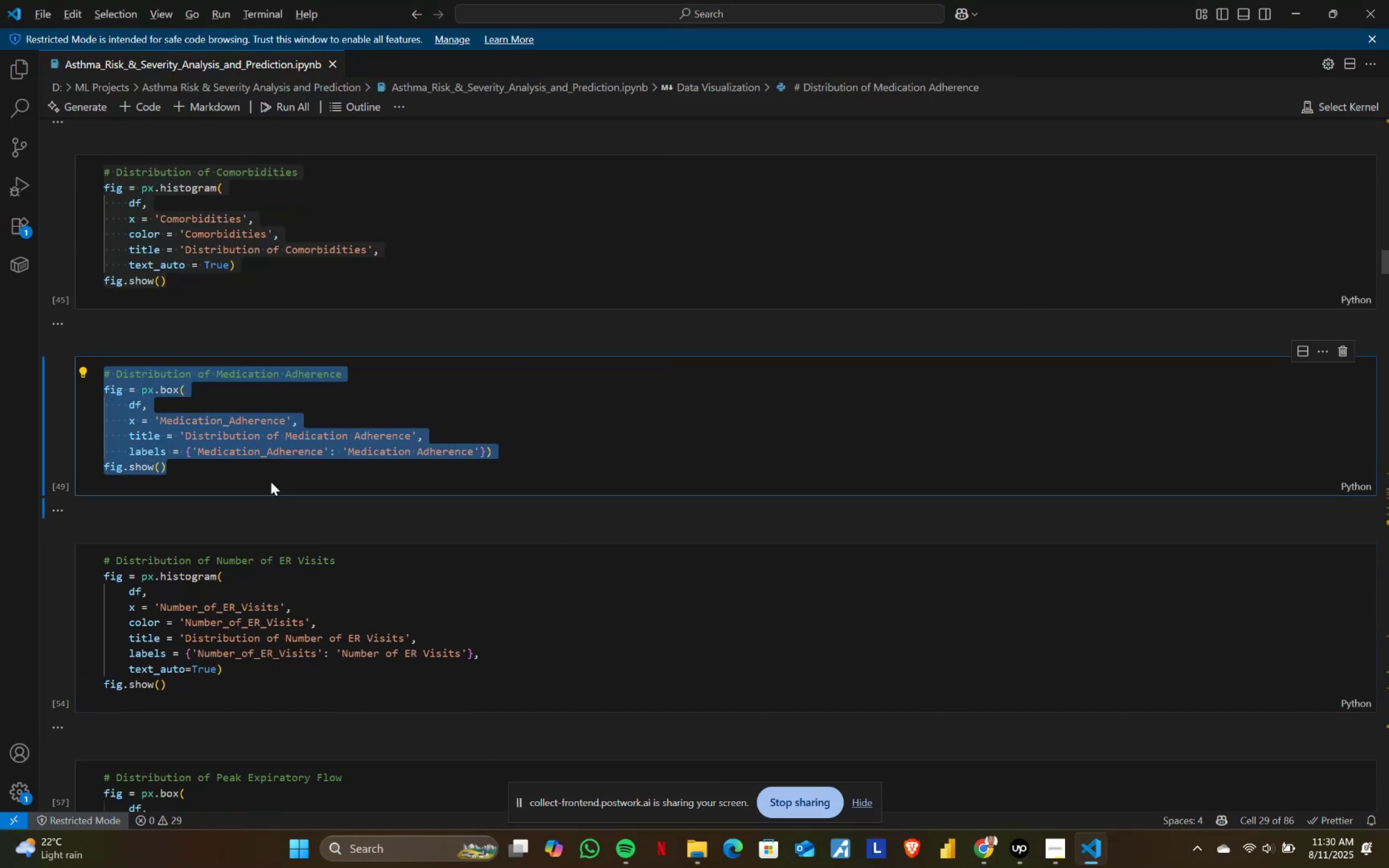 
key(Alt+Tab)
 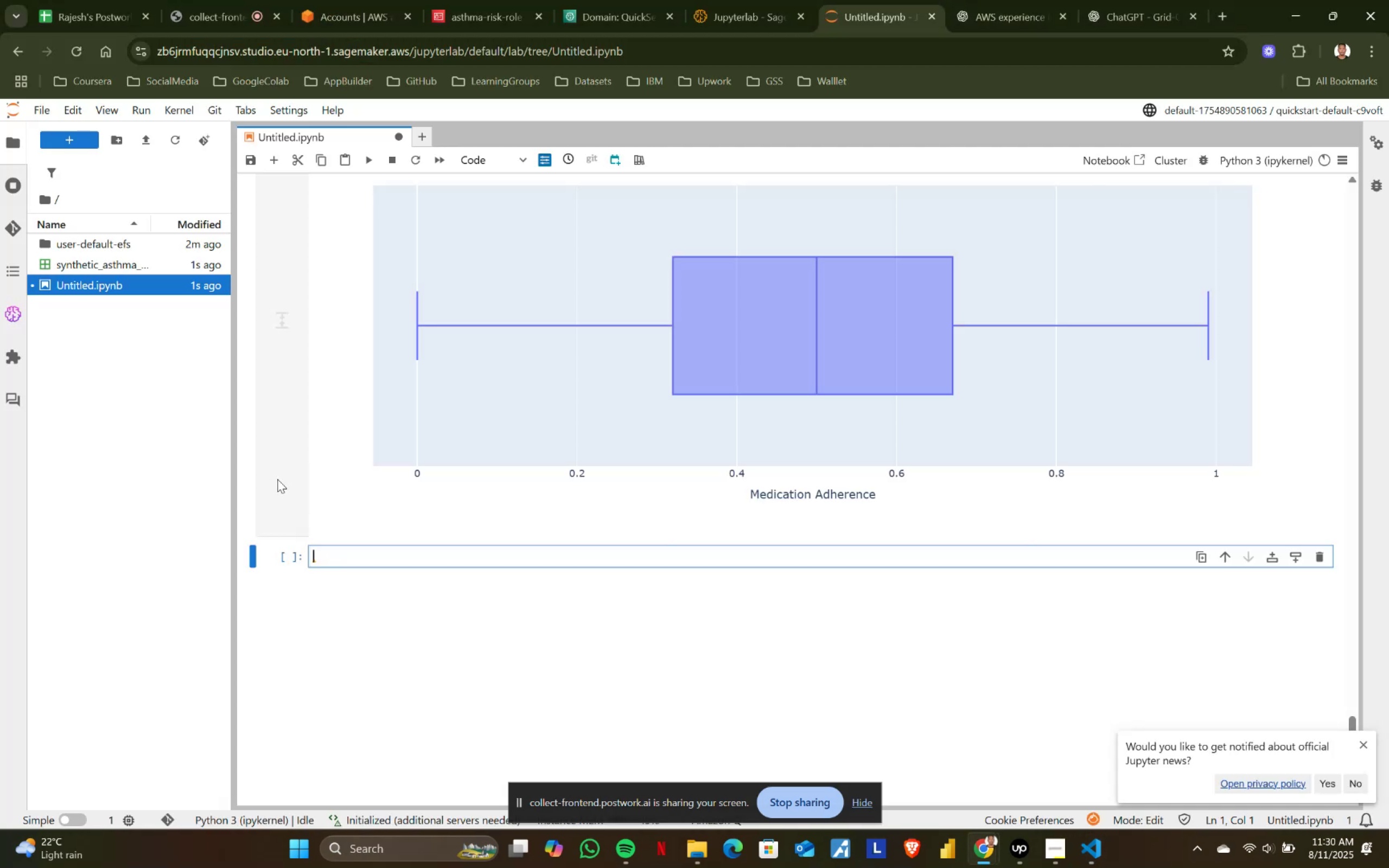 
scroll: coordinate [445, 444], scroll_direction: up, amount: 2.0
 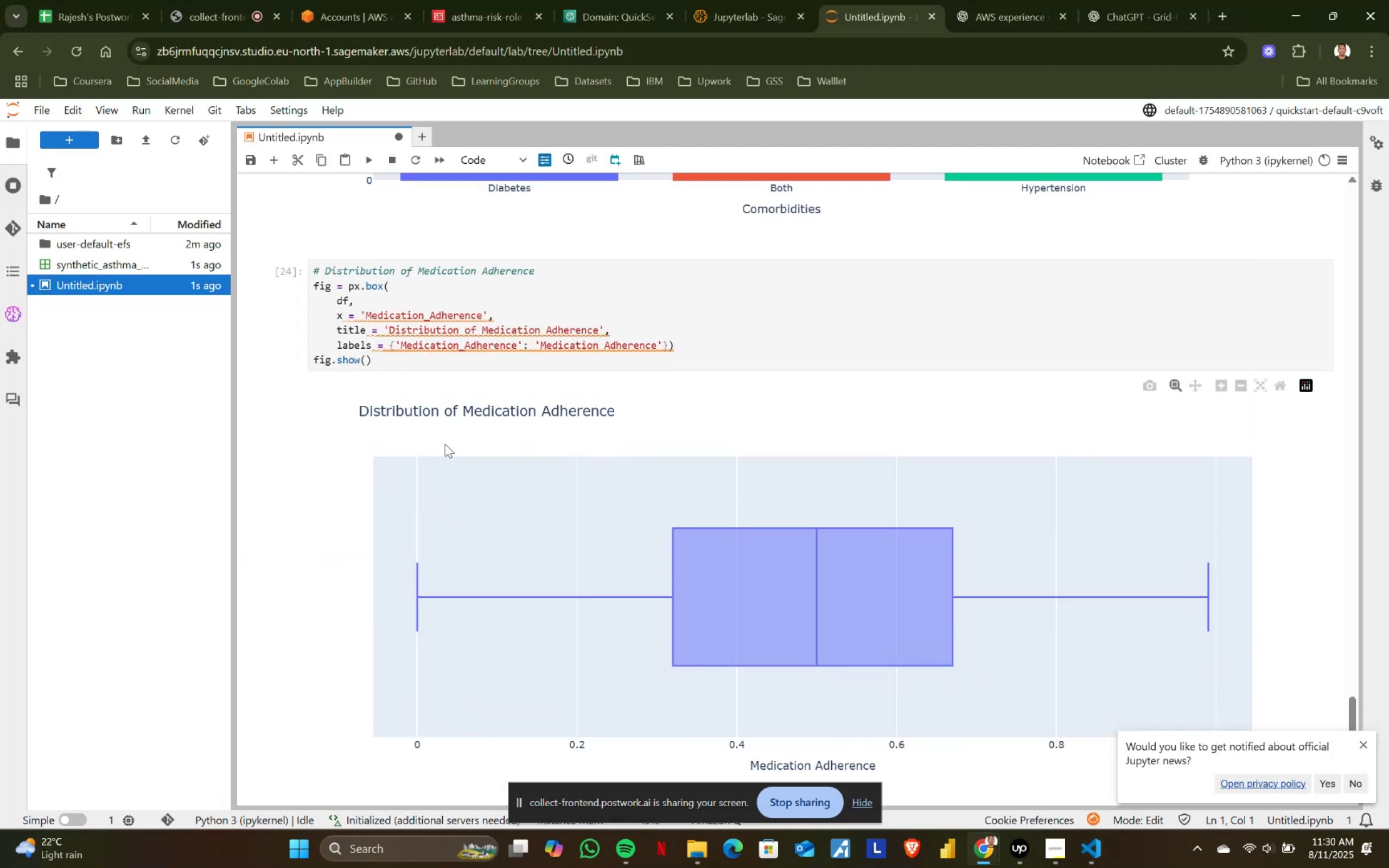 
scroll: coordinate [445, 444], scroll_direction: down, amount: 3.0
 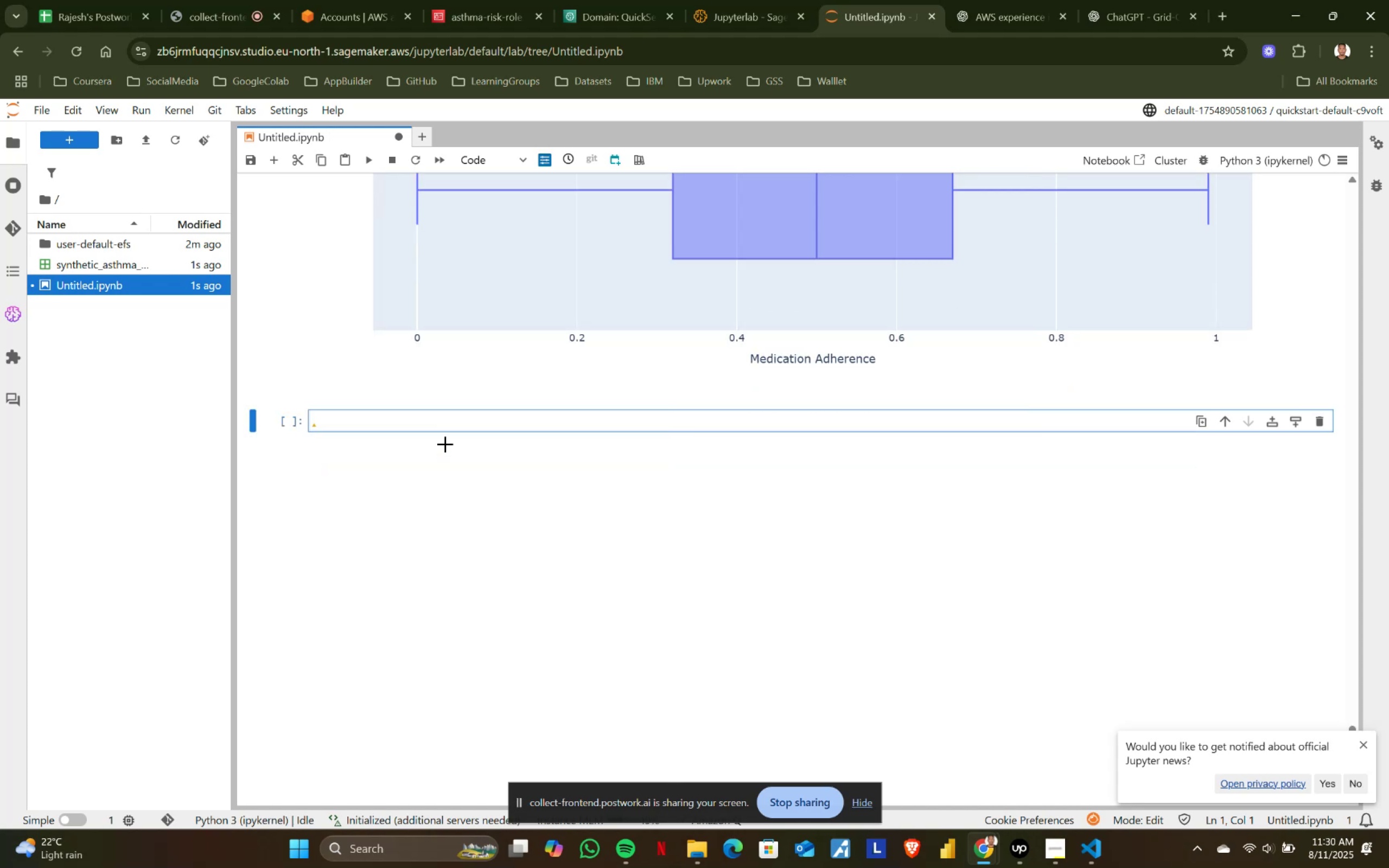 
key(Alt+AltLeft)
 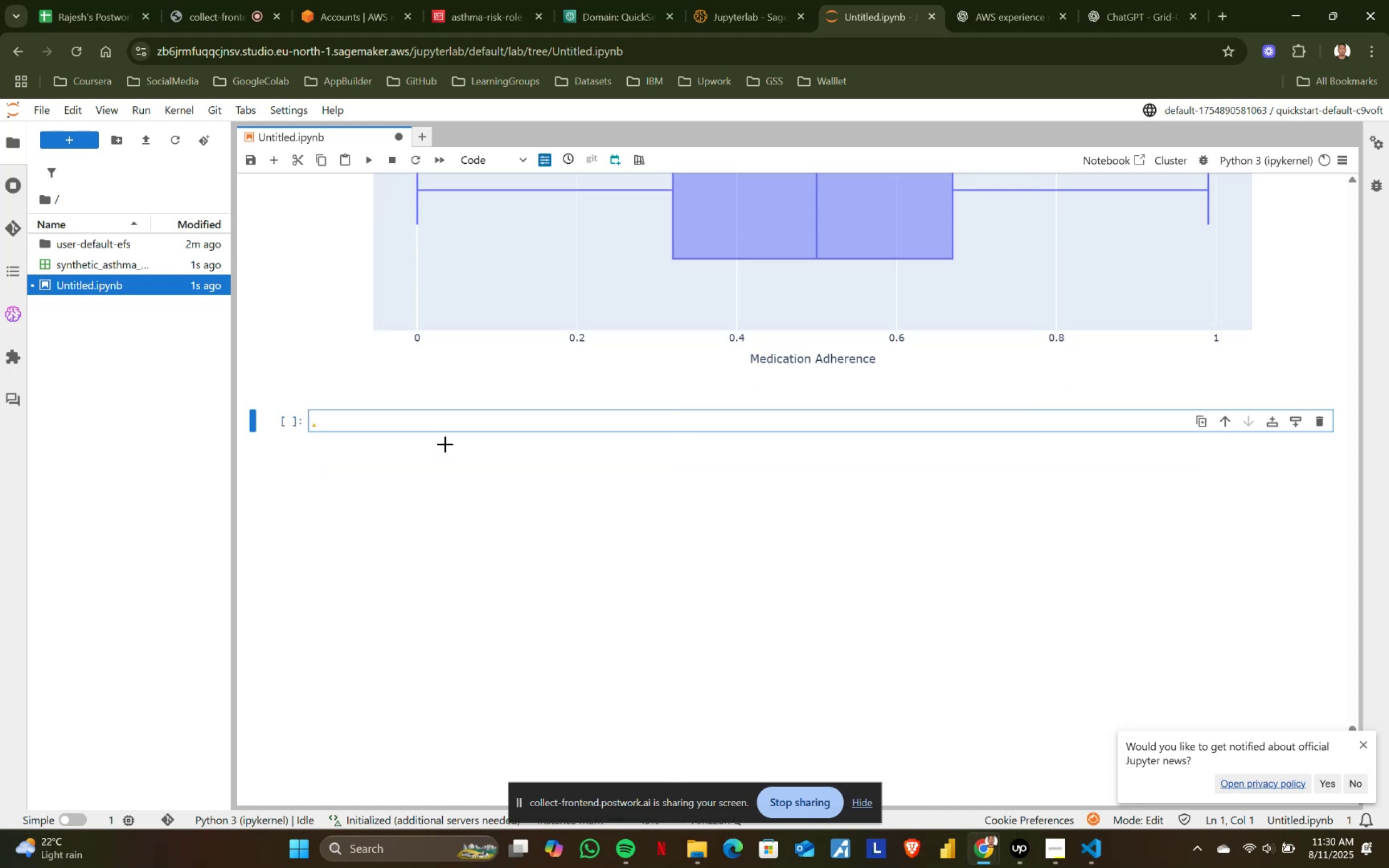 
key(Alt+Tab)
 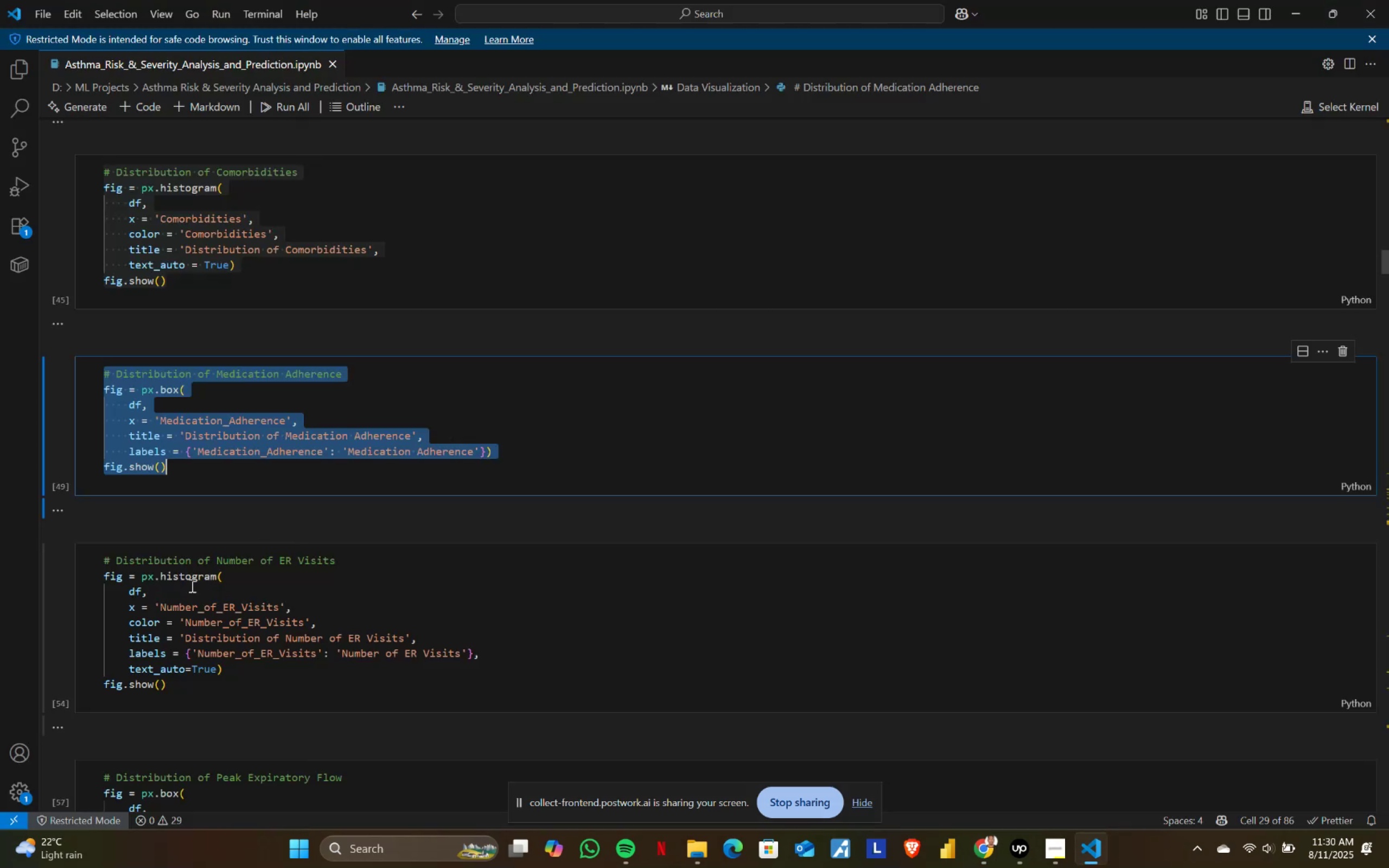 
left_click([167, 644])
 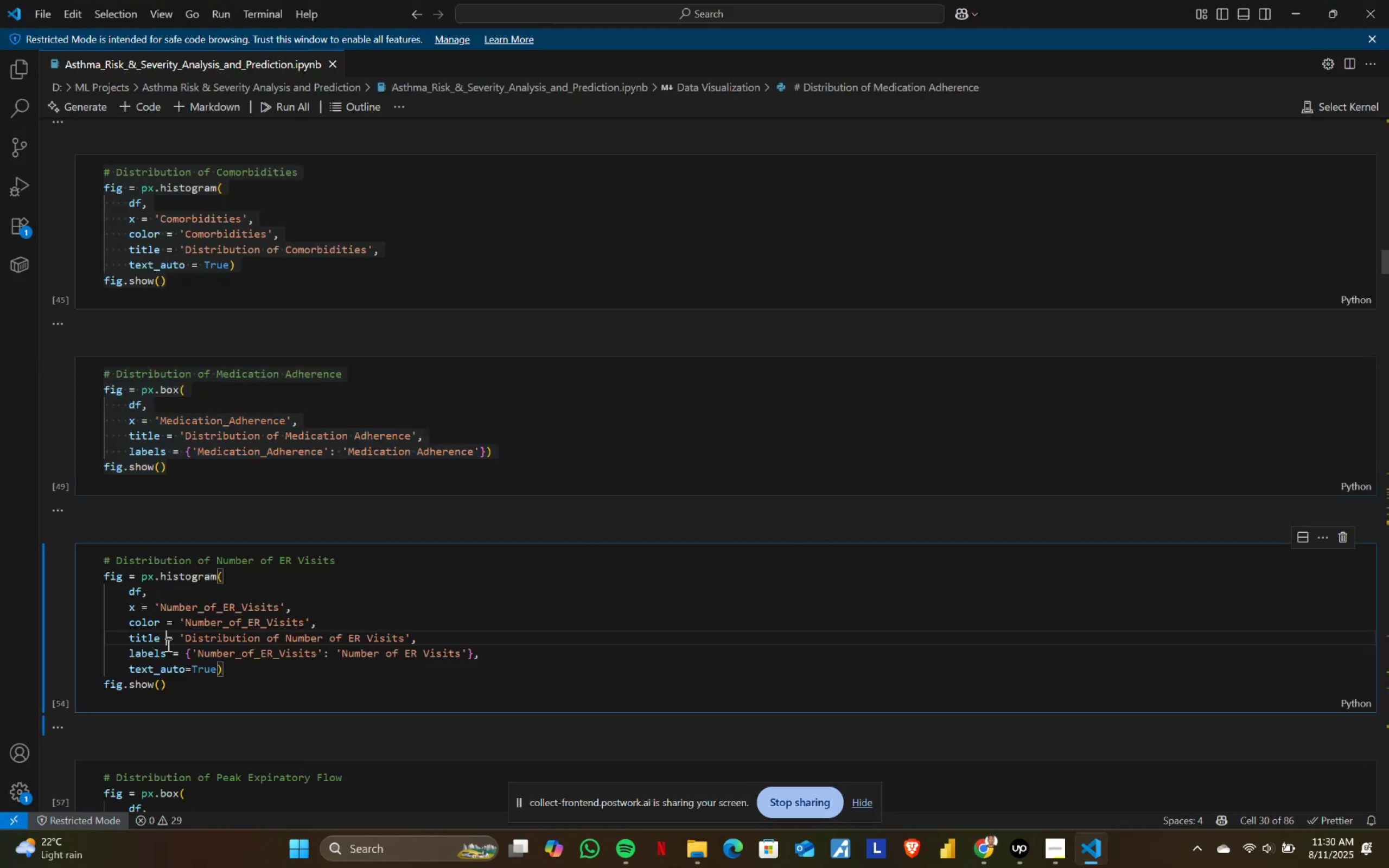 
key(Control+ControlLeft)
 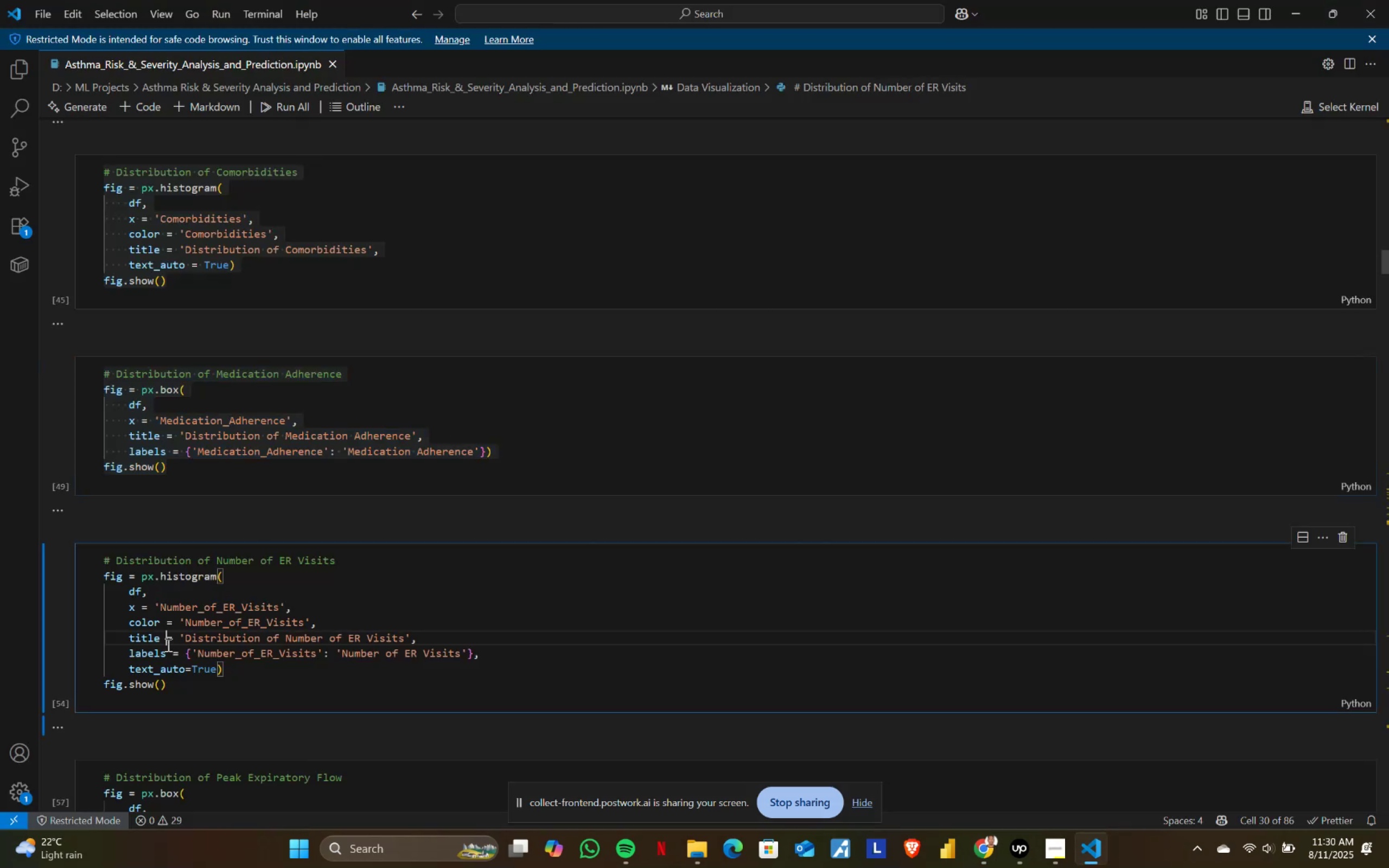 
key(Control+A)
 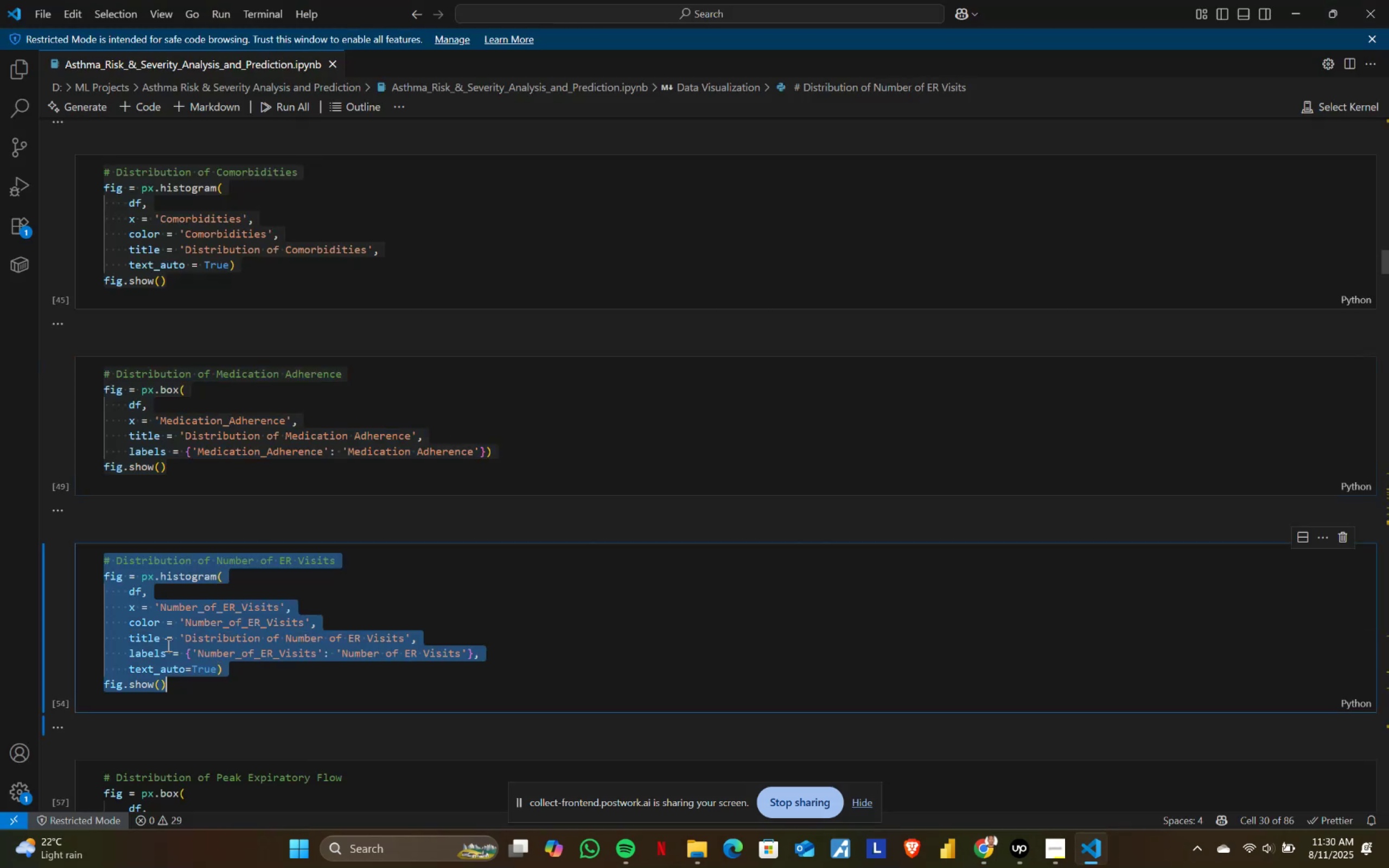 
key(Control+ControlLeft)
 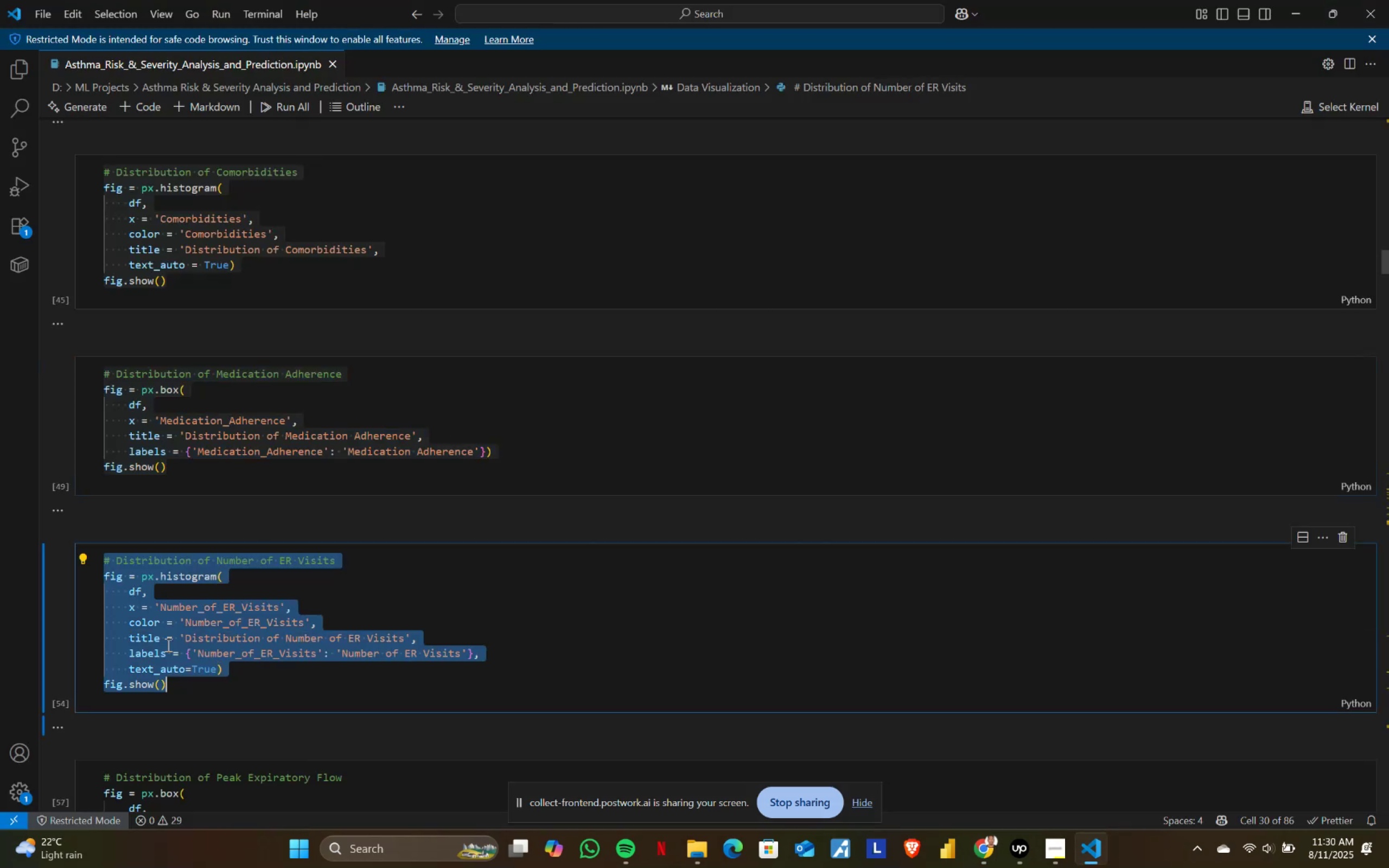 
key(Control+C)
 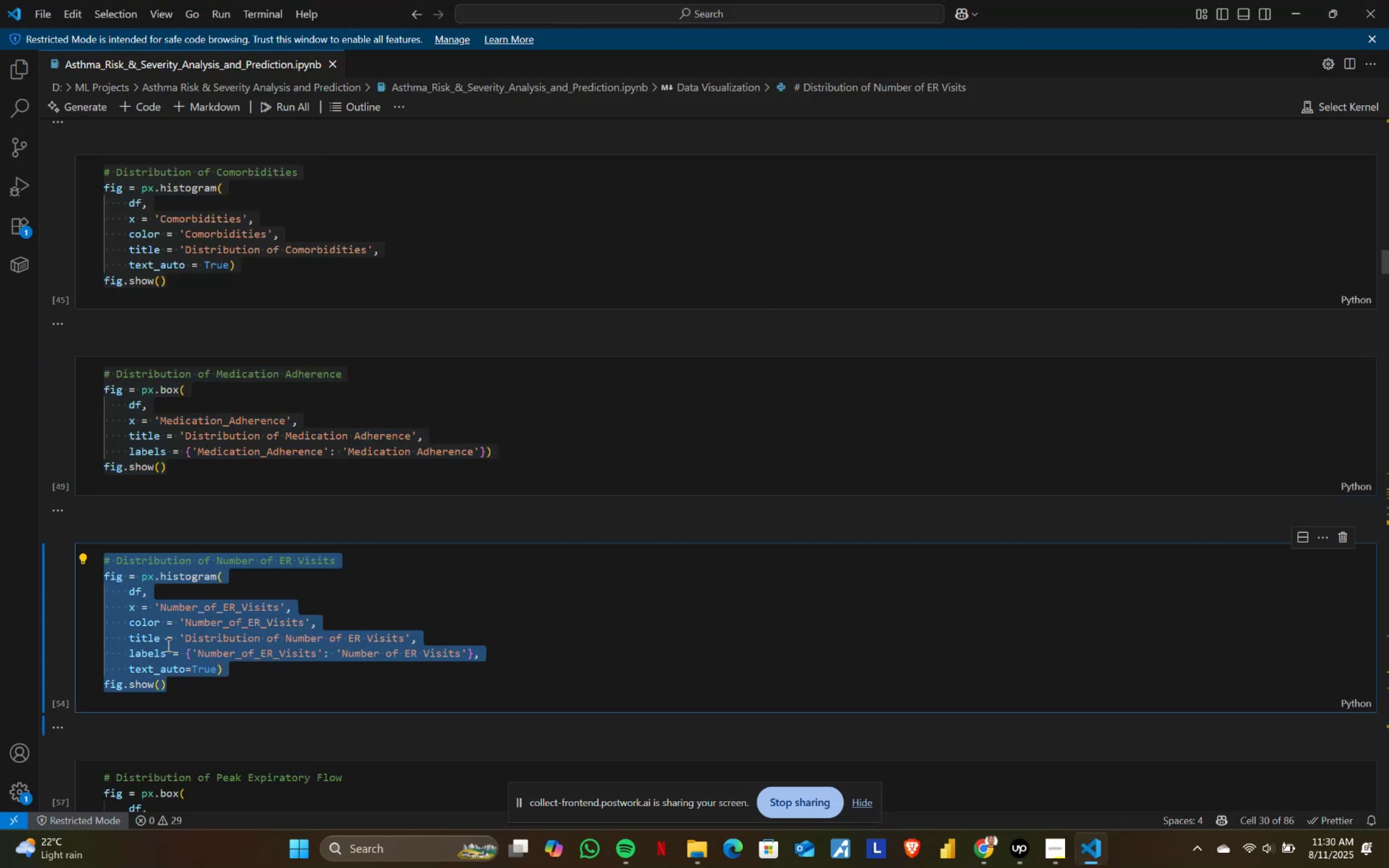 
key(Alt+AltLeft)
 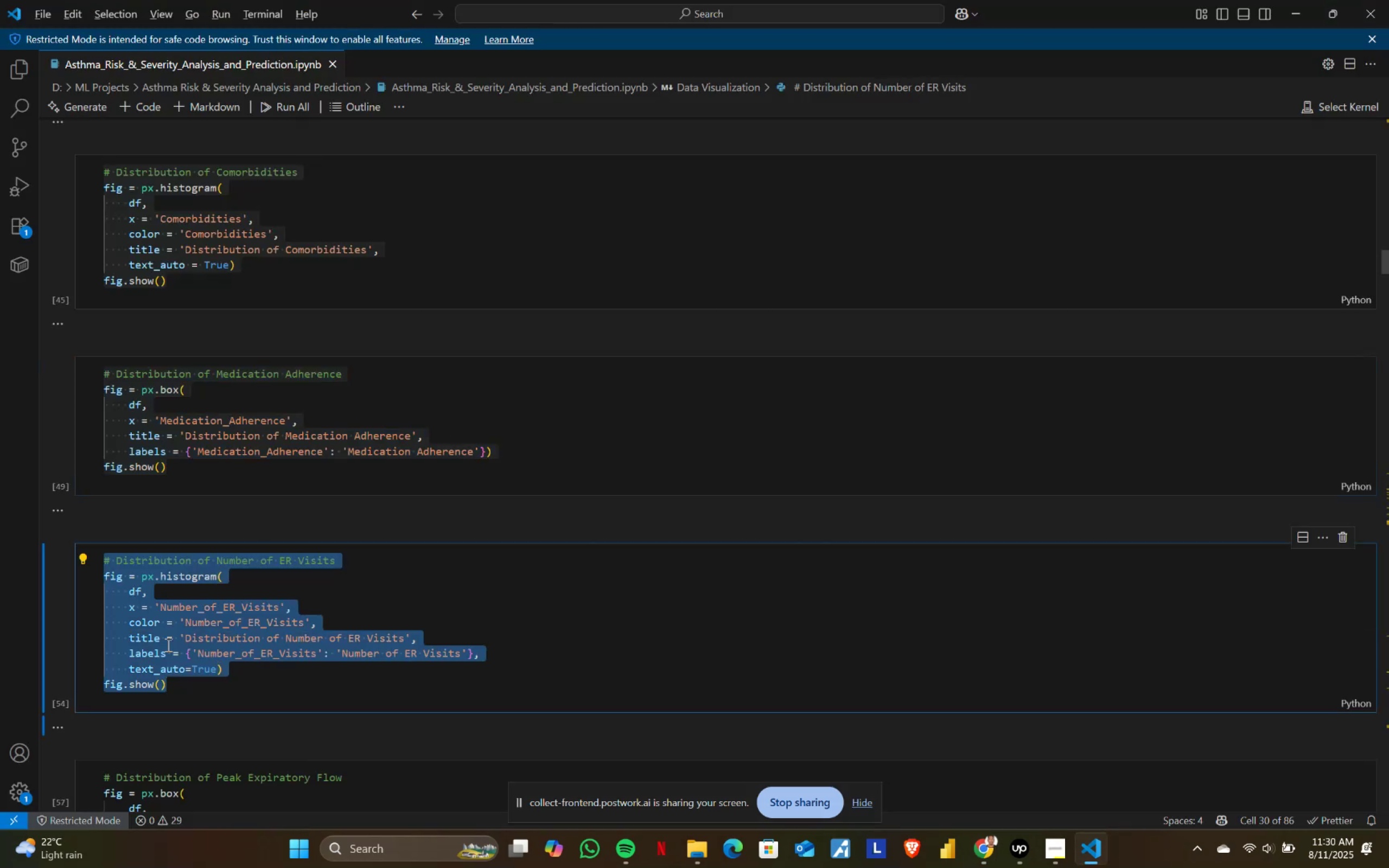 
key(Alt+Tab)
 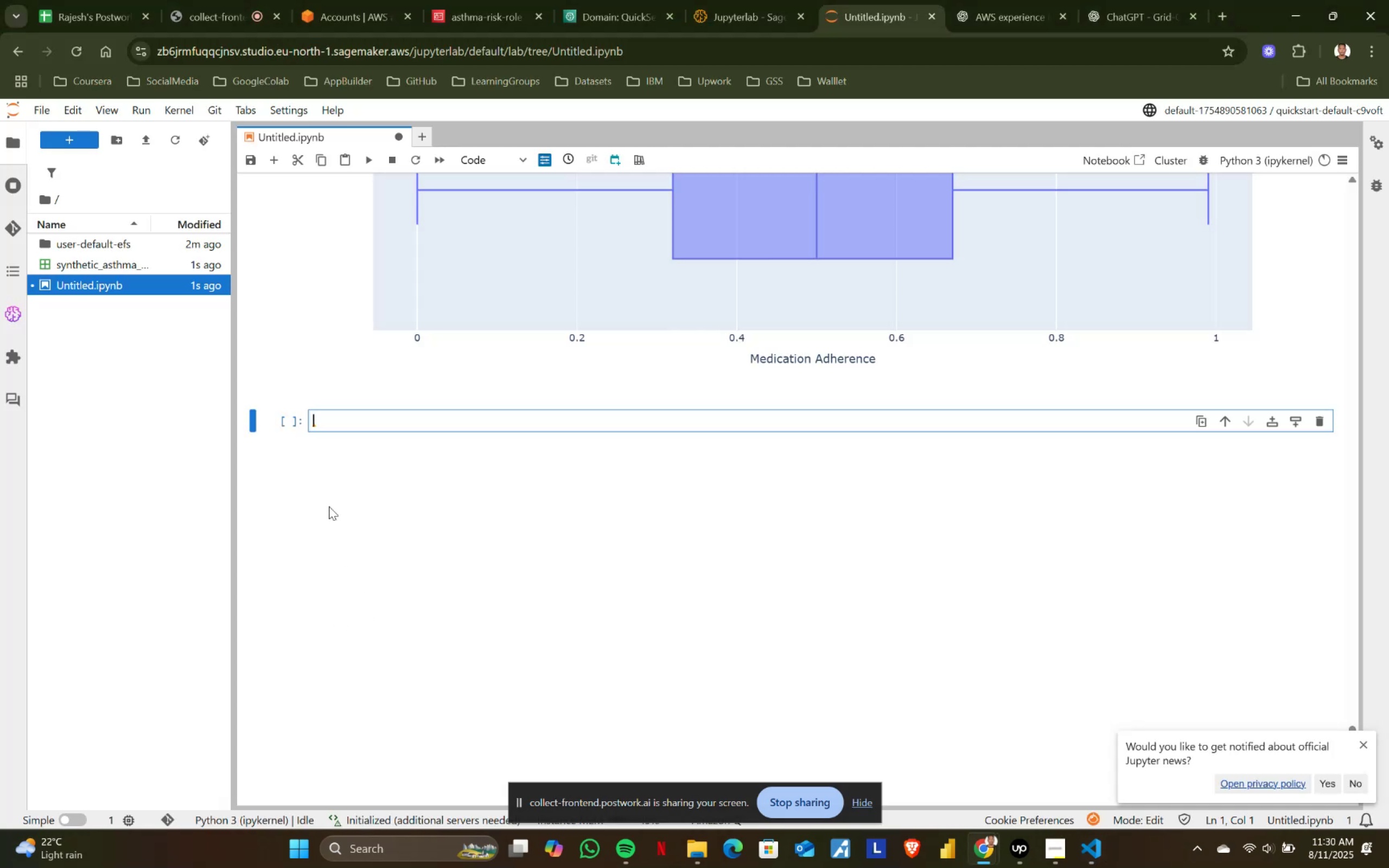 
key(Control+ControlLeft)
 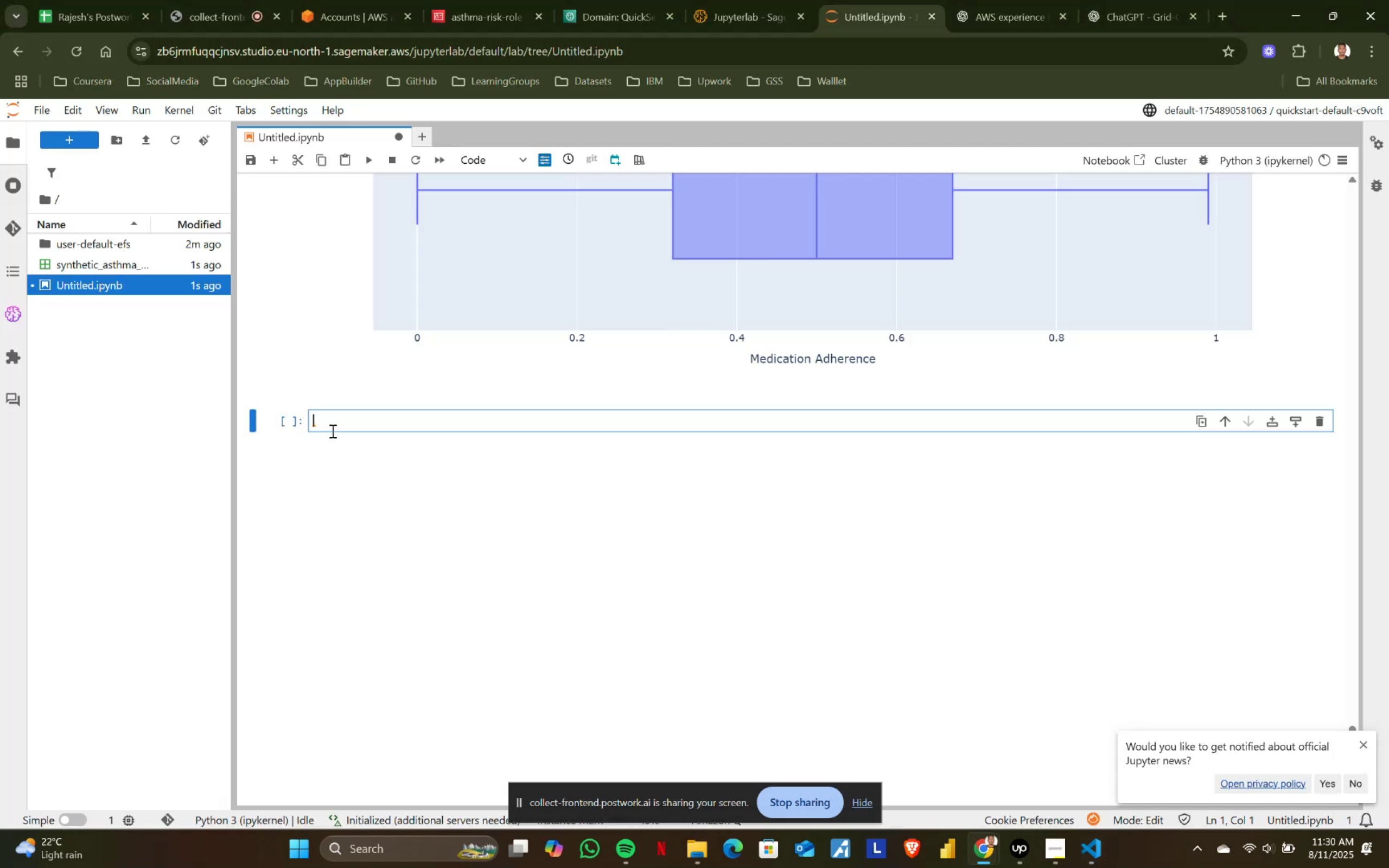 
key(Control+V)
 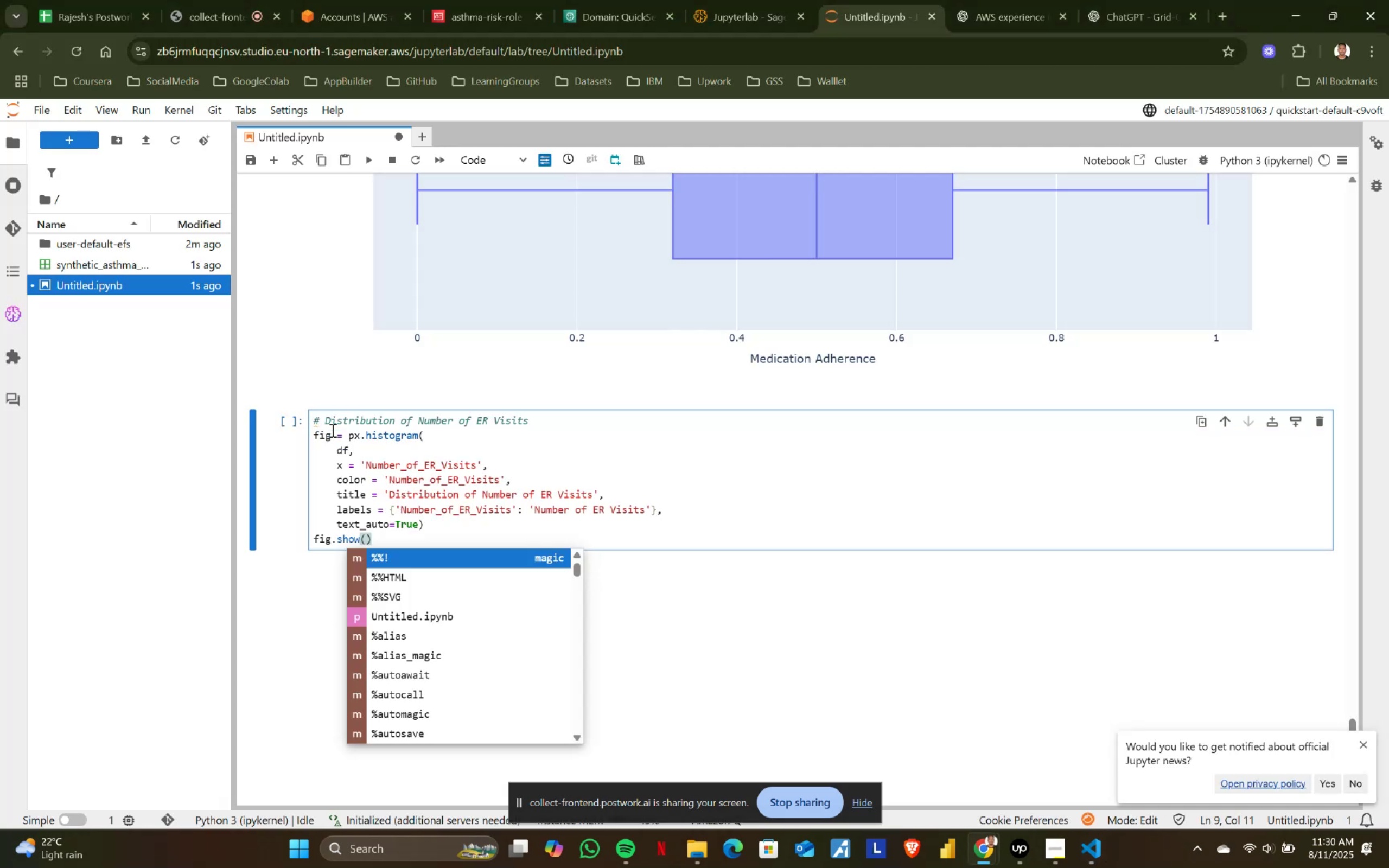 
key(Shift+ShiftRight)
 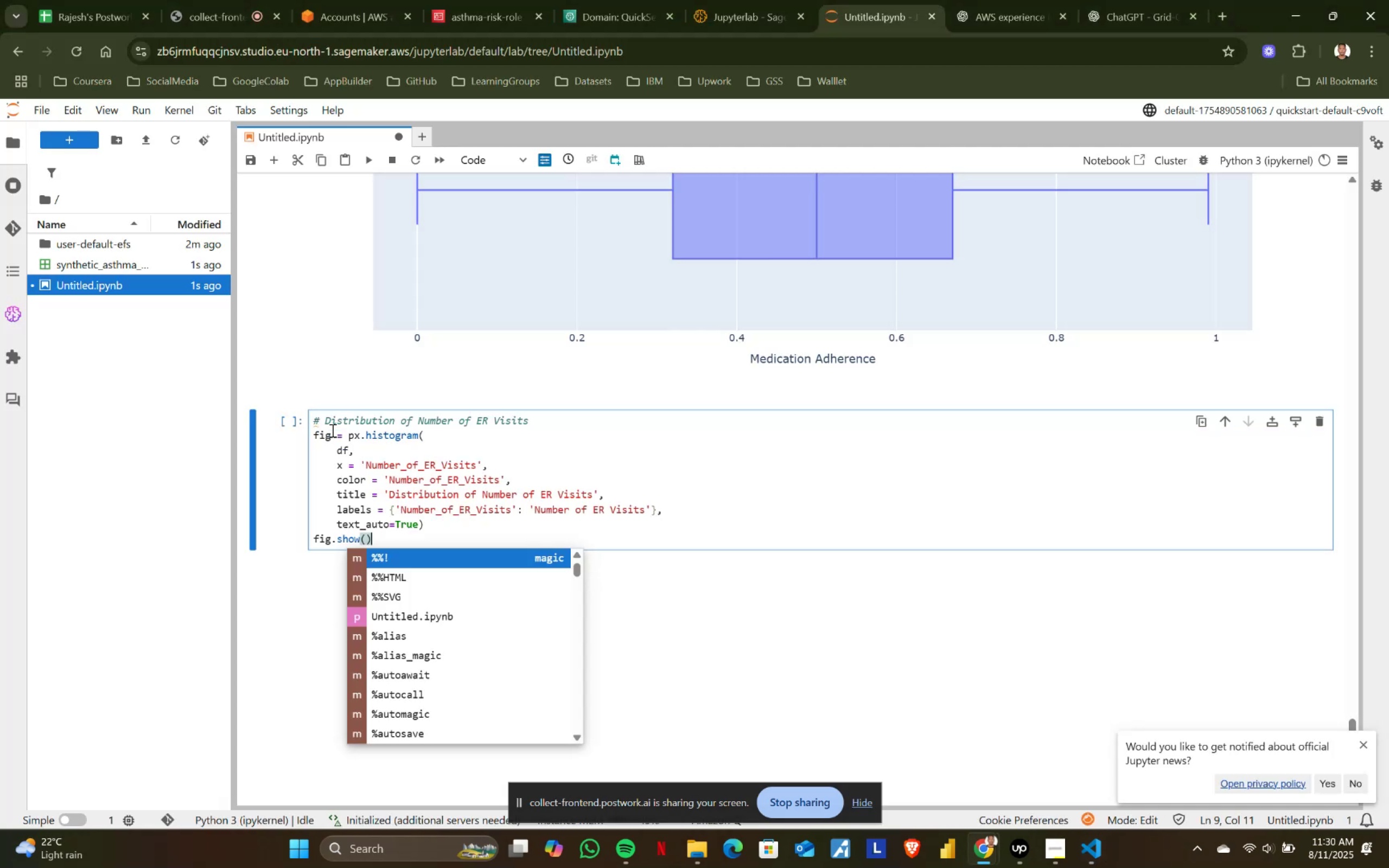 
key(Shift+Enter)
 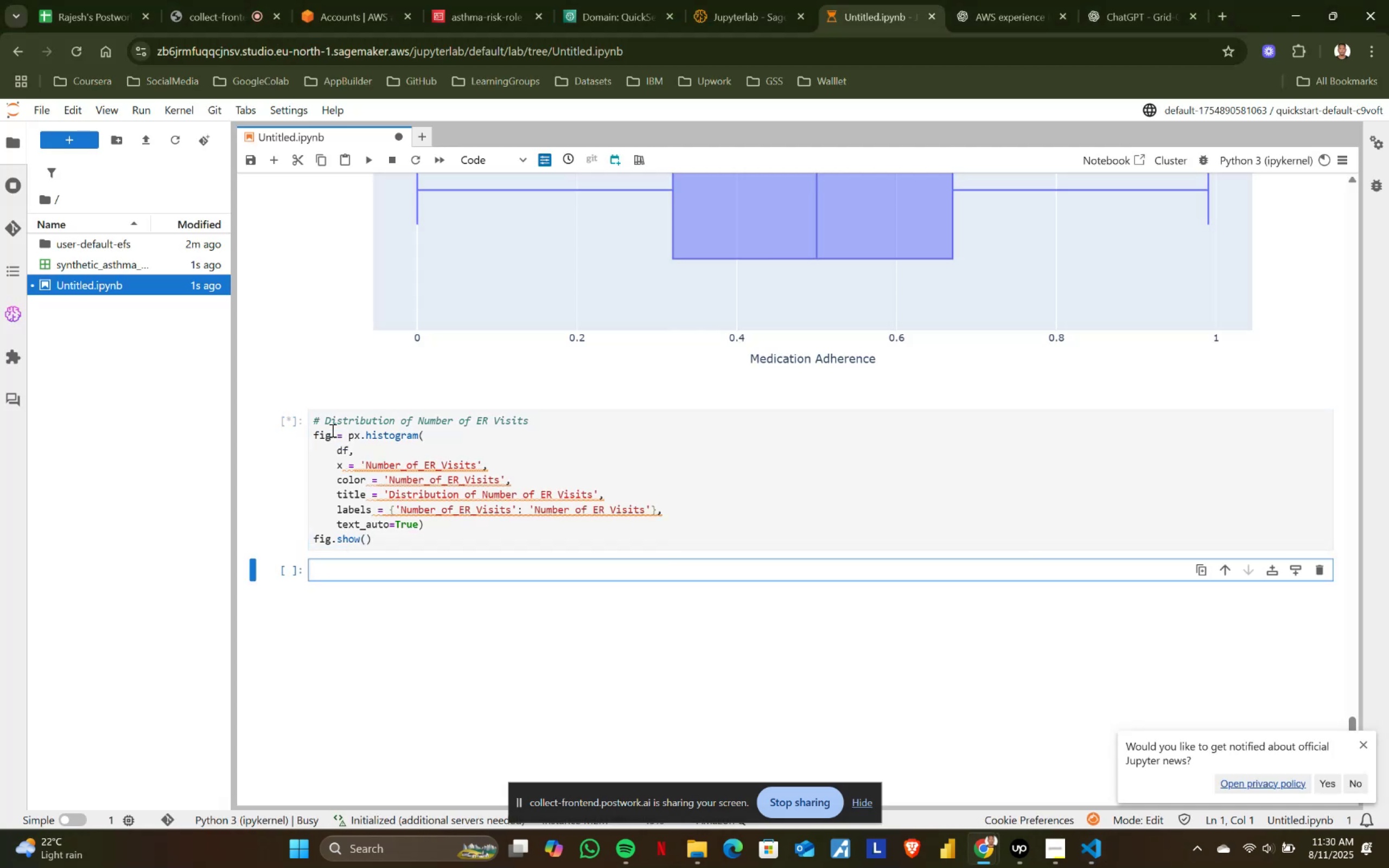 
scroll: coordinate [423, 448], scroll_direction: down, amount: 4.0
 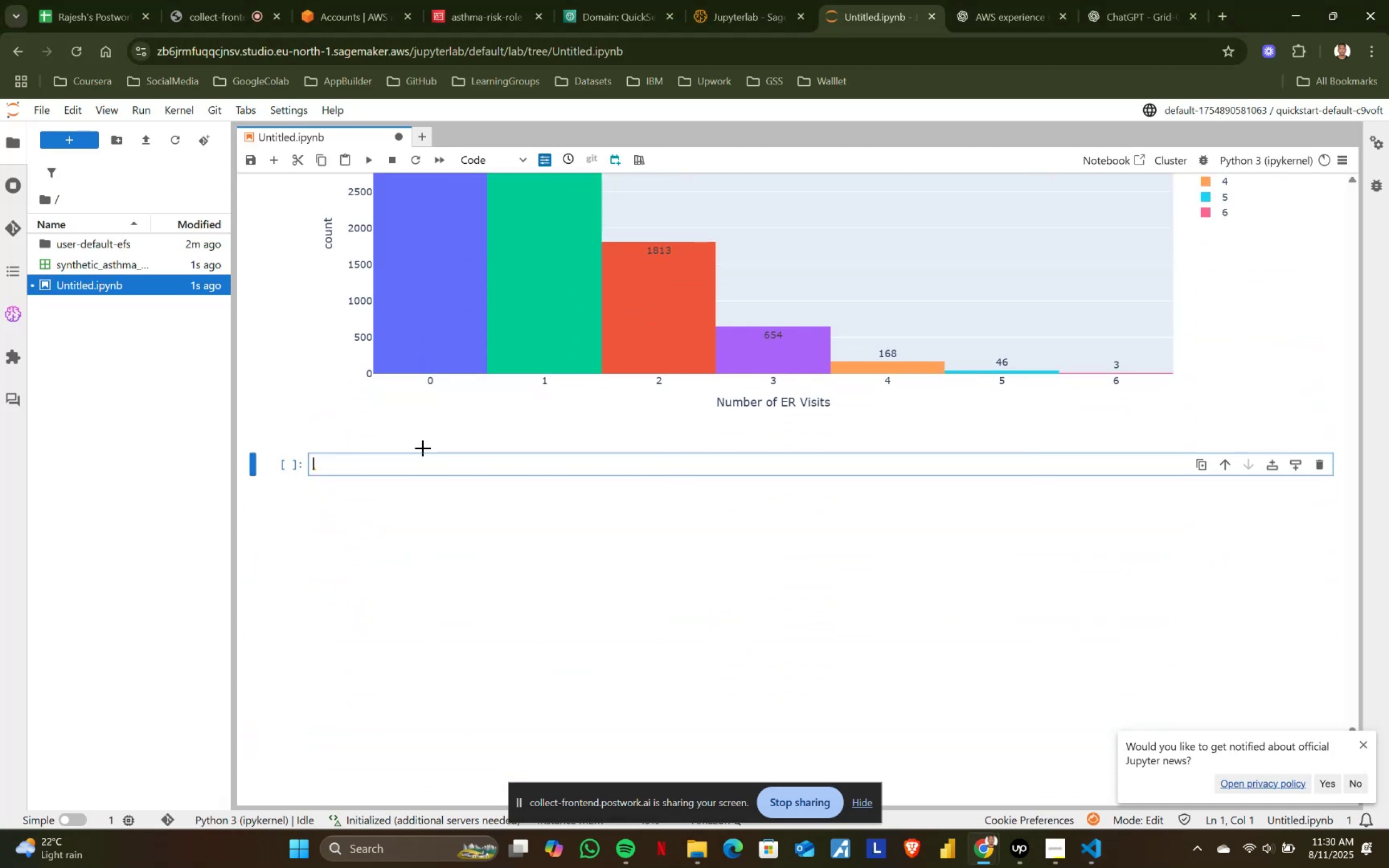 
key(Alt+AltLeft)
 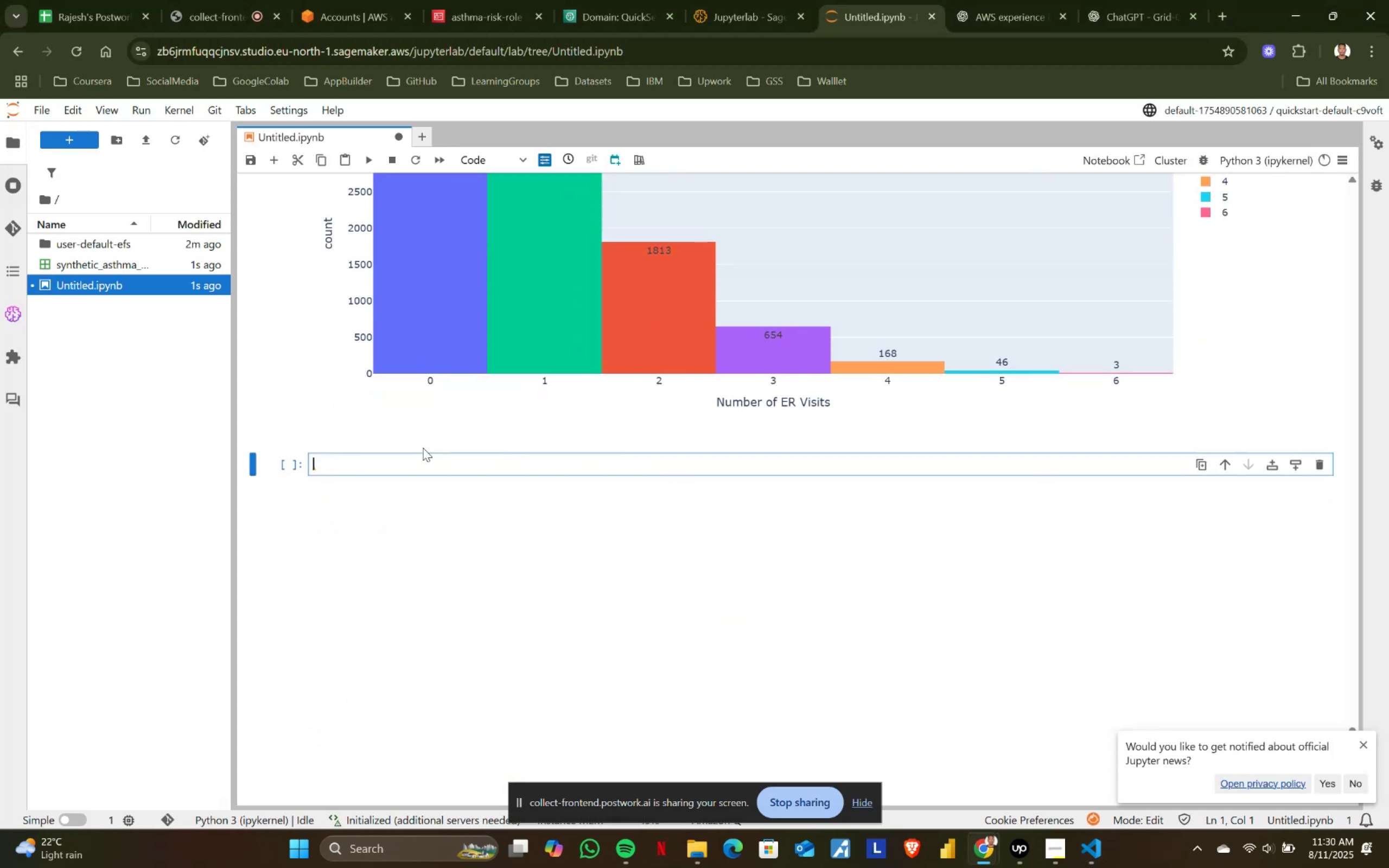 
key(Alt+Tab)
 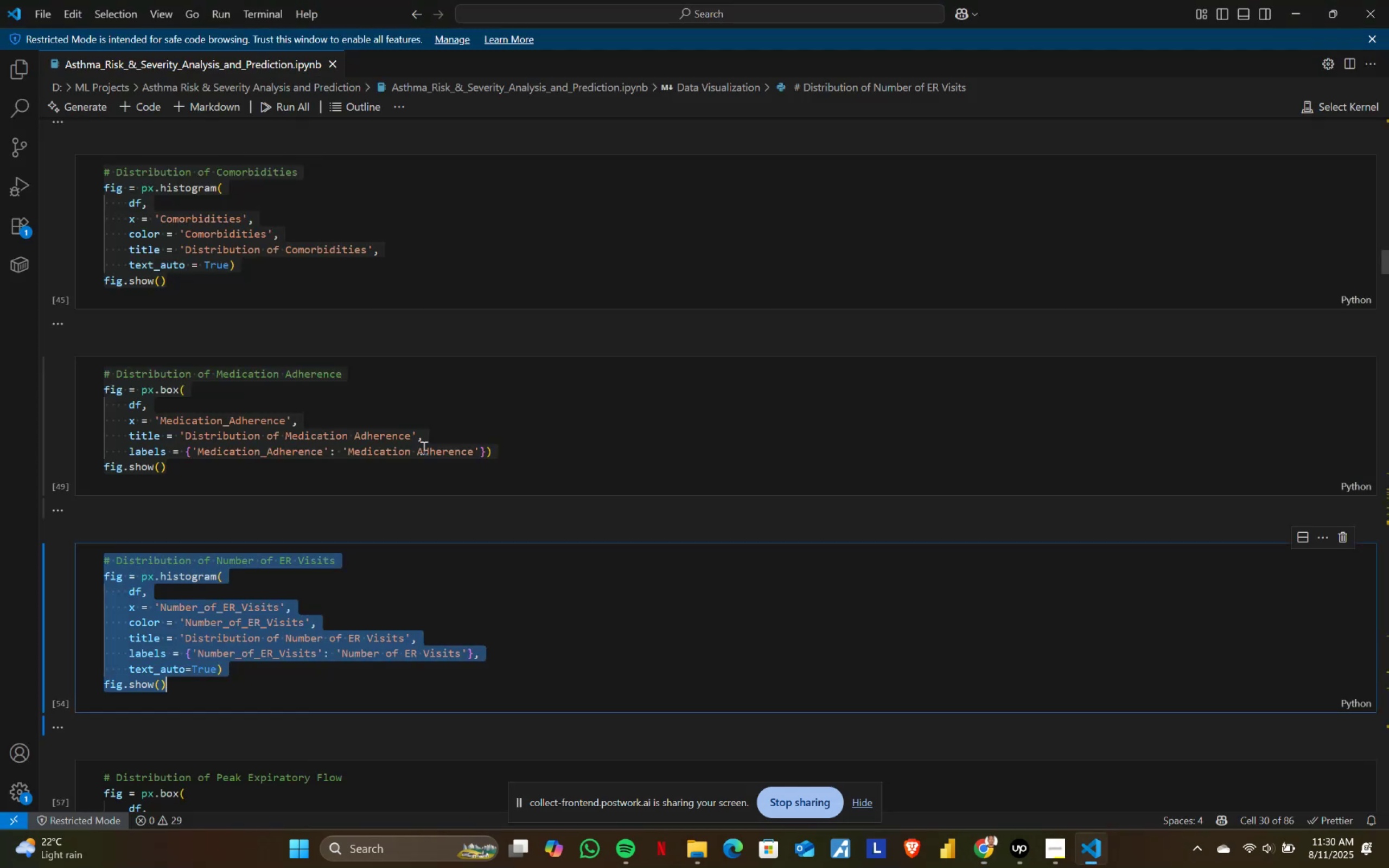 
scroll: coordinate [423, 448], scroll_direction: down, amount: 5.0
 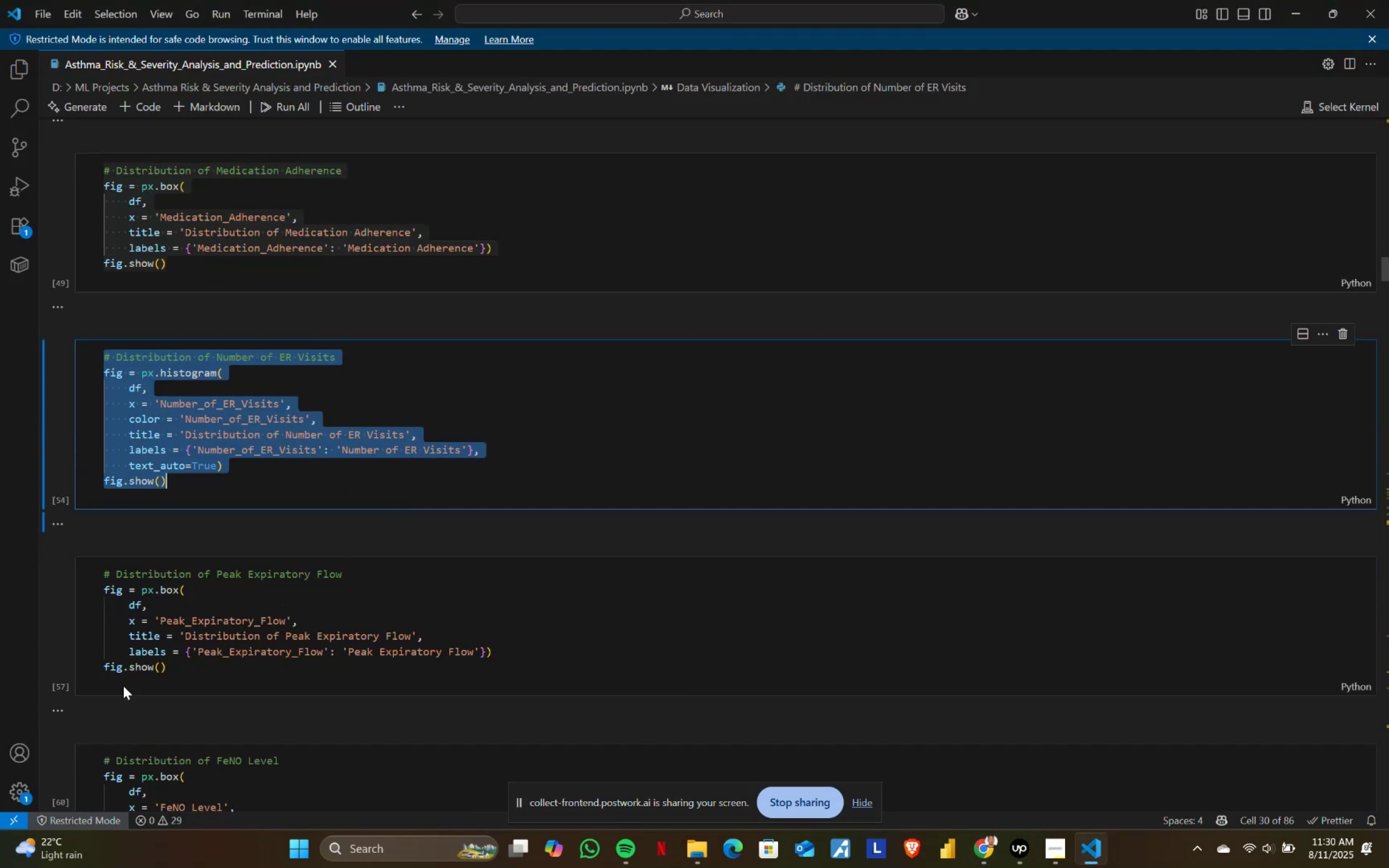 
left_click([219, 633])
 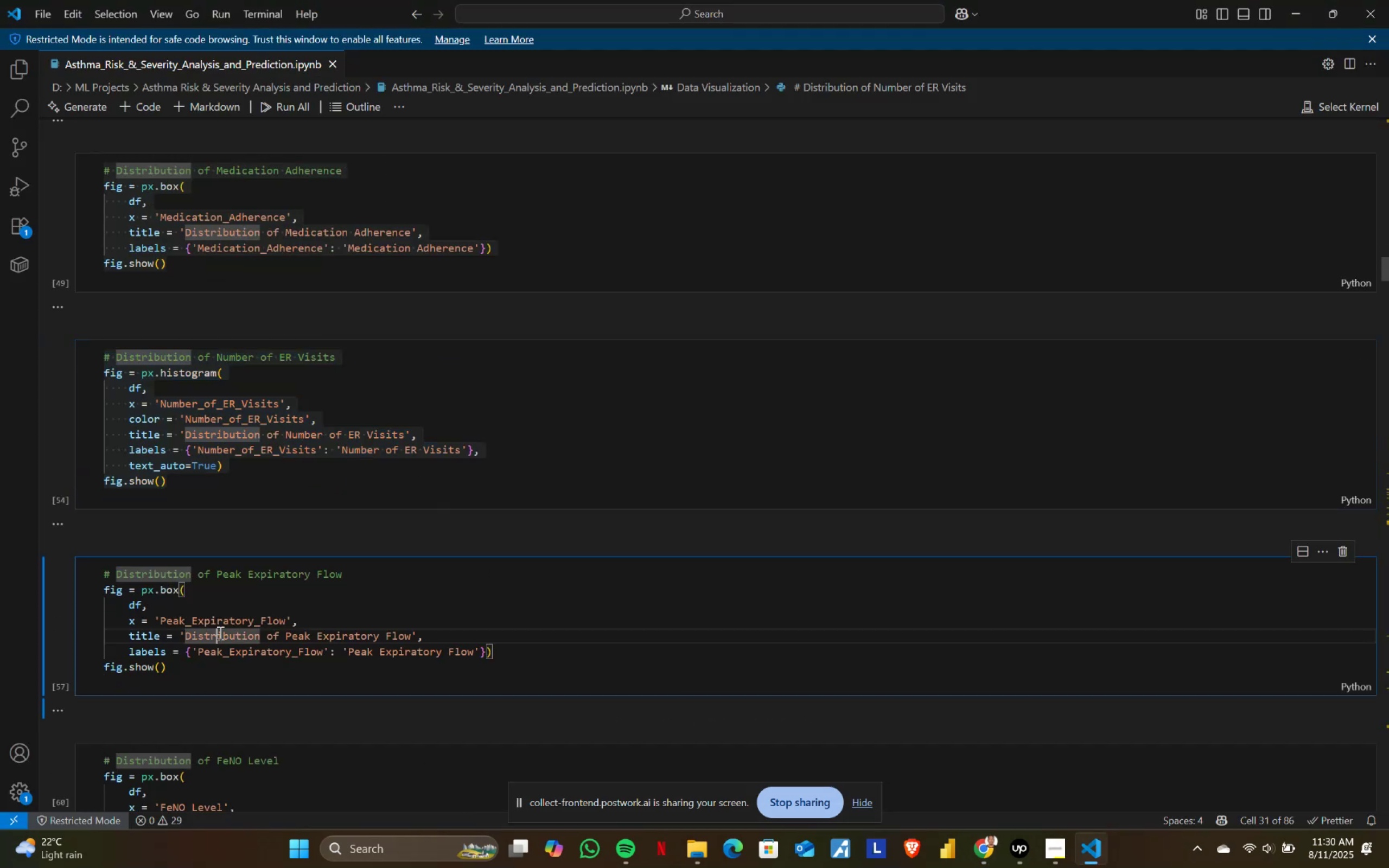 
key(Control+ControlLeft)
 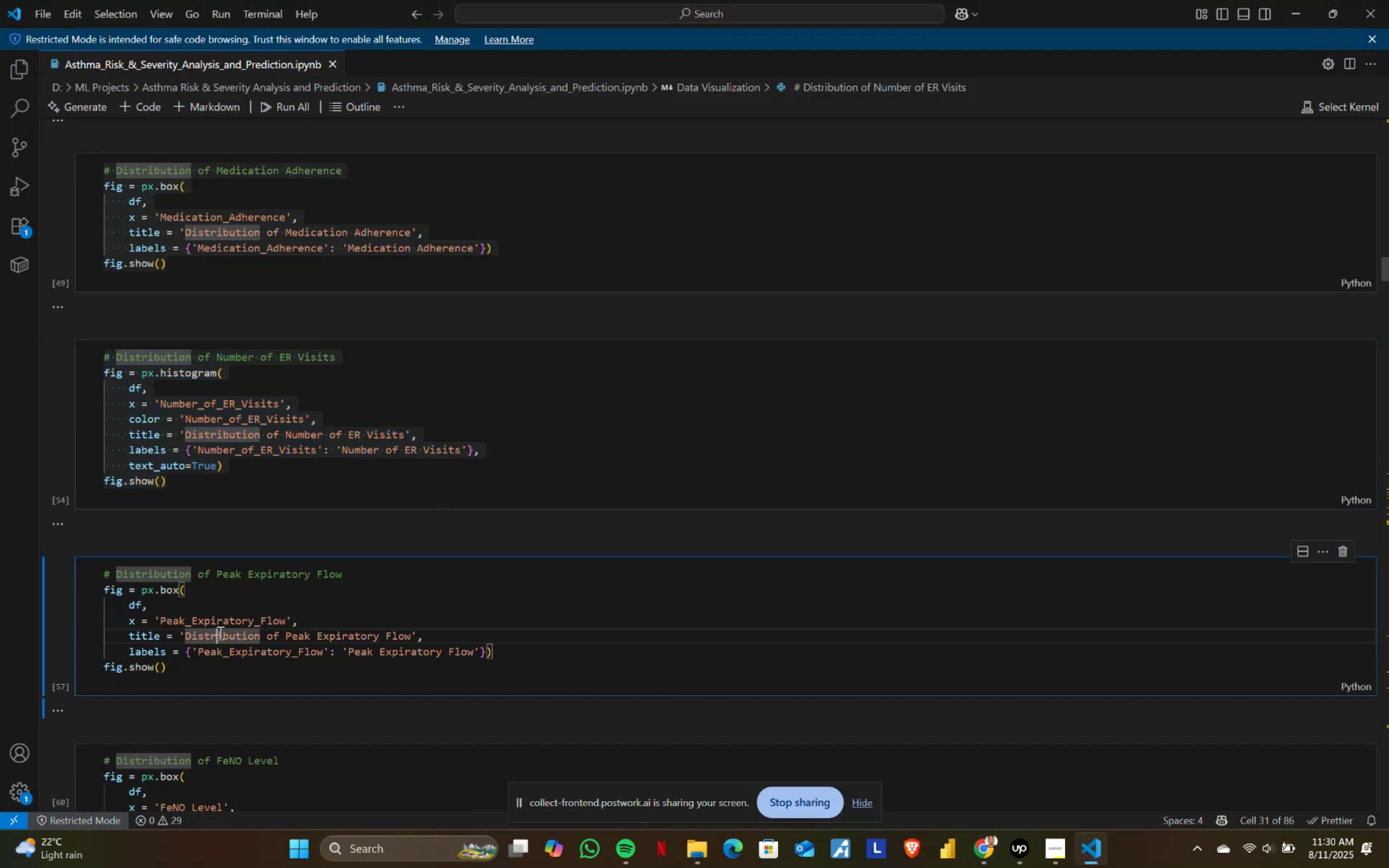 
key(Control+A)
 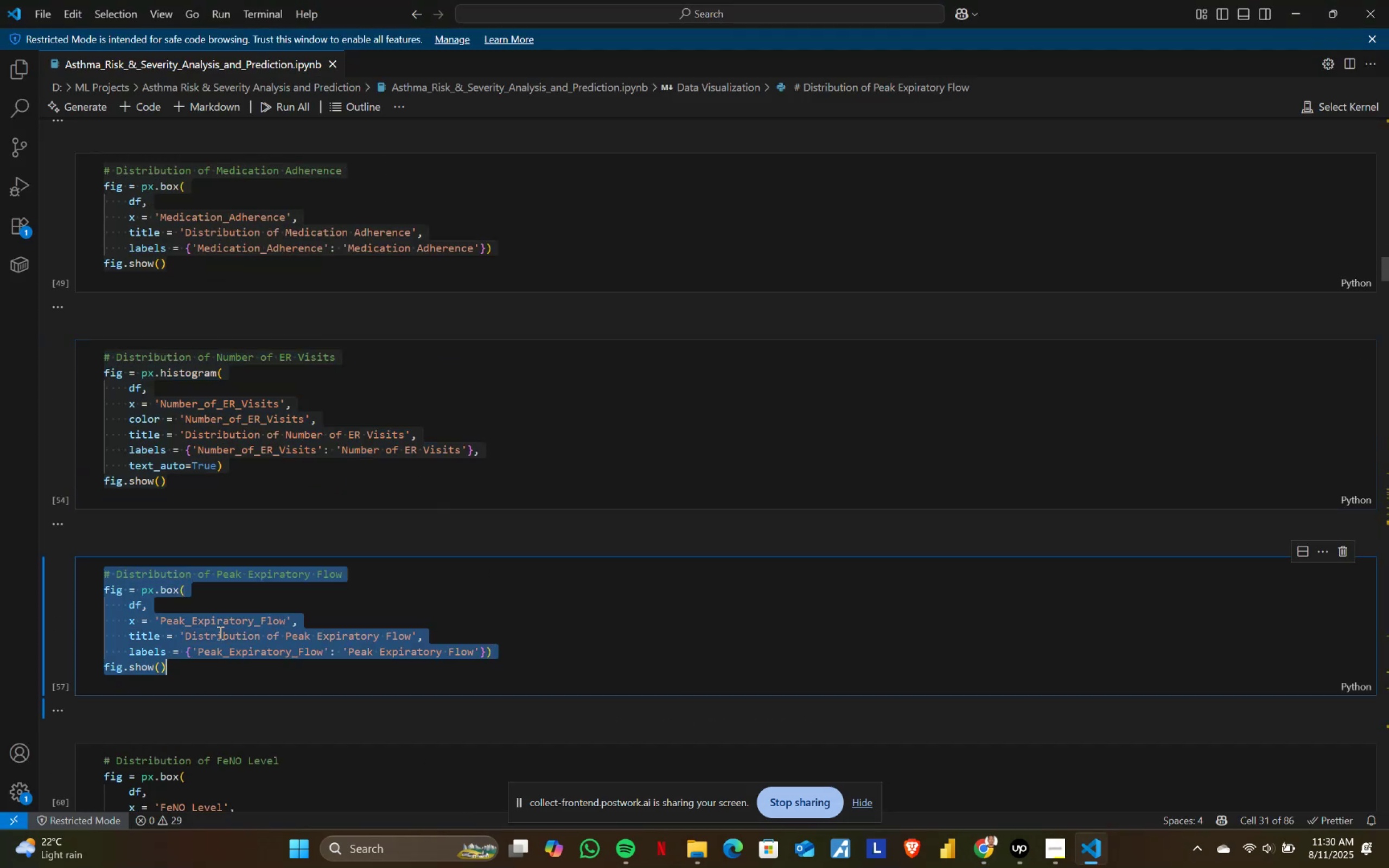 
key(Control+ControlLeft)
 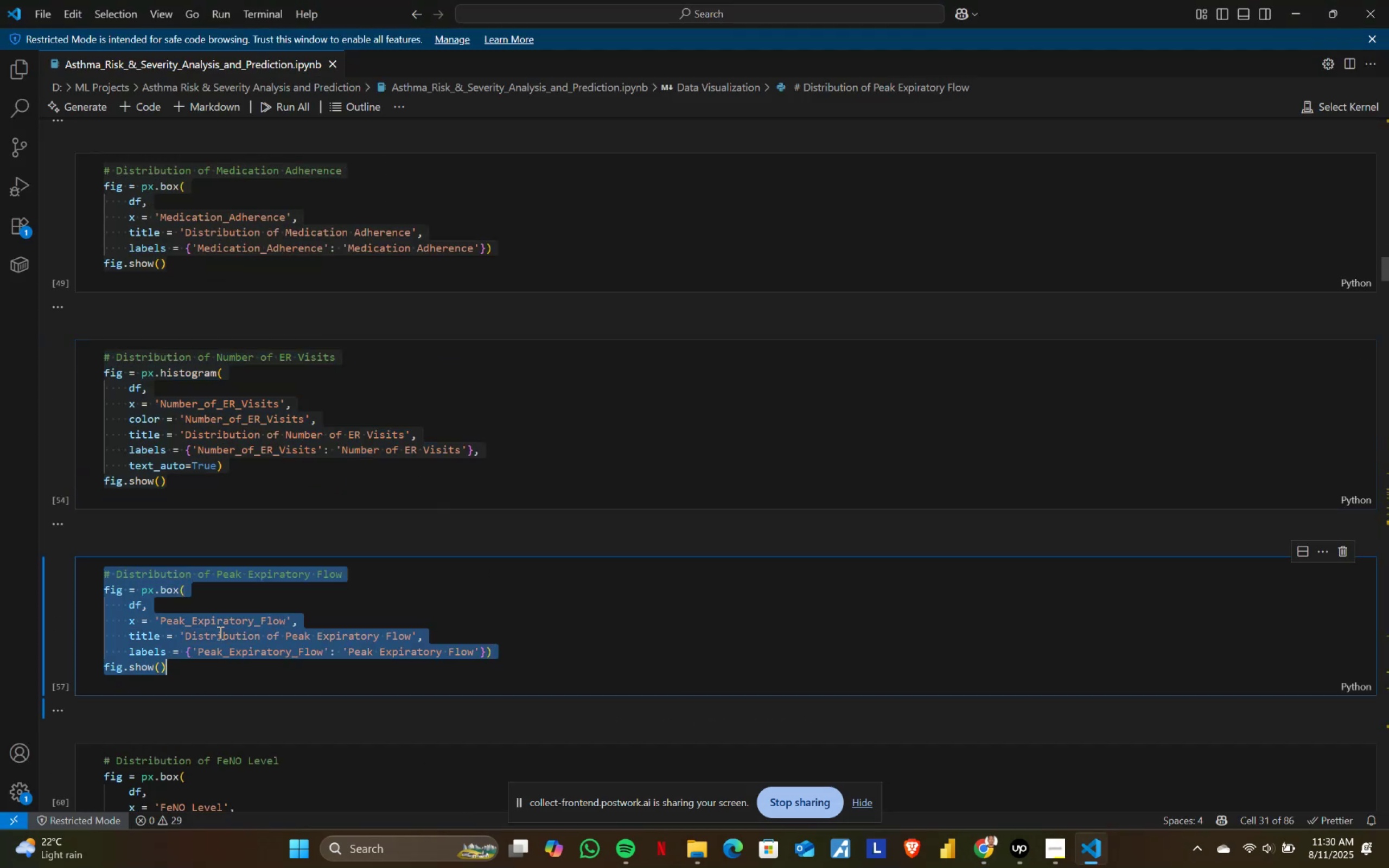 
key(Control+C)
 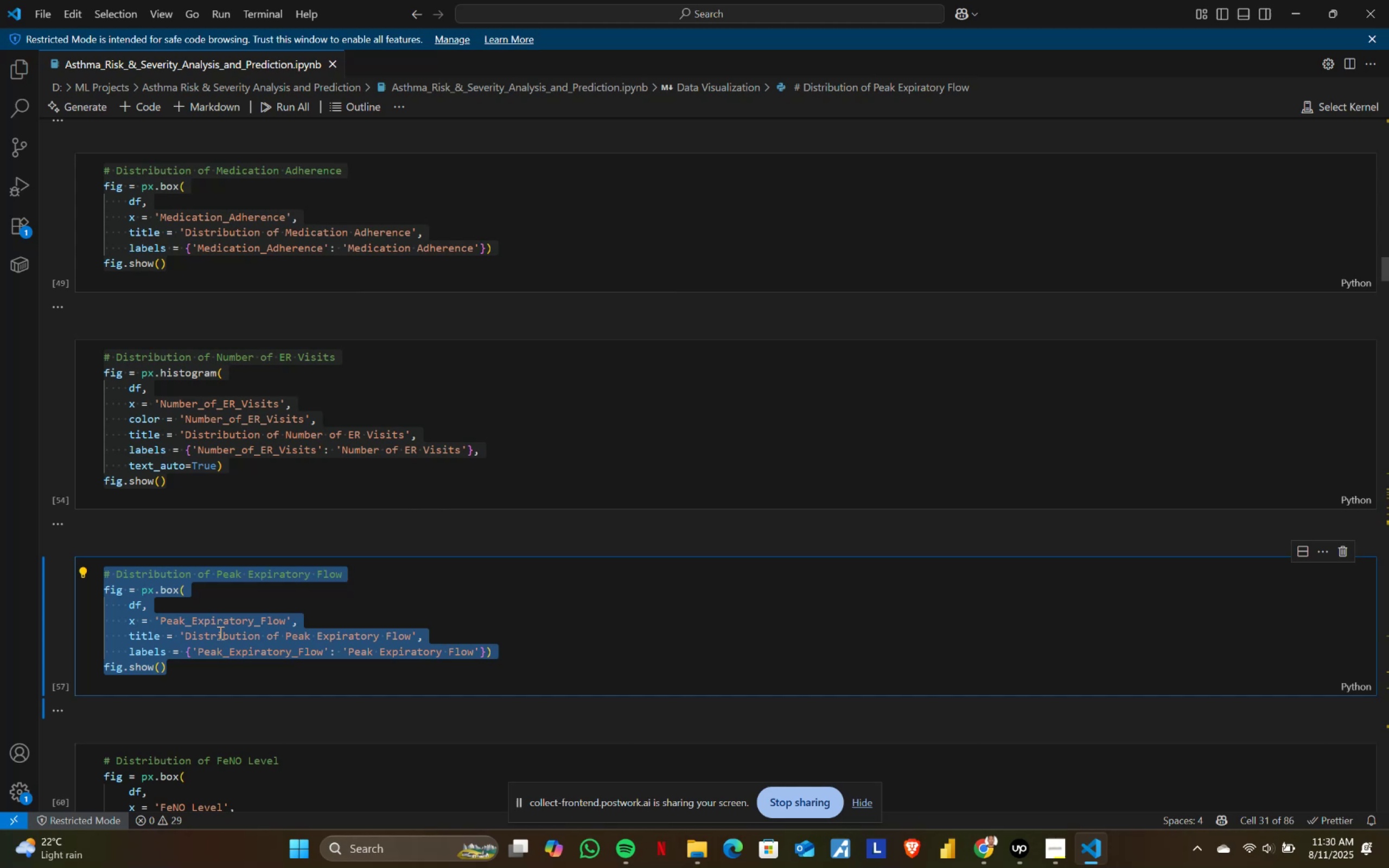 
key(Alt+AltLeft)
 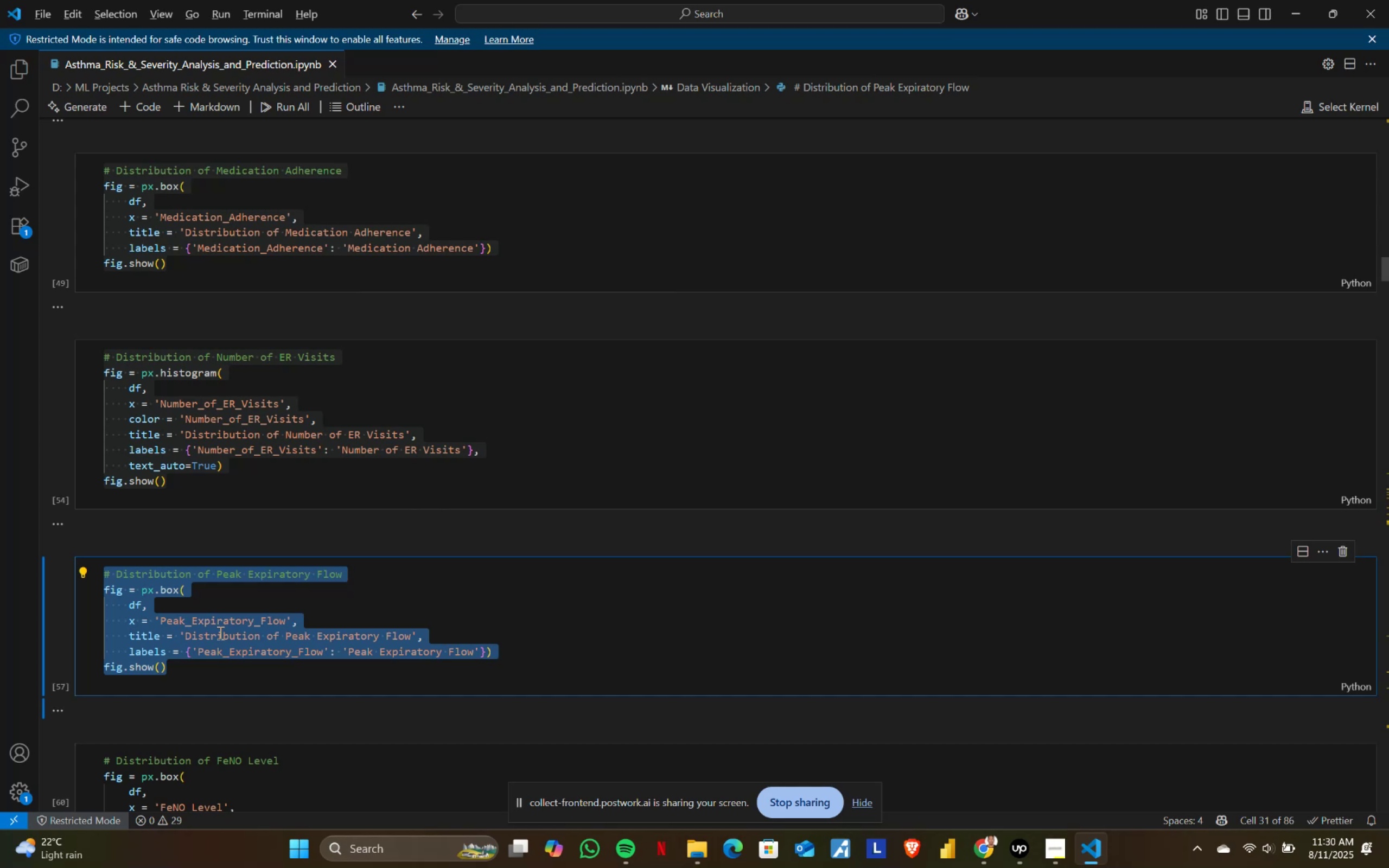 
key(Alt+Tab)
 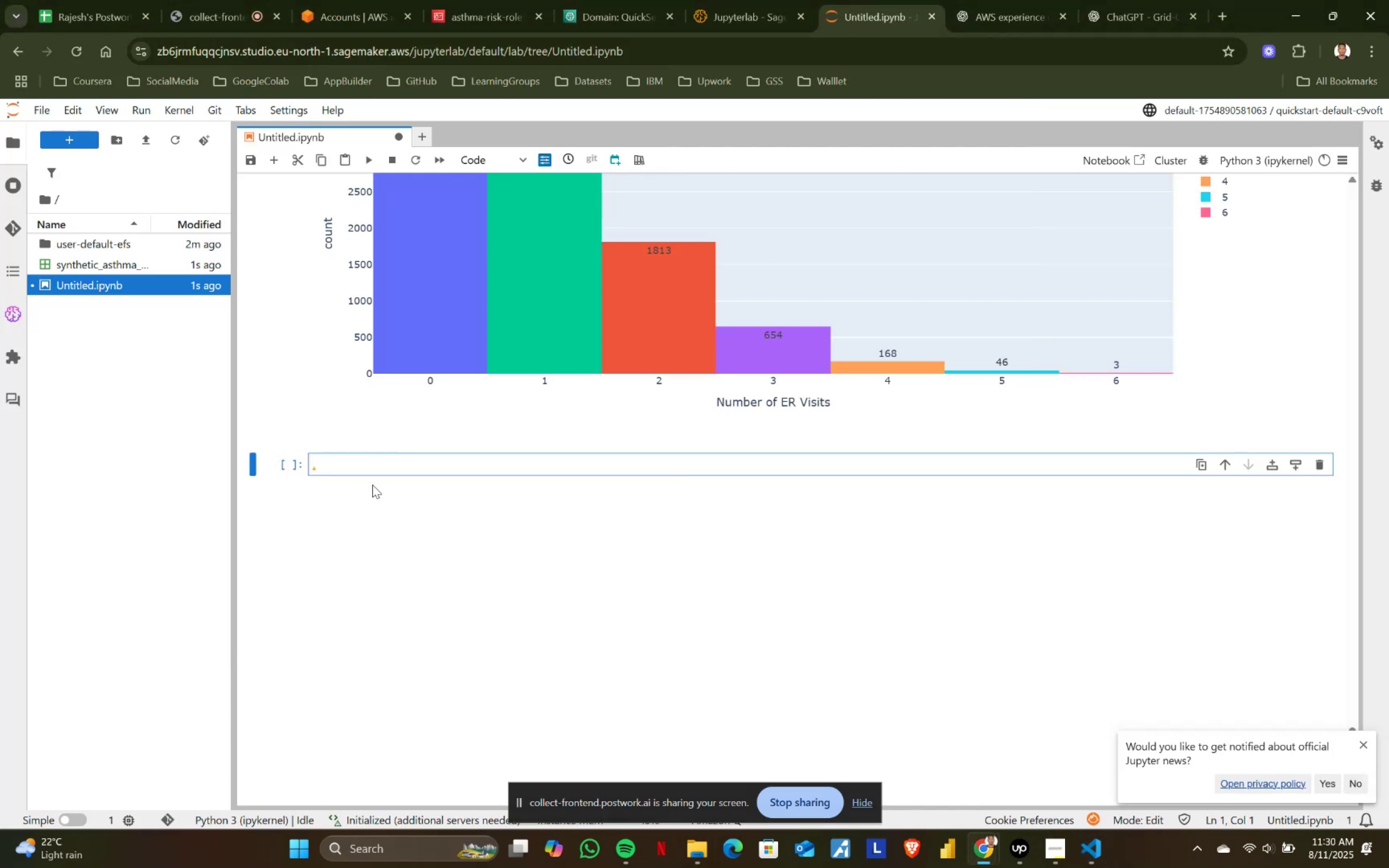 
left_click([392, 458])
 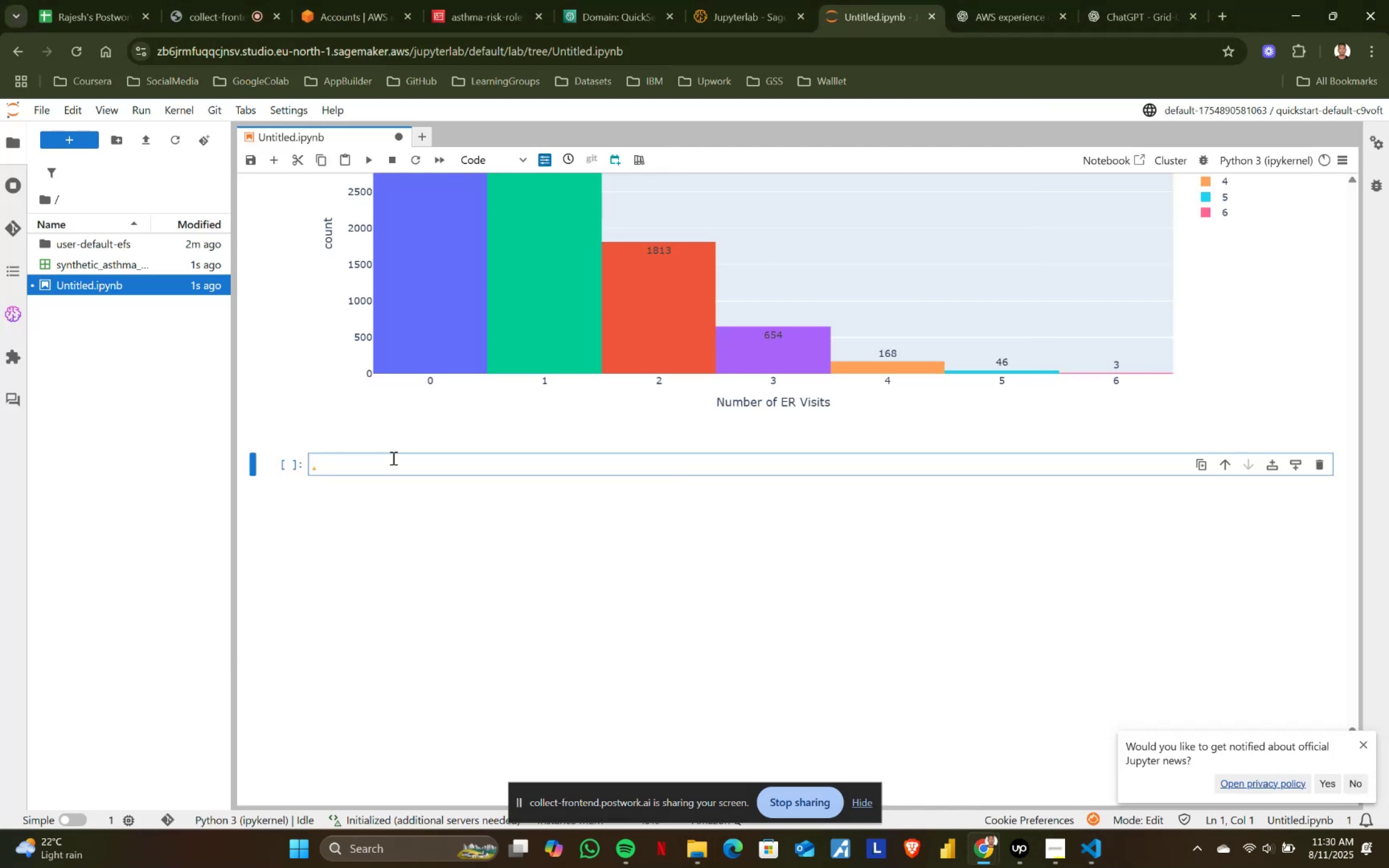 
key(Control+ControlLeft)
 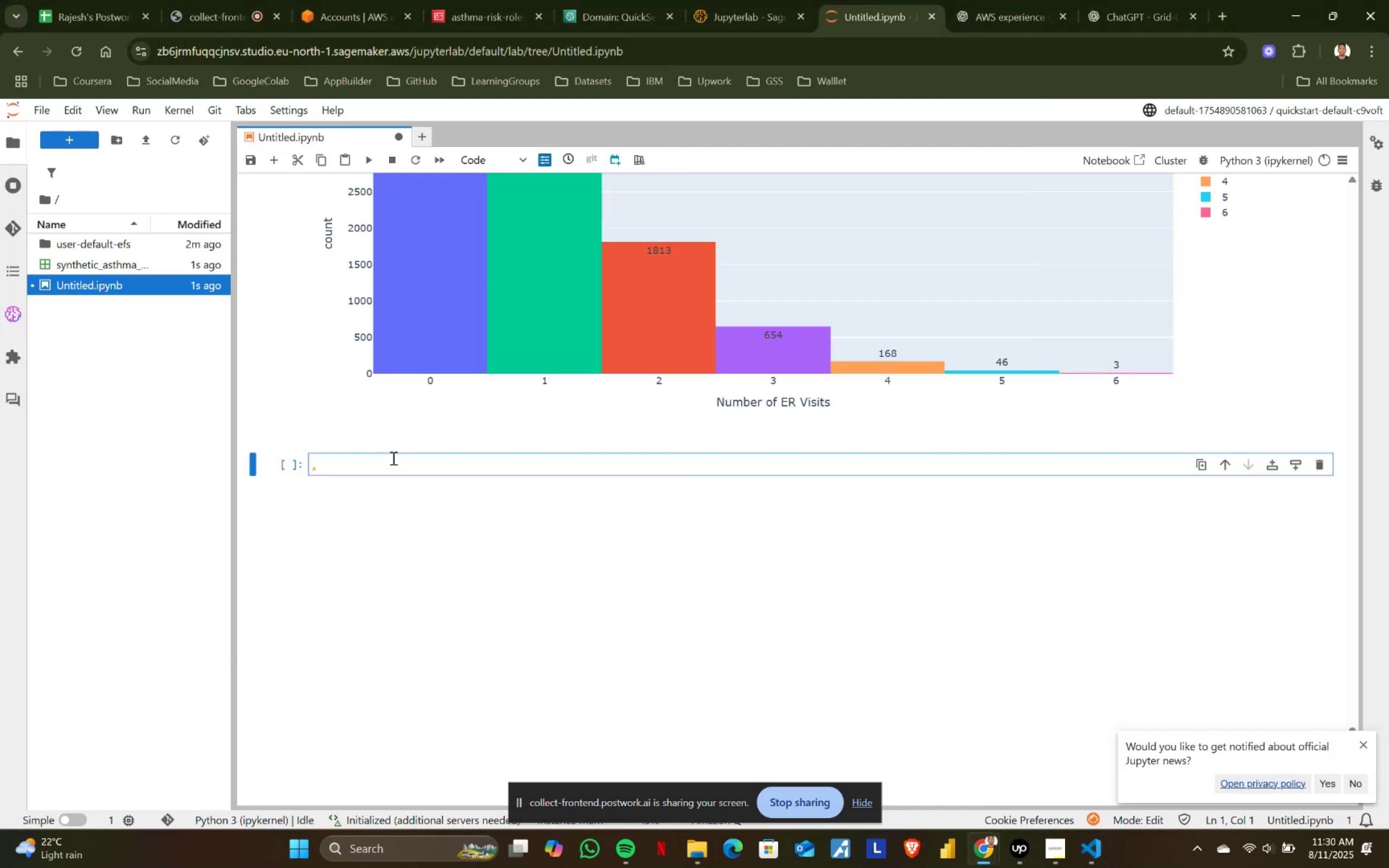 
key(Control+V)
 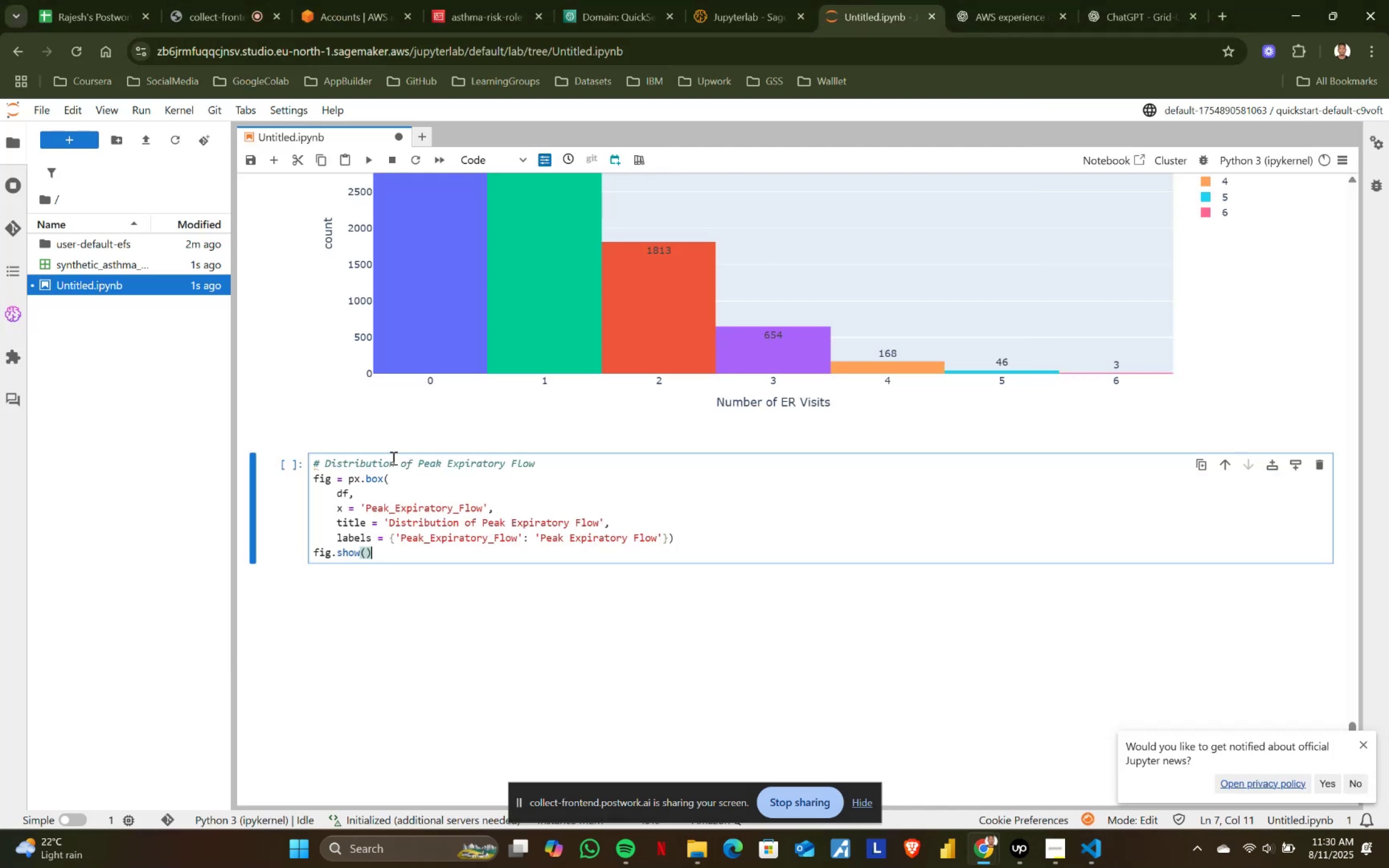 
key(Shift+ShiftRight)
 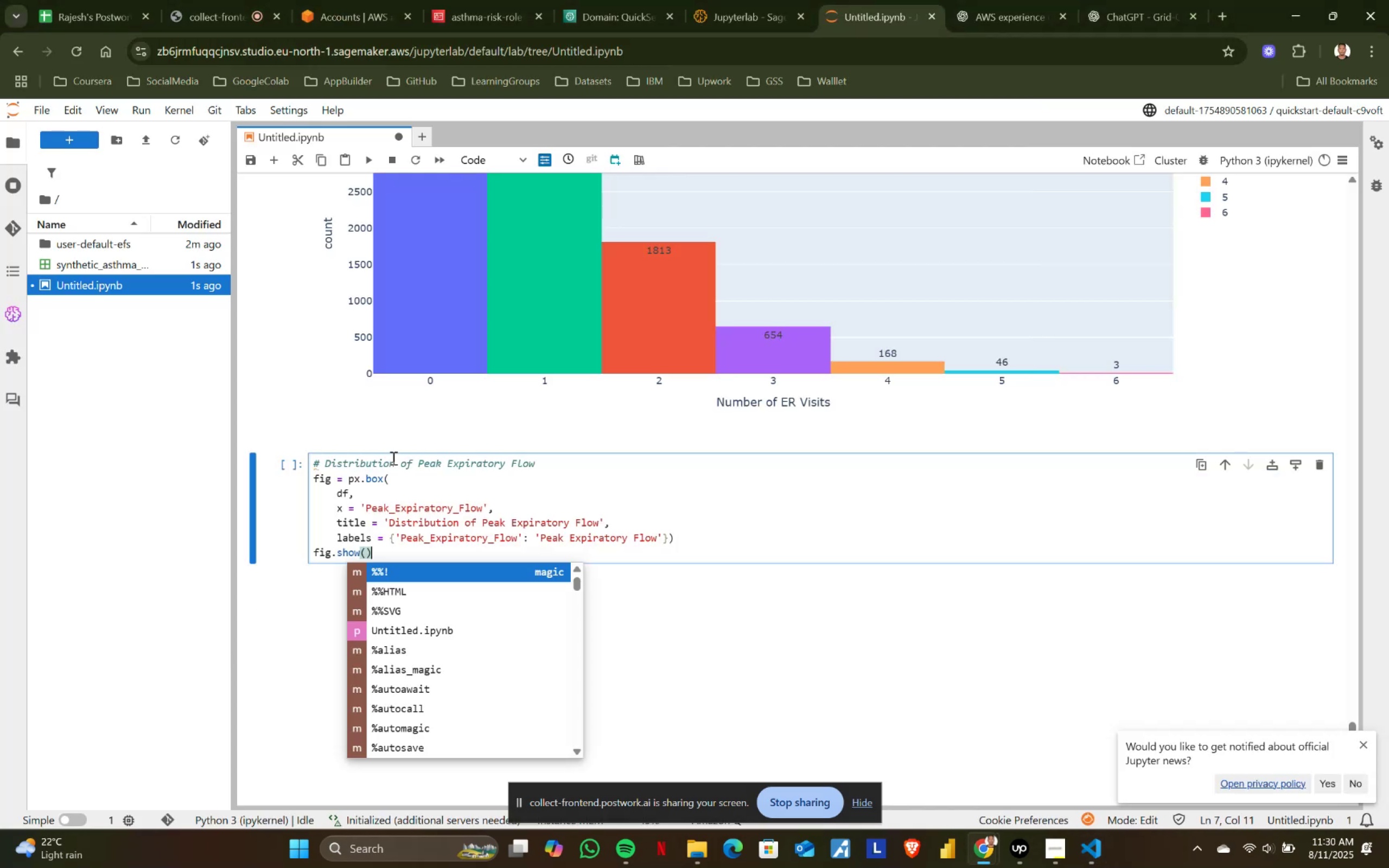 
key(Shift+Enter)
 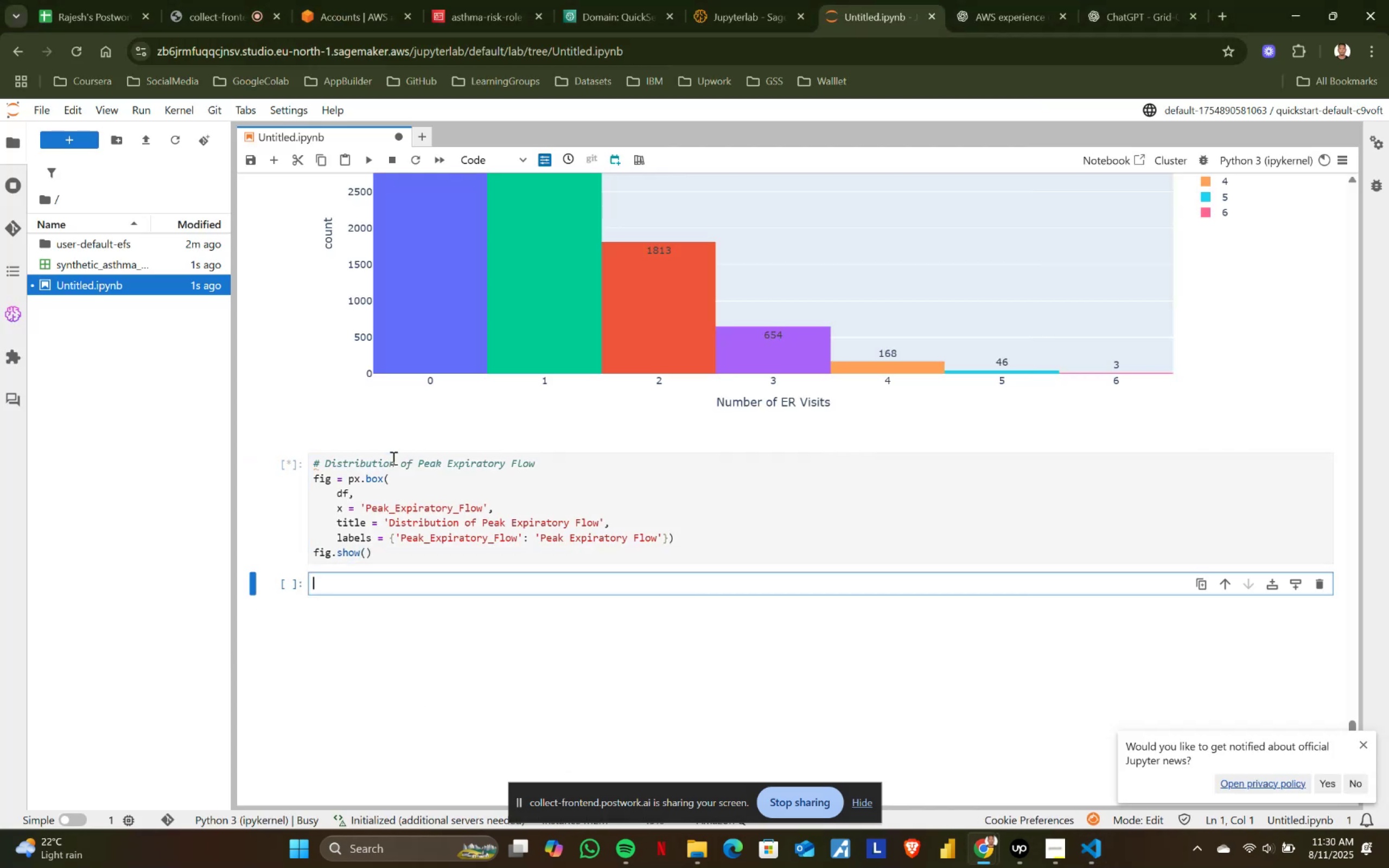 
key(Alt+AltLeft)
 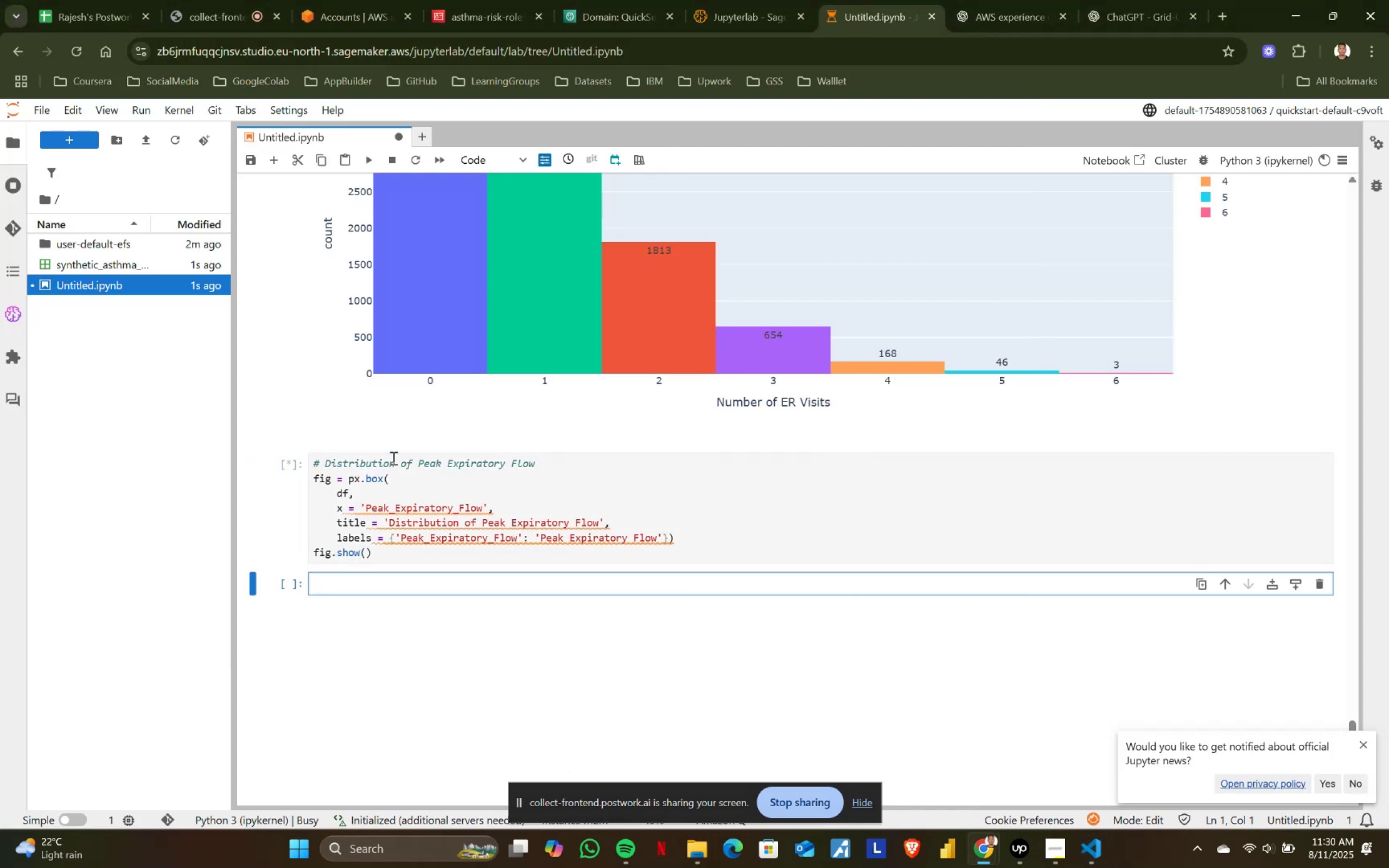 
key(Alt+Tab)
 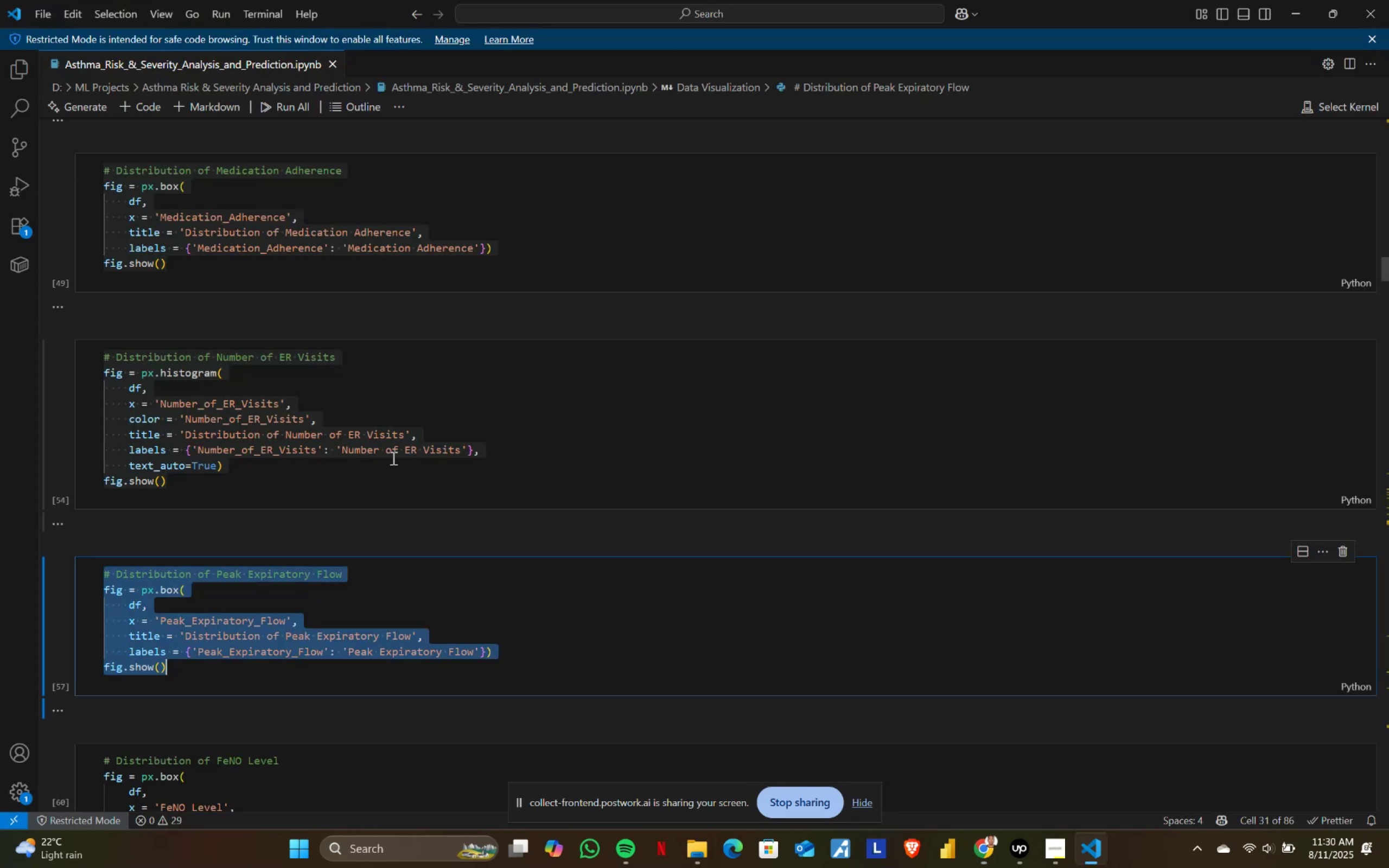 
scroll: coordinate [392, 458], scroll_direction: down, amount: 7.0
 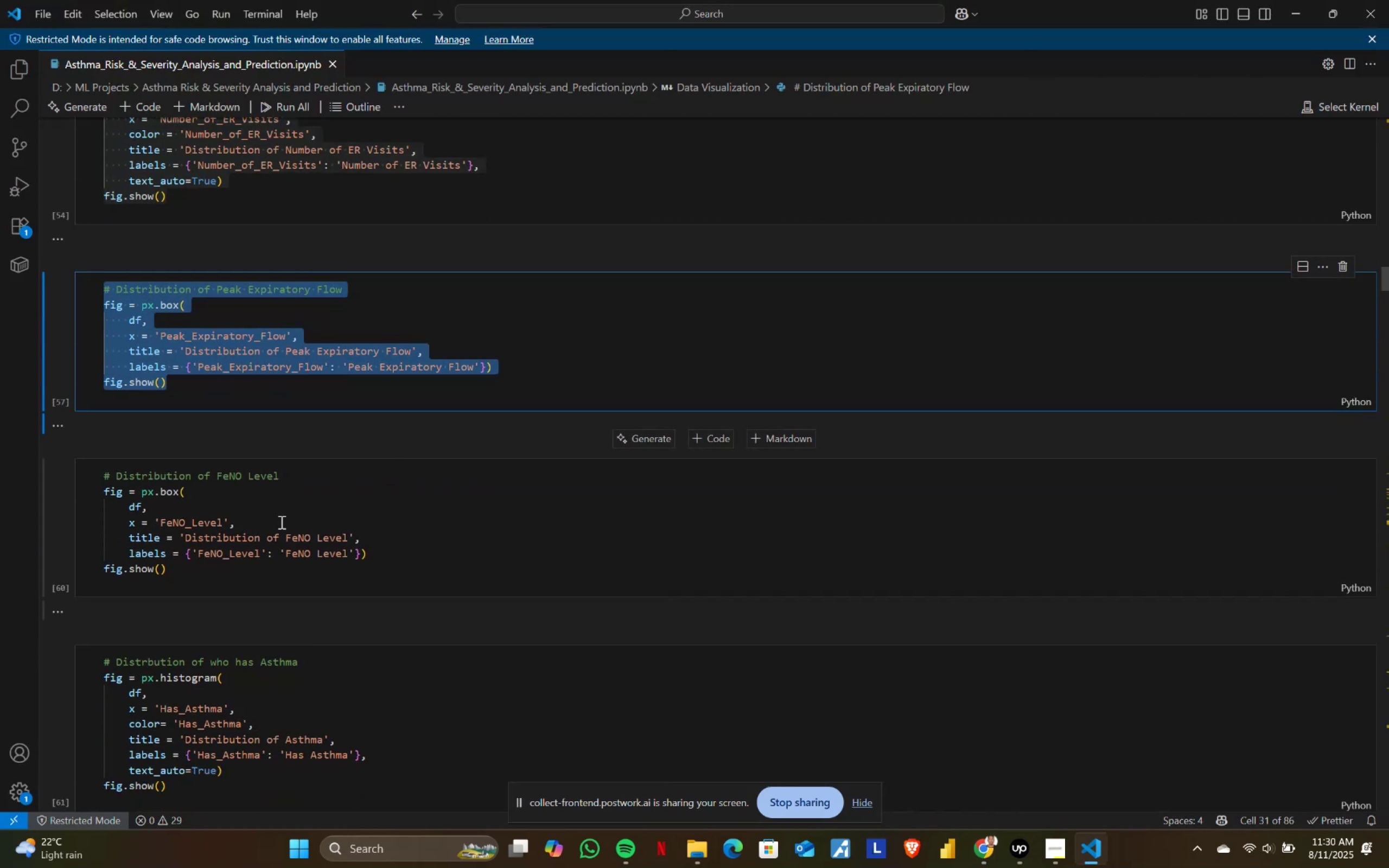 
left_click([260, 528])
 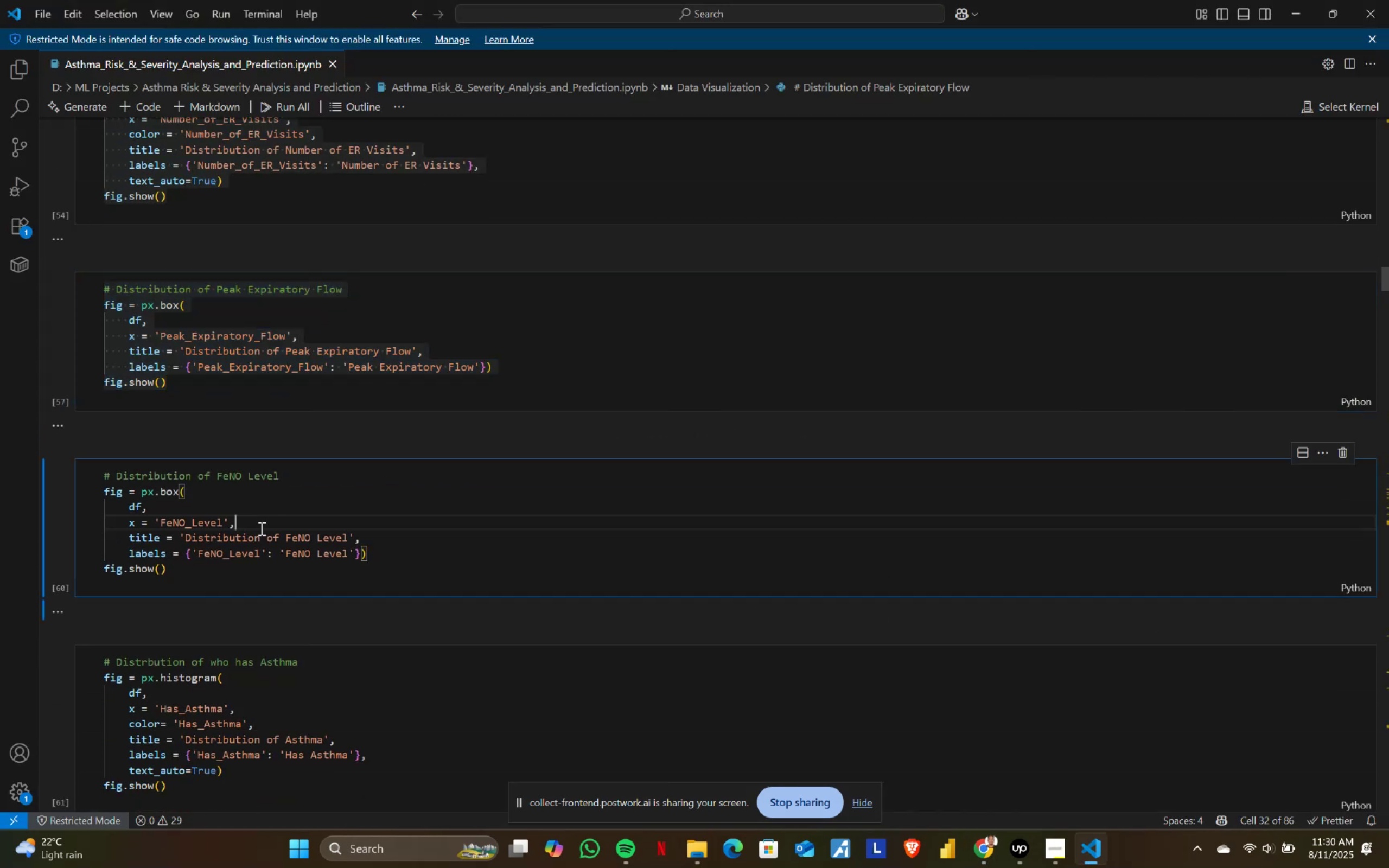 
key(Control+ControlLeft)
 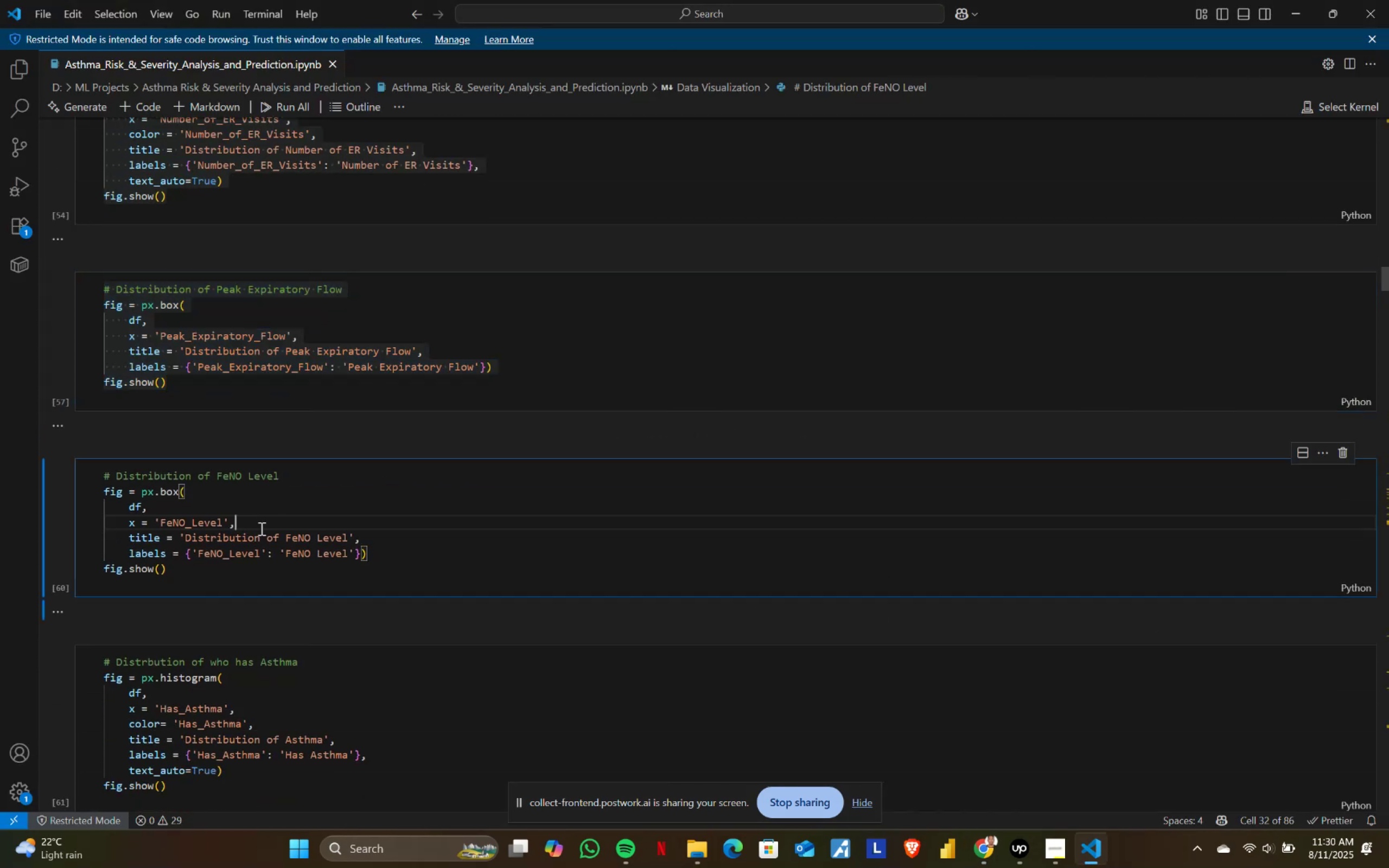 
key(Control+A)
 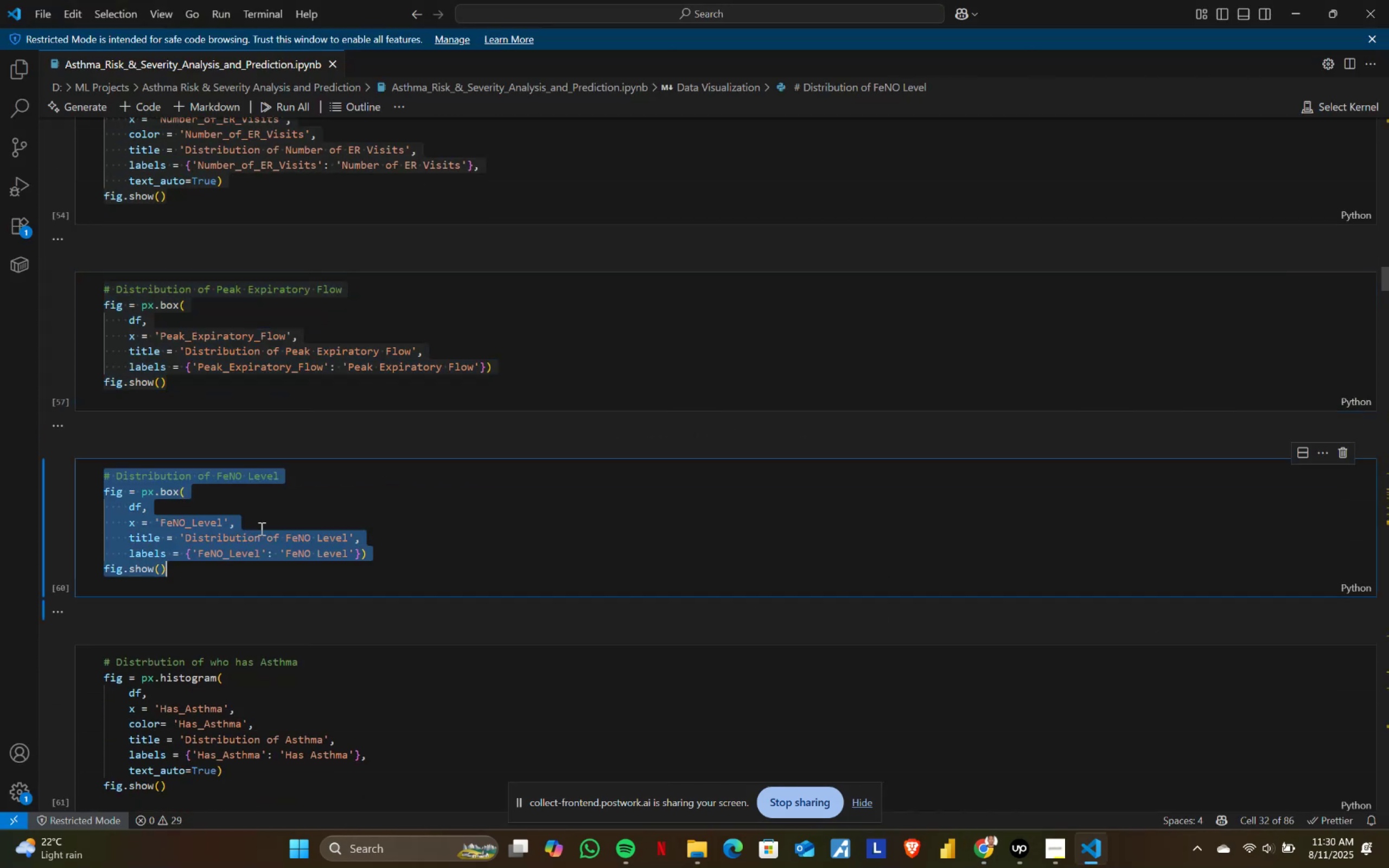 
key(Control+ControlLeft)
 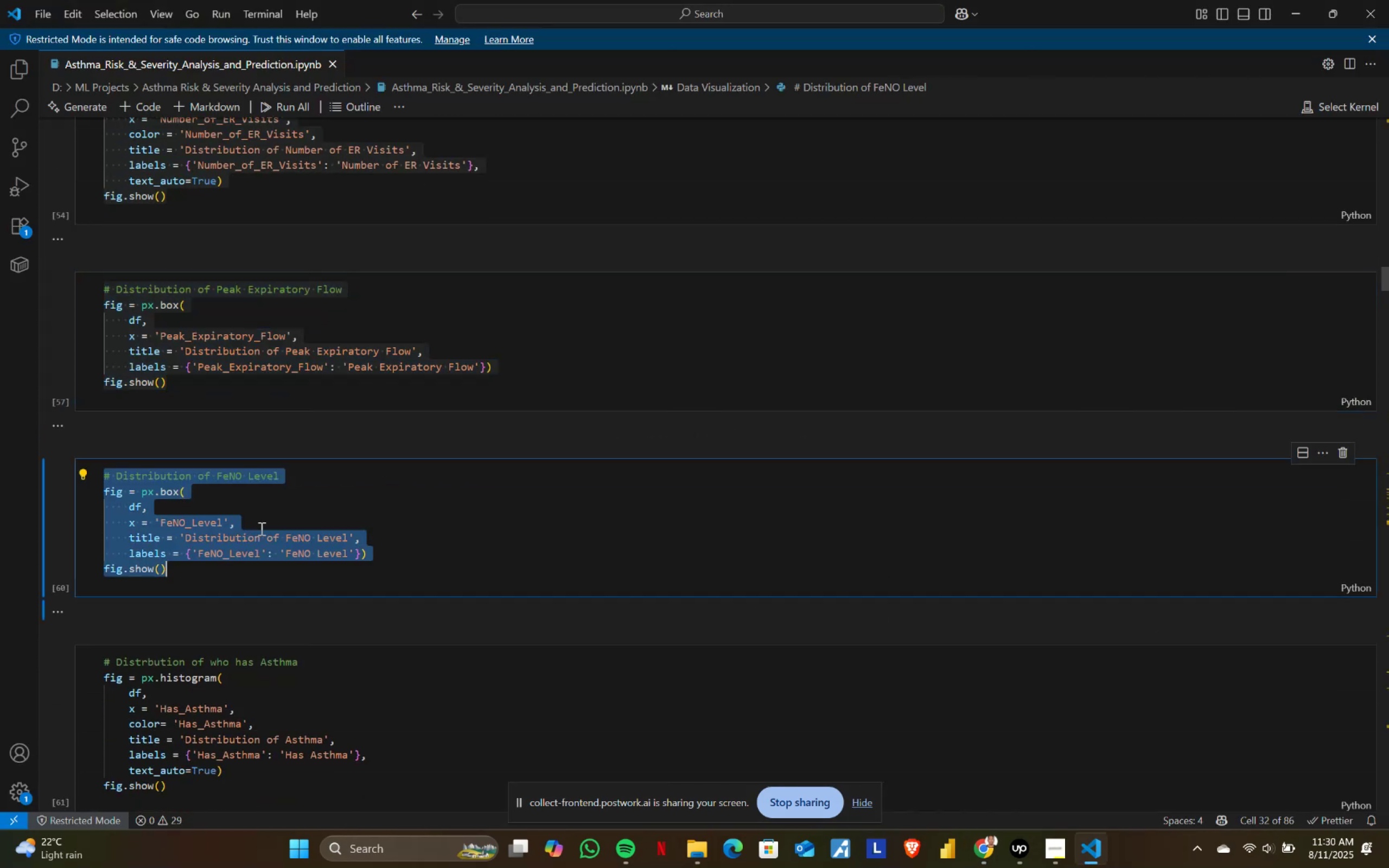 
key(Control+C)
 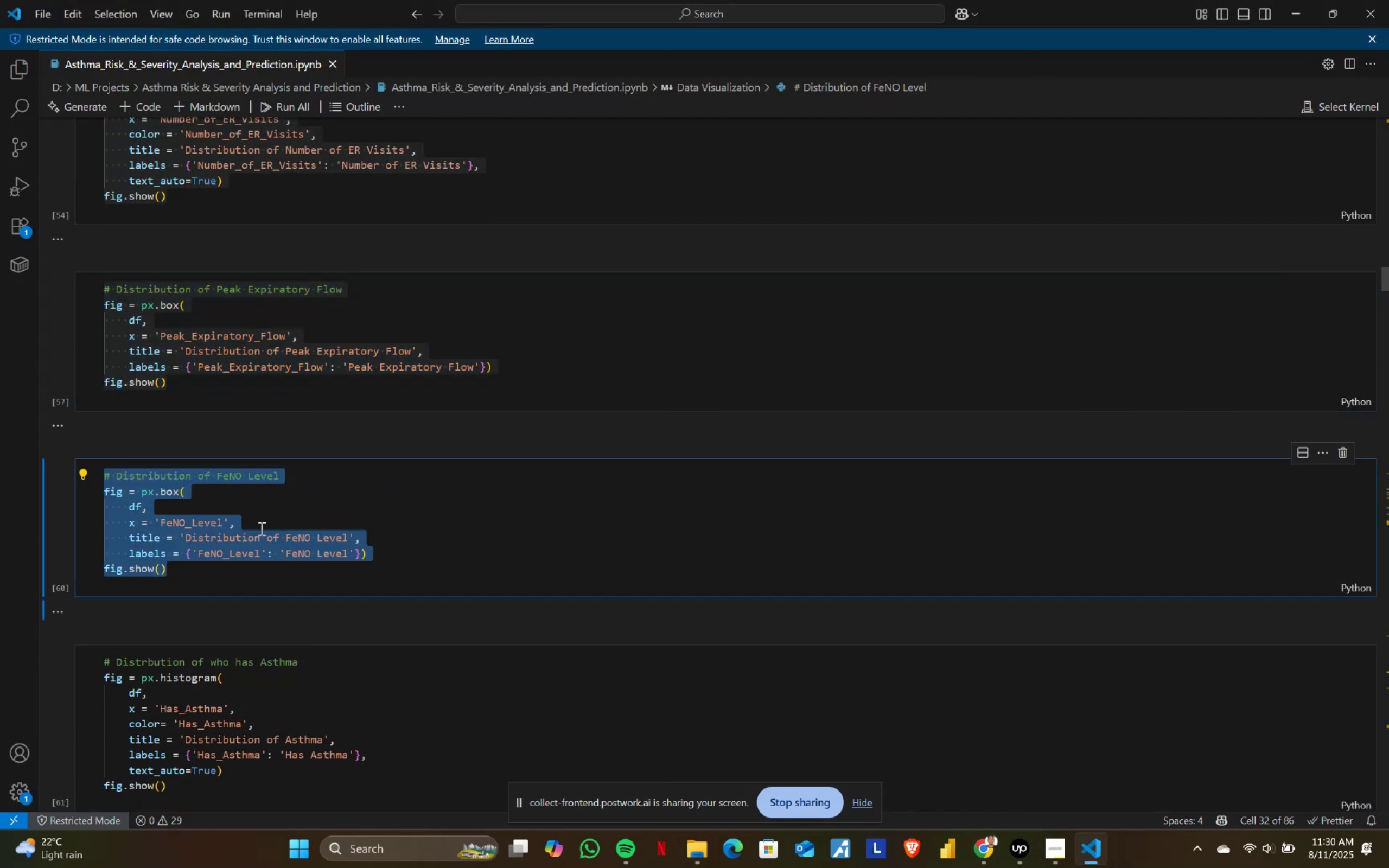 
key(Alt+AltLeft)
 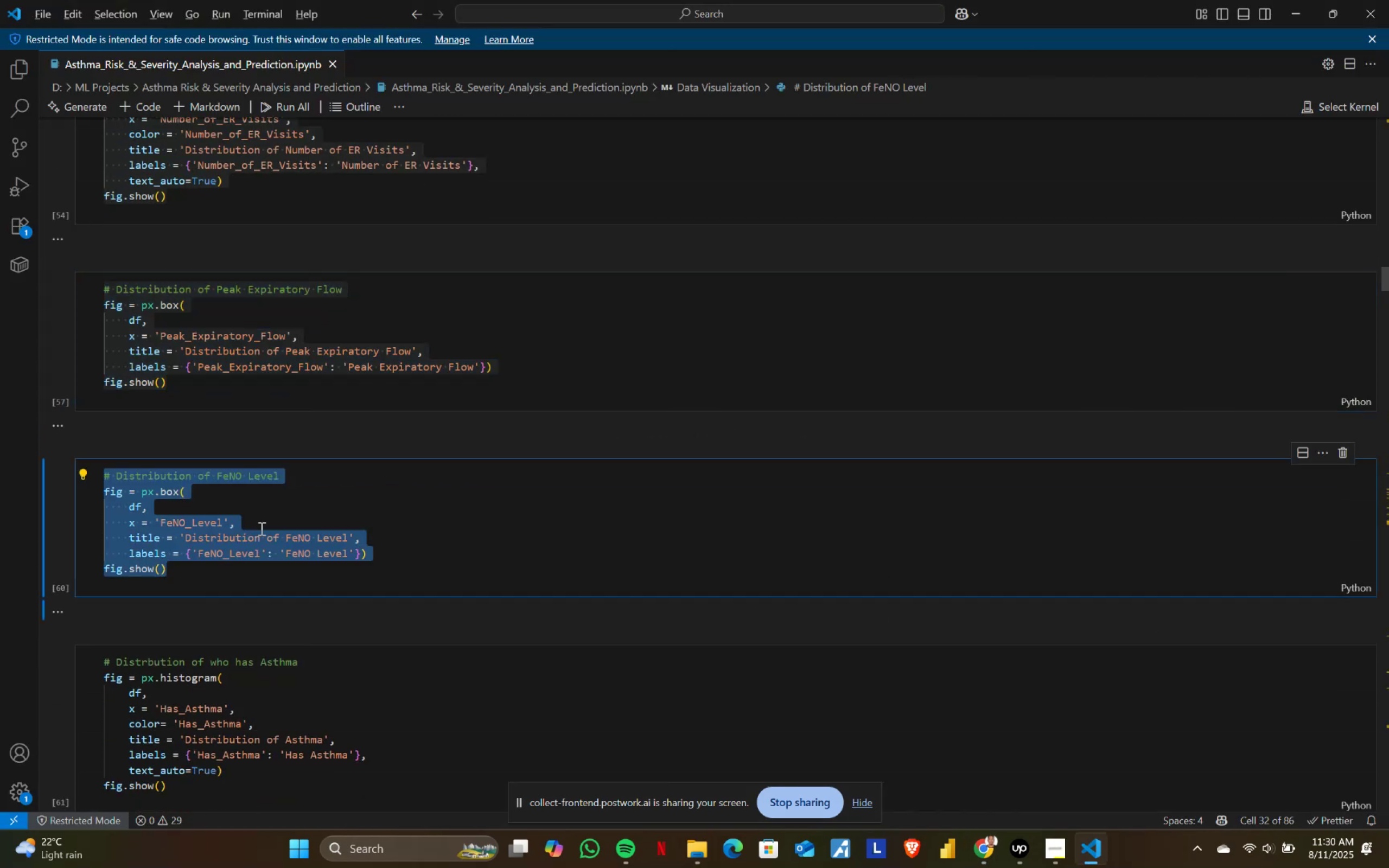 
key(Alt+Tab)
 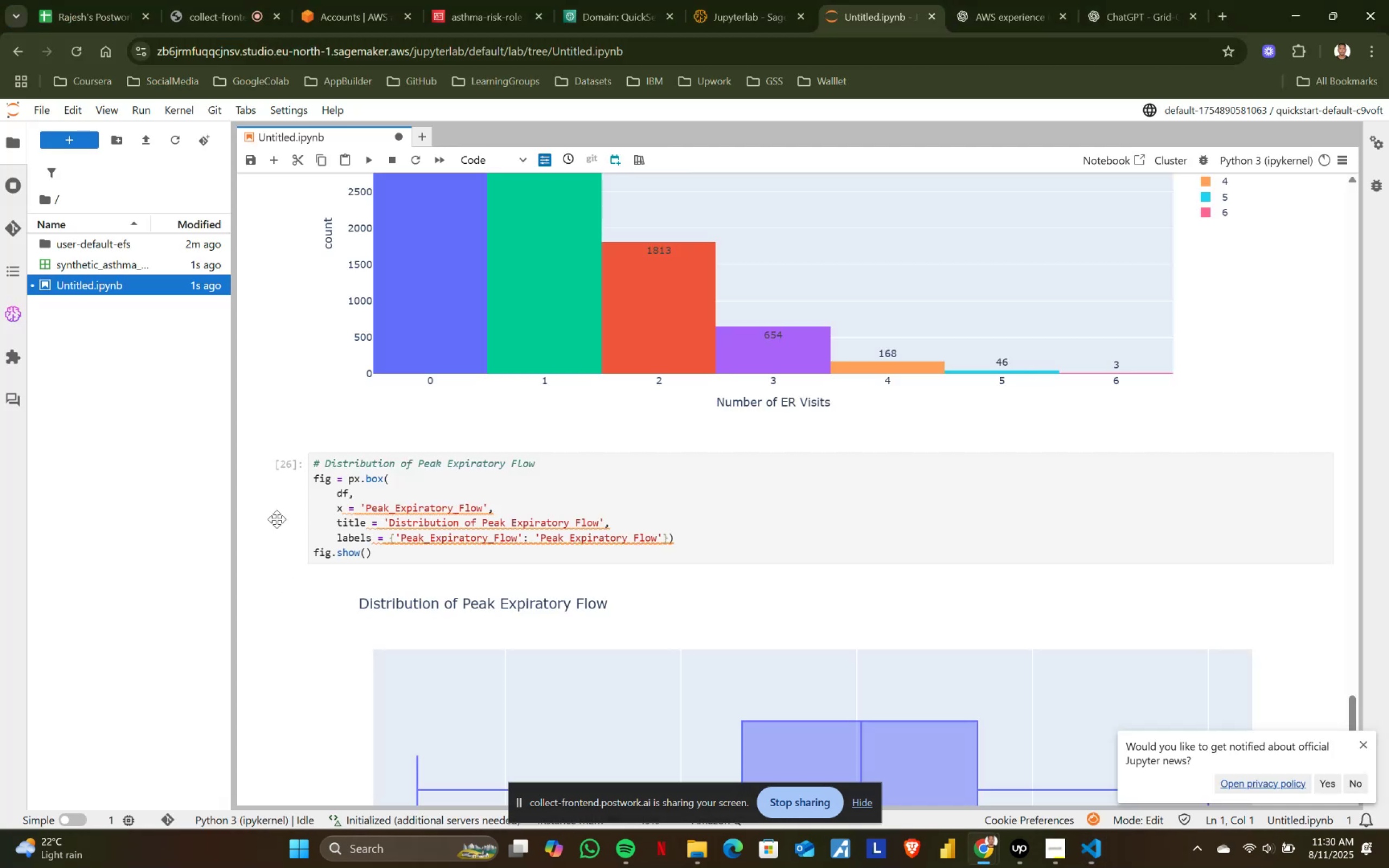 
scroll: coordinate [462, 489], scroll_direction: down, amount: 5.0
 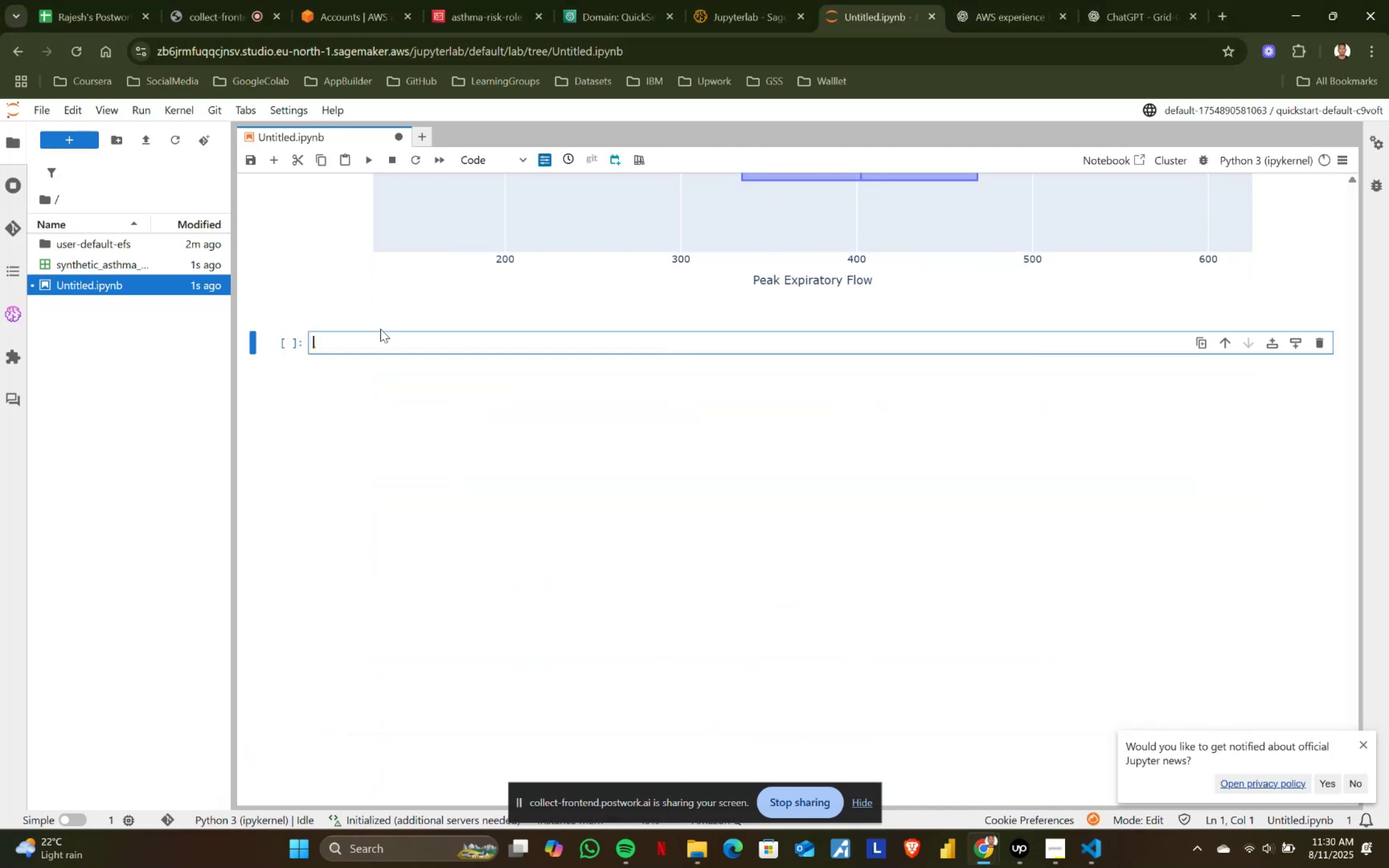 
left_click([378, 337])
 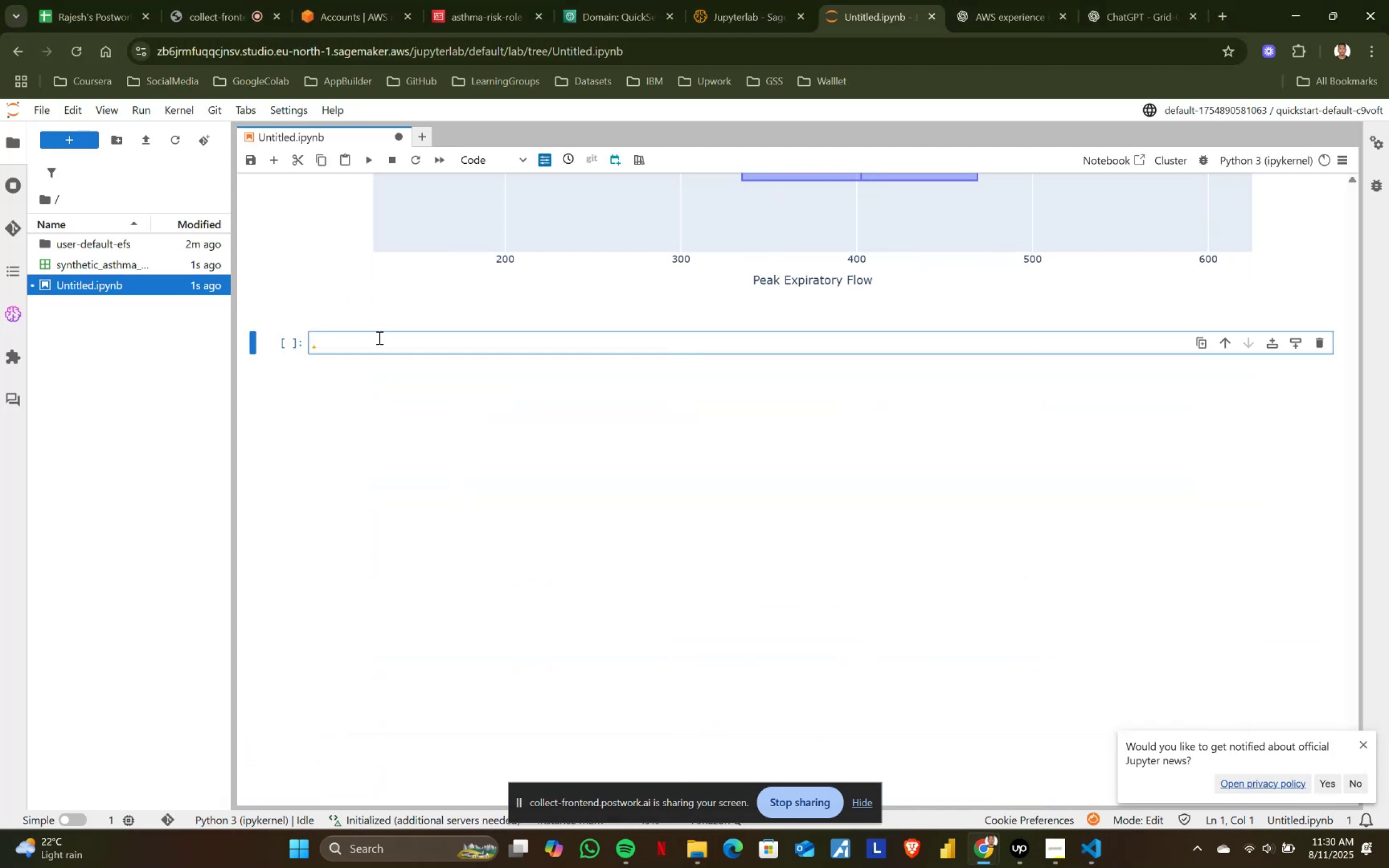 
key(Control+ControlLeft)
 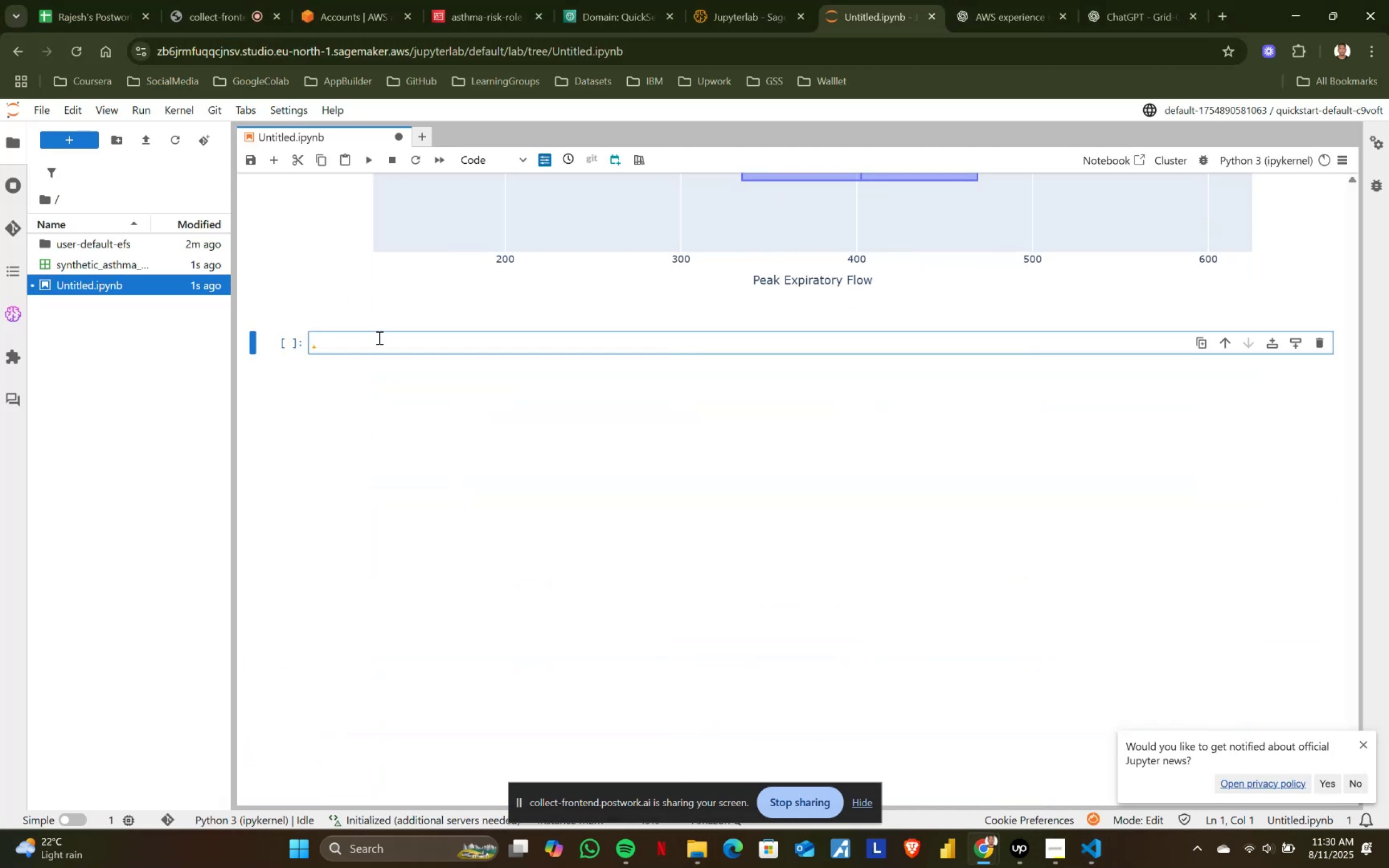 
key(Control+V)
 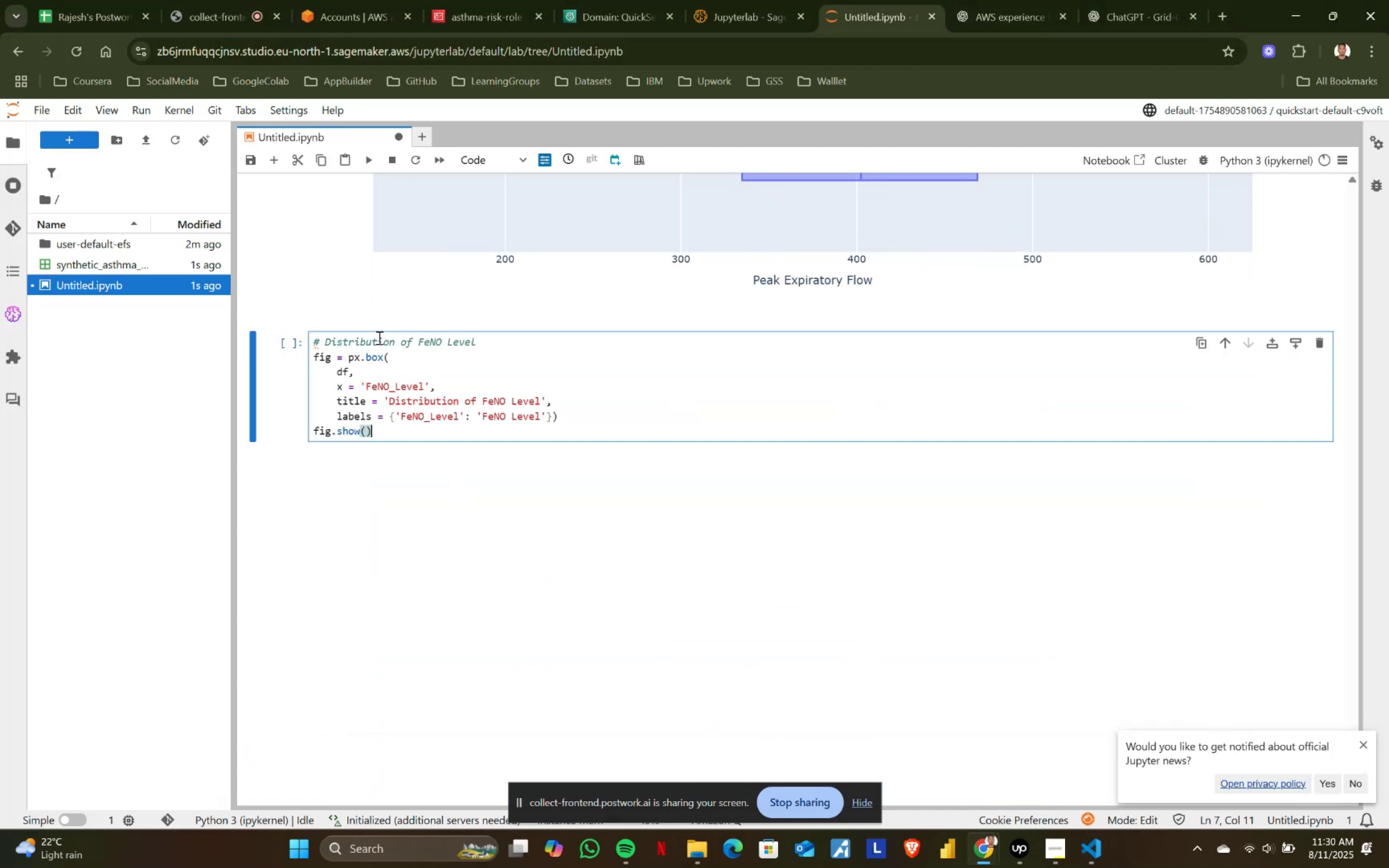 
key(Shift+ShiftRight)
 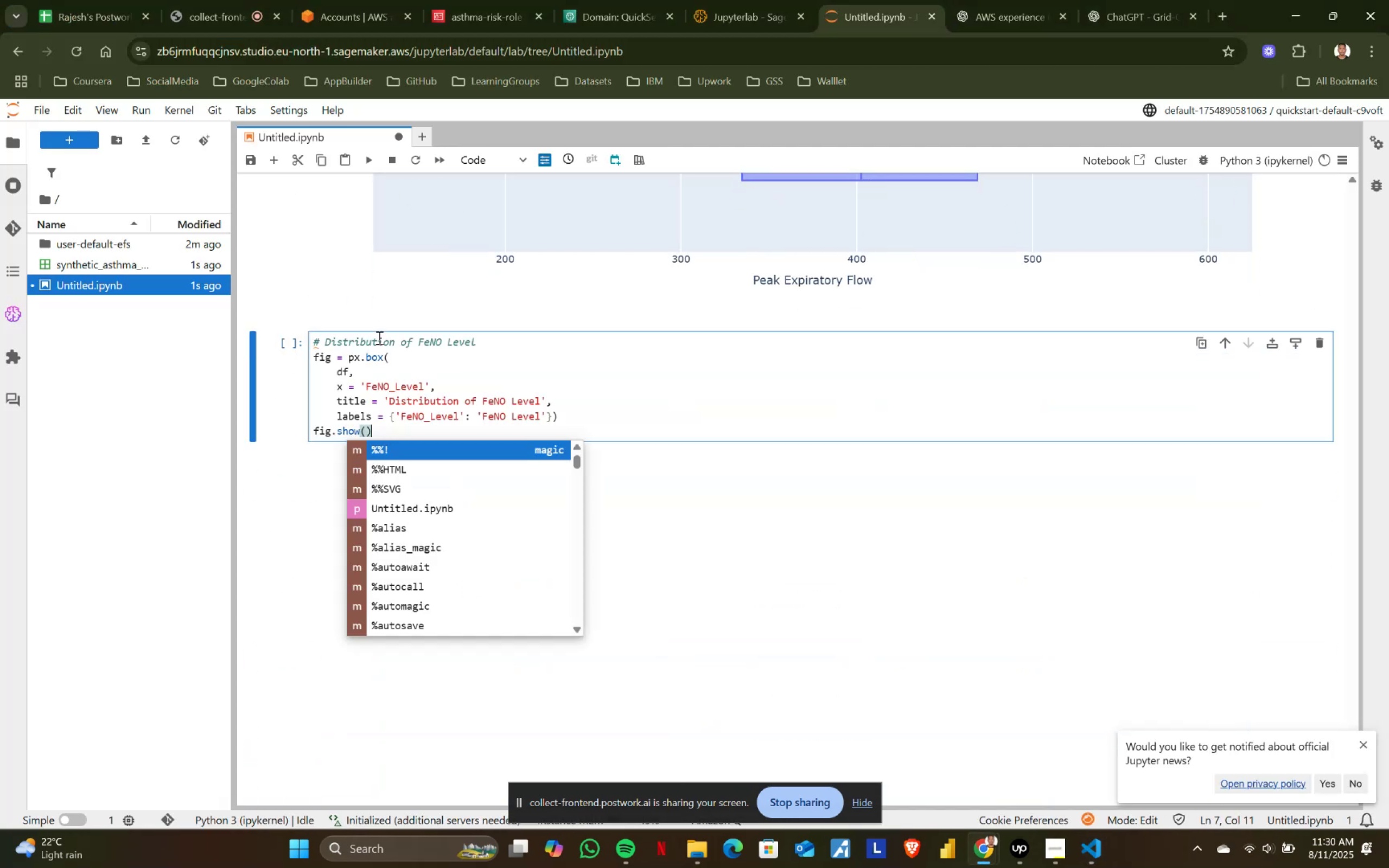 
key(Shift+Enter)
 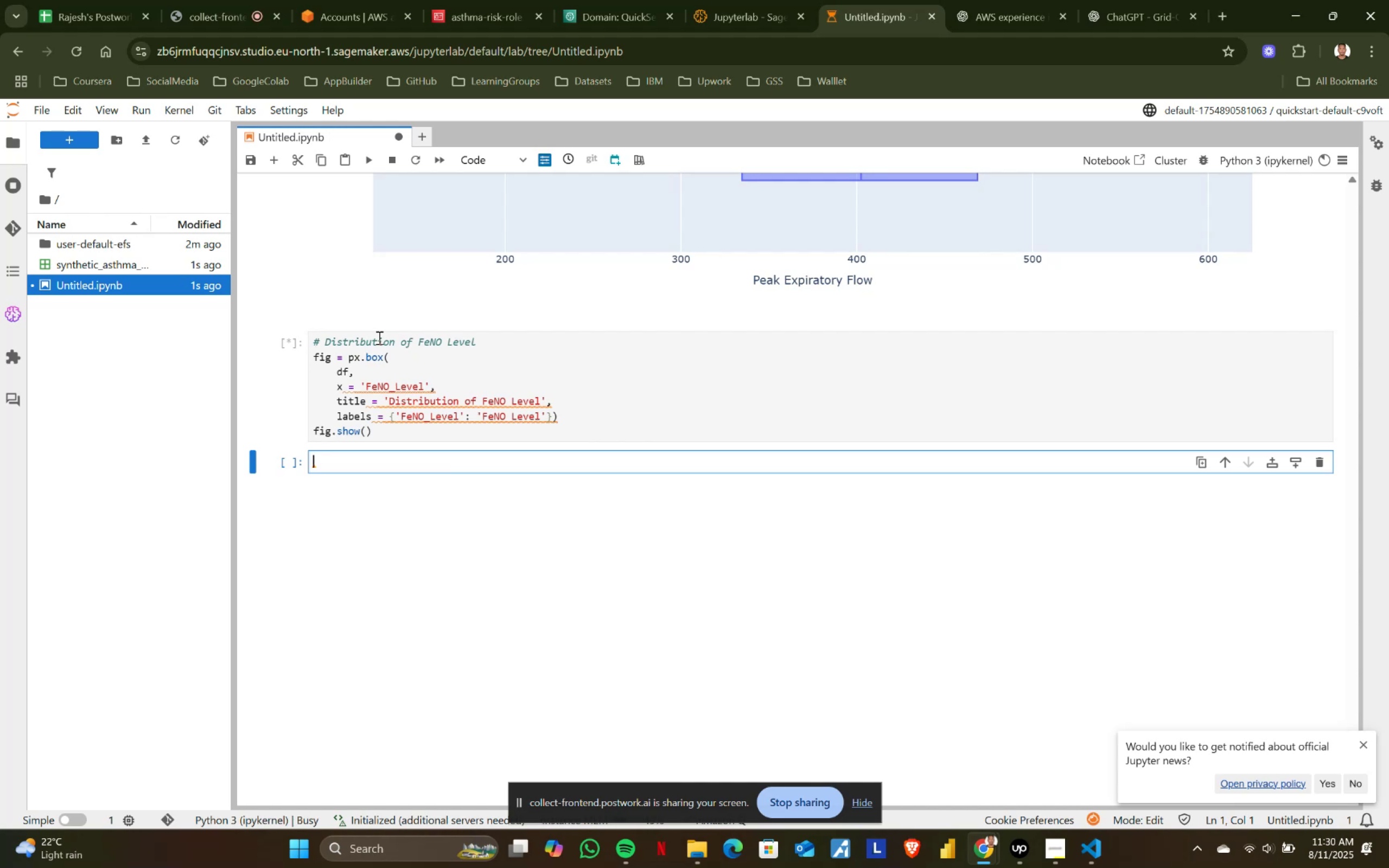 
scroll: coordinate [378, 337], scroll_direction: down, amount: 5.0
 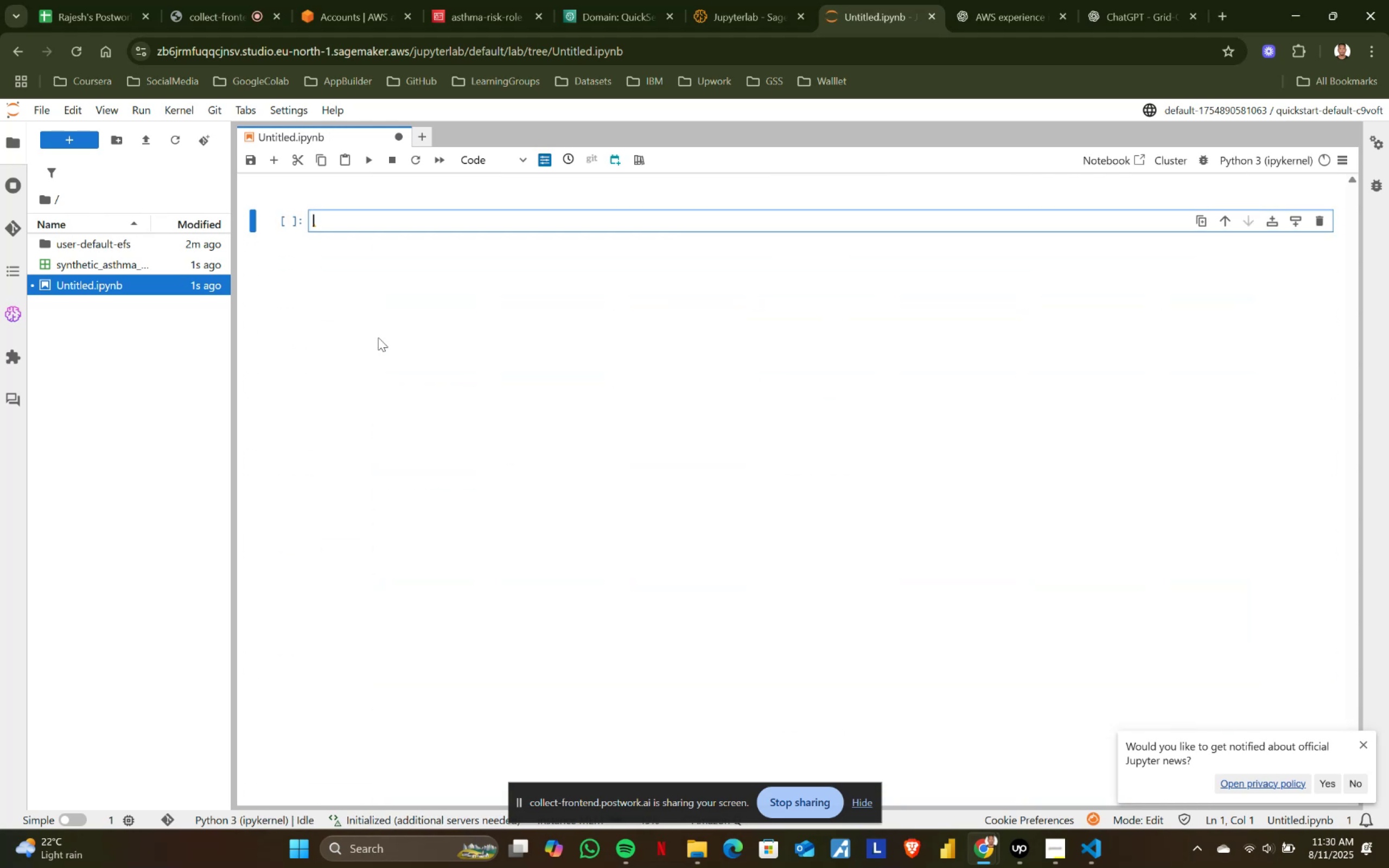 
key(Alt+AltLeft)
 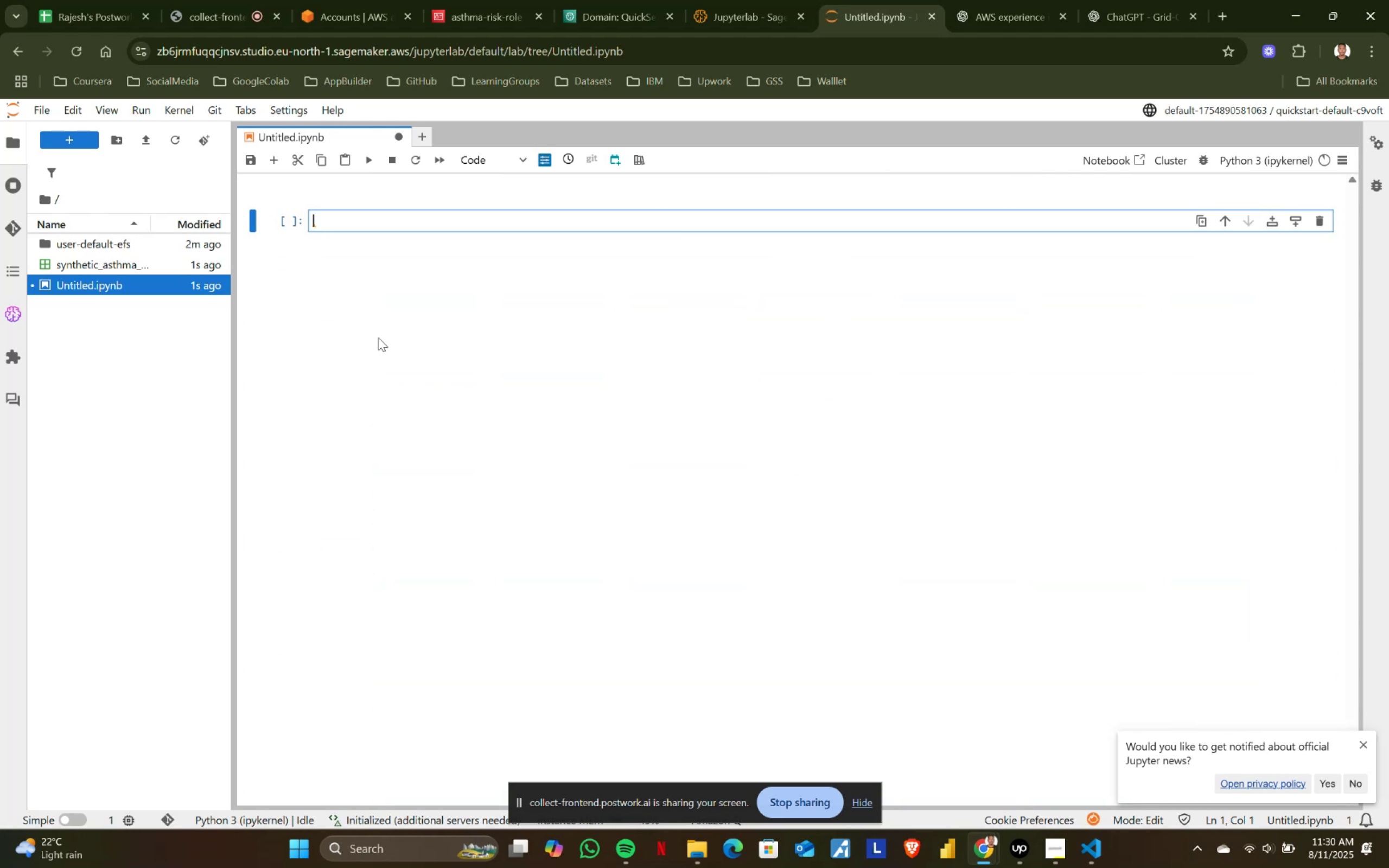 
key(Alt+Tab)
 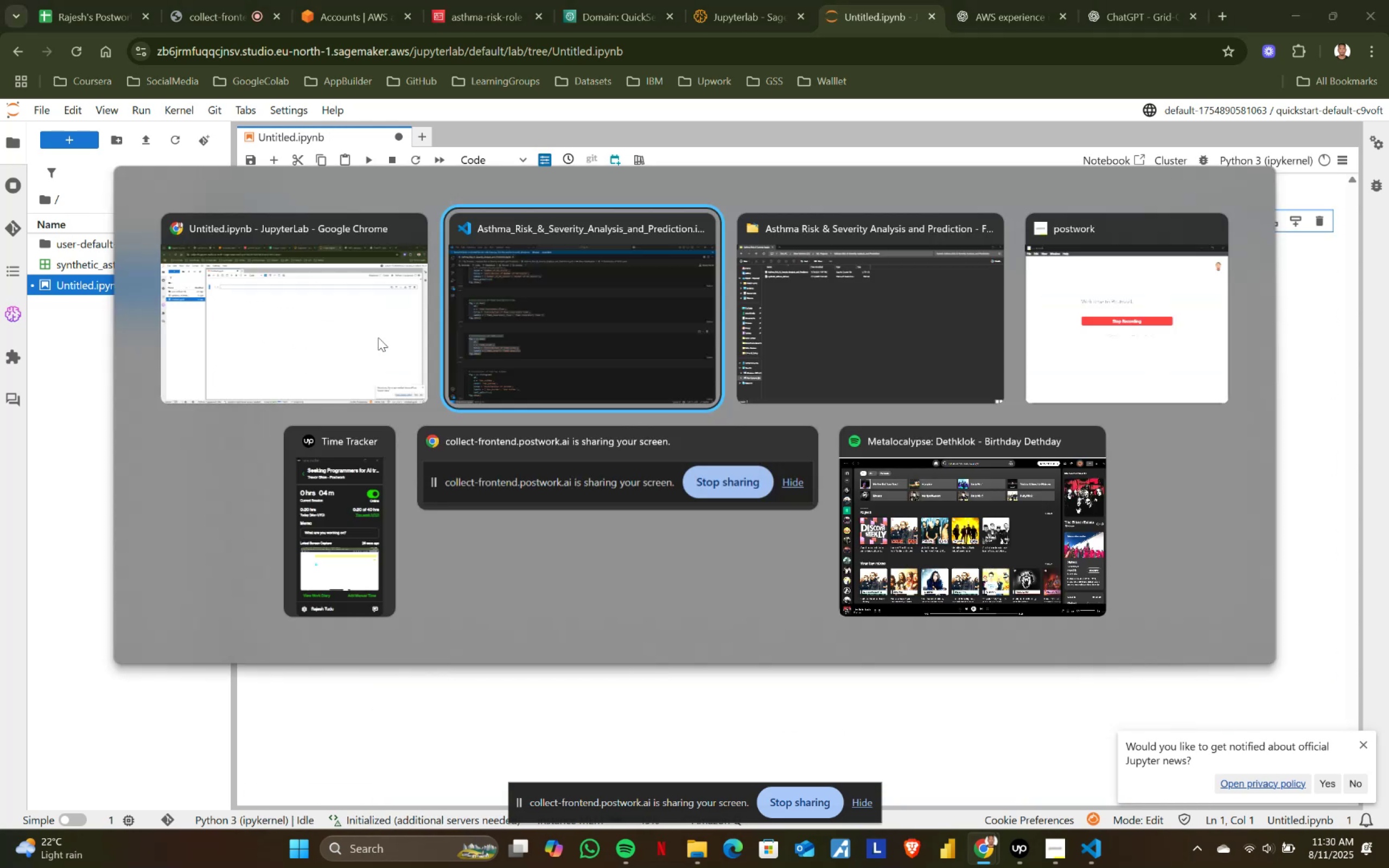 
scroll: coordinate [311, 464], scroll_direction: down, amount: 1.0
 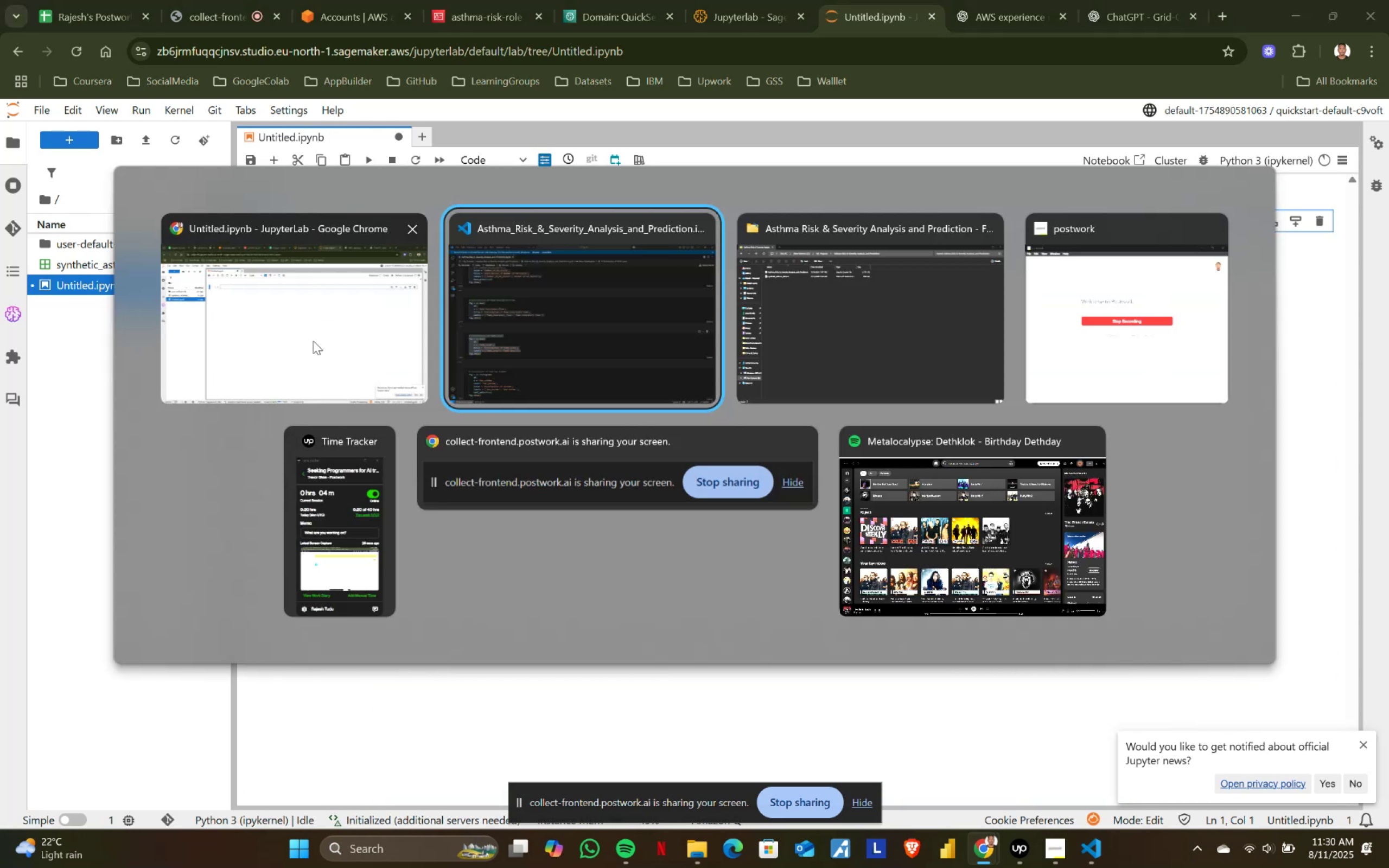 
left_click([313, 331])
 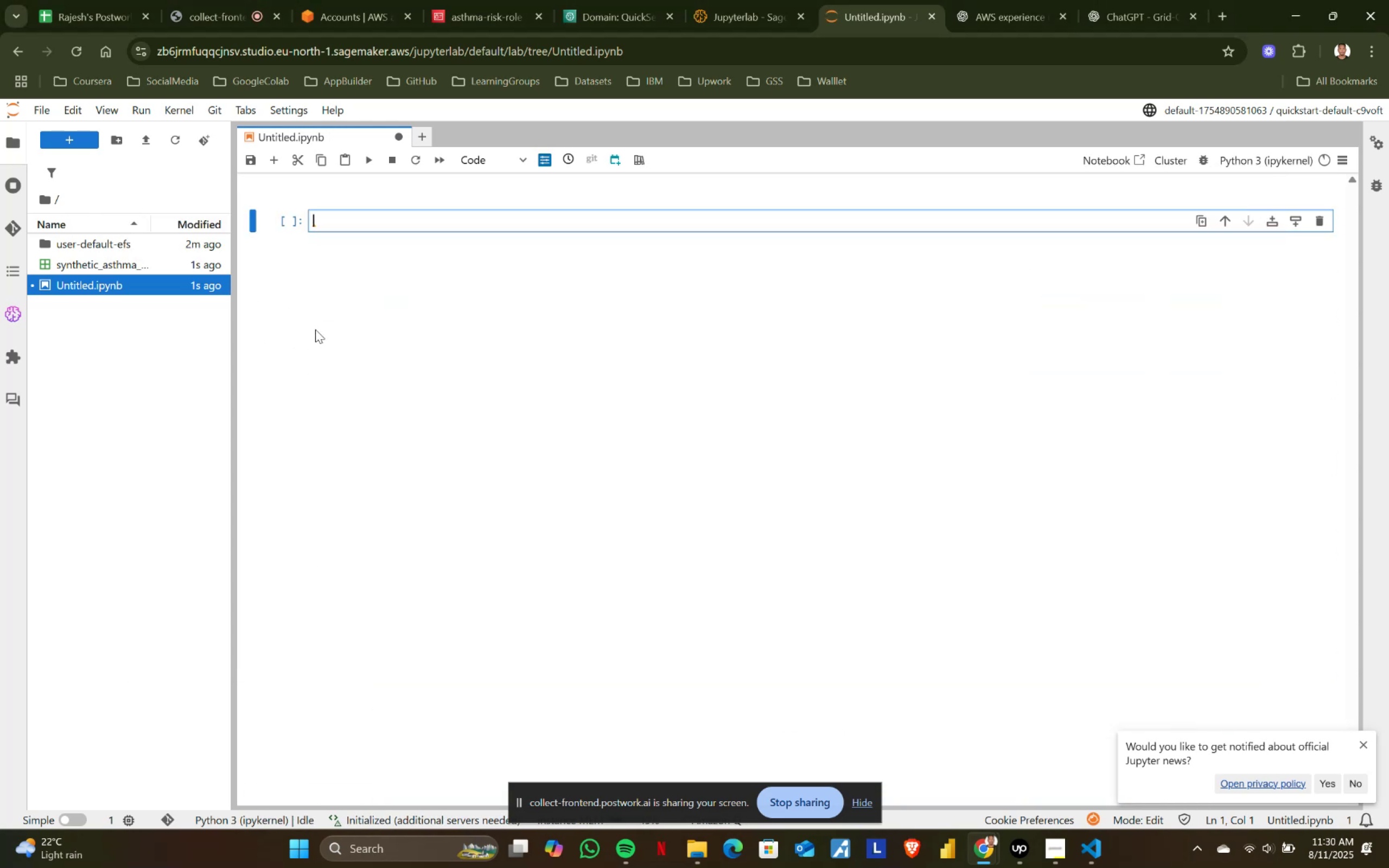 
key(Alt+Tab)
 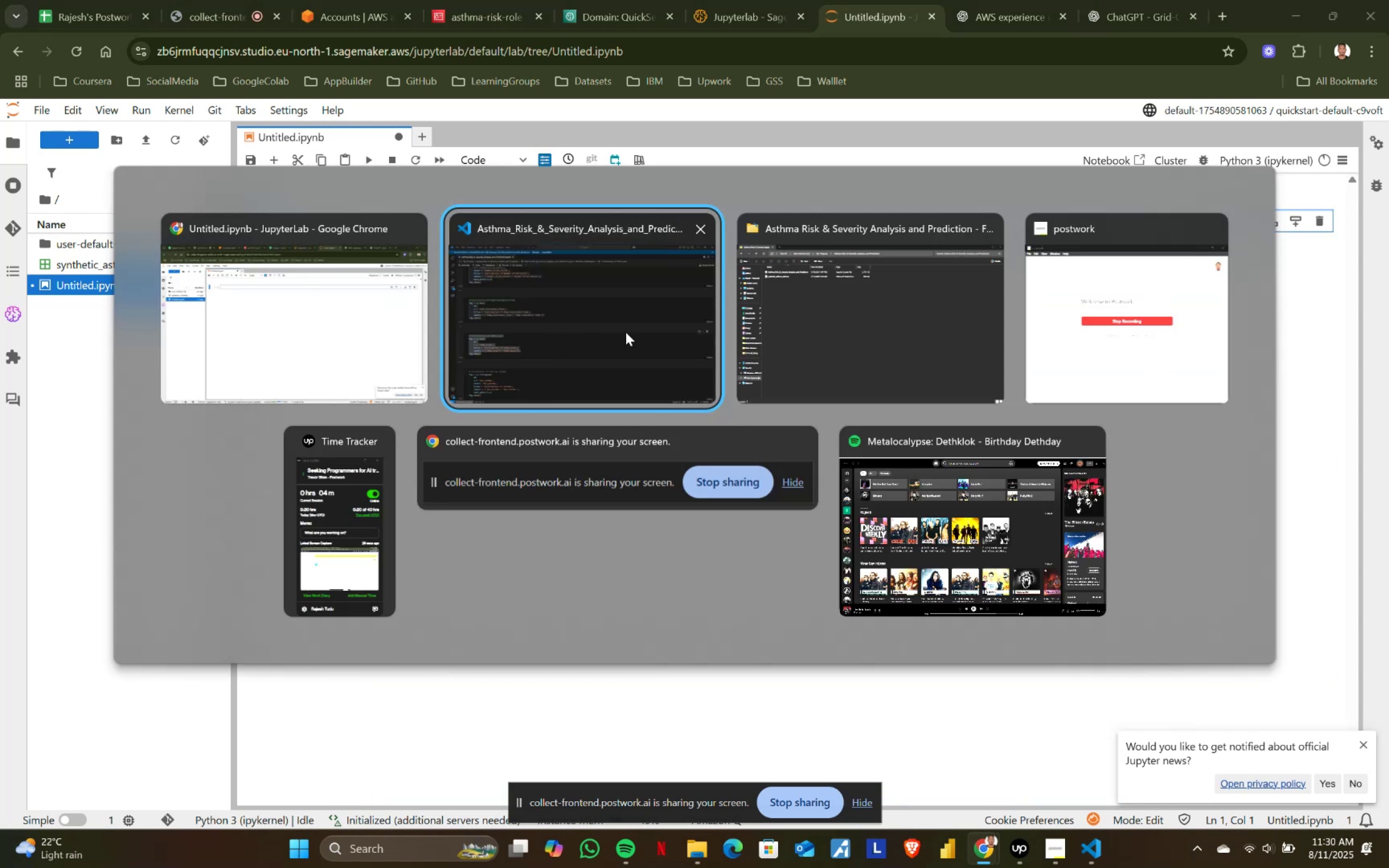 
left_click([626, 332])
 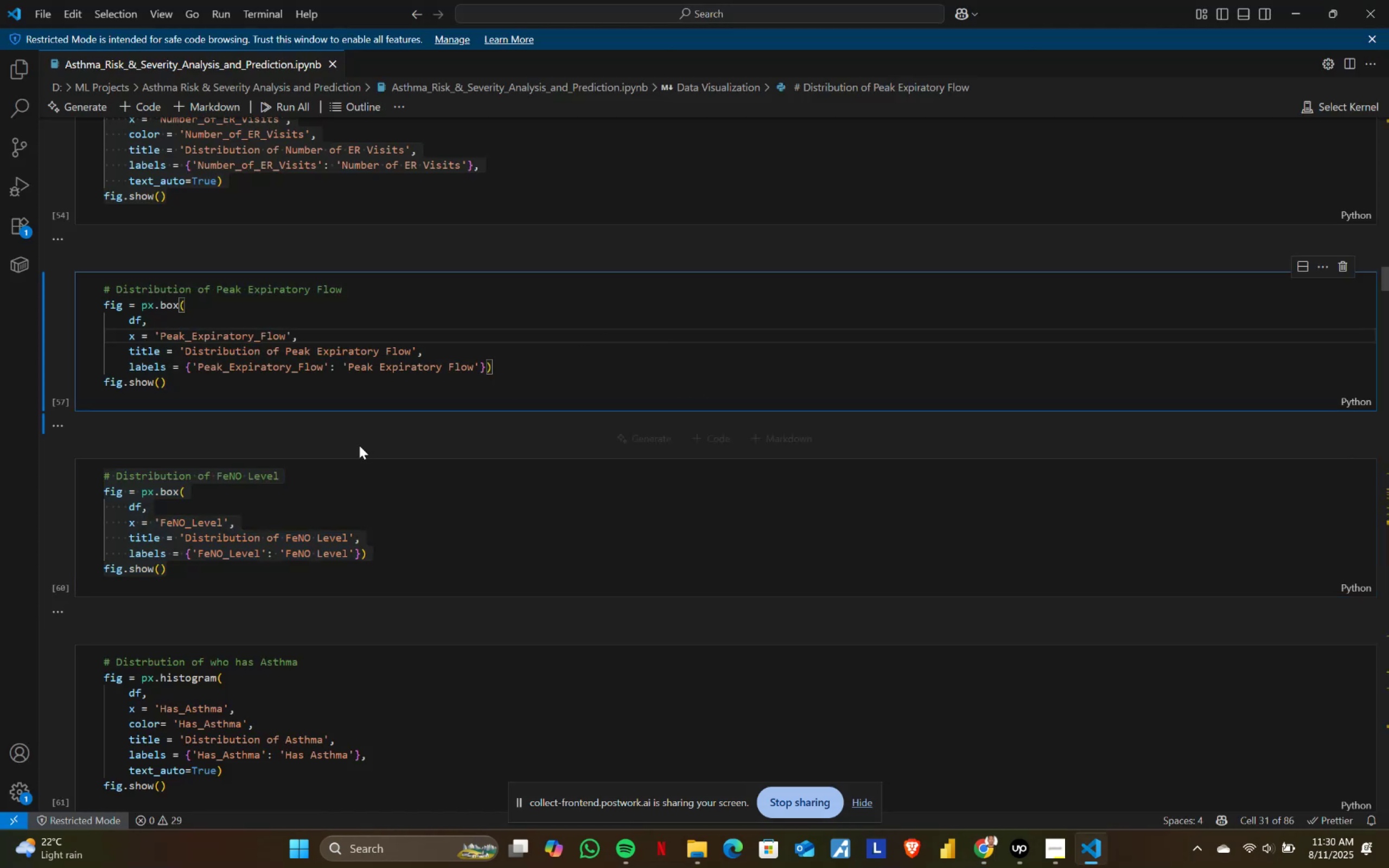 
scroll: coordinate [352, 449], scroll_direction: down, amount: 5.0
 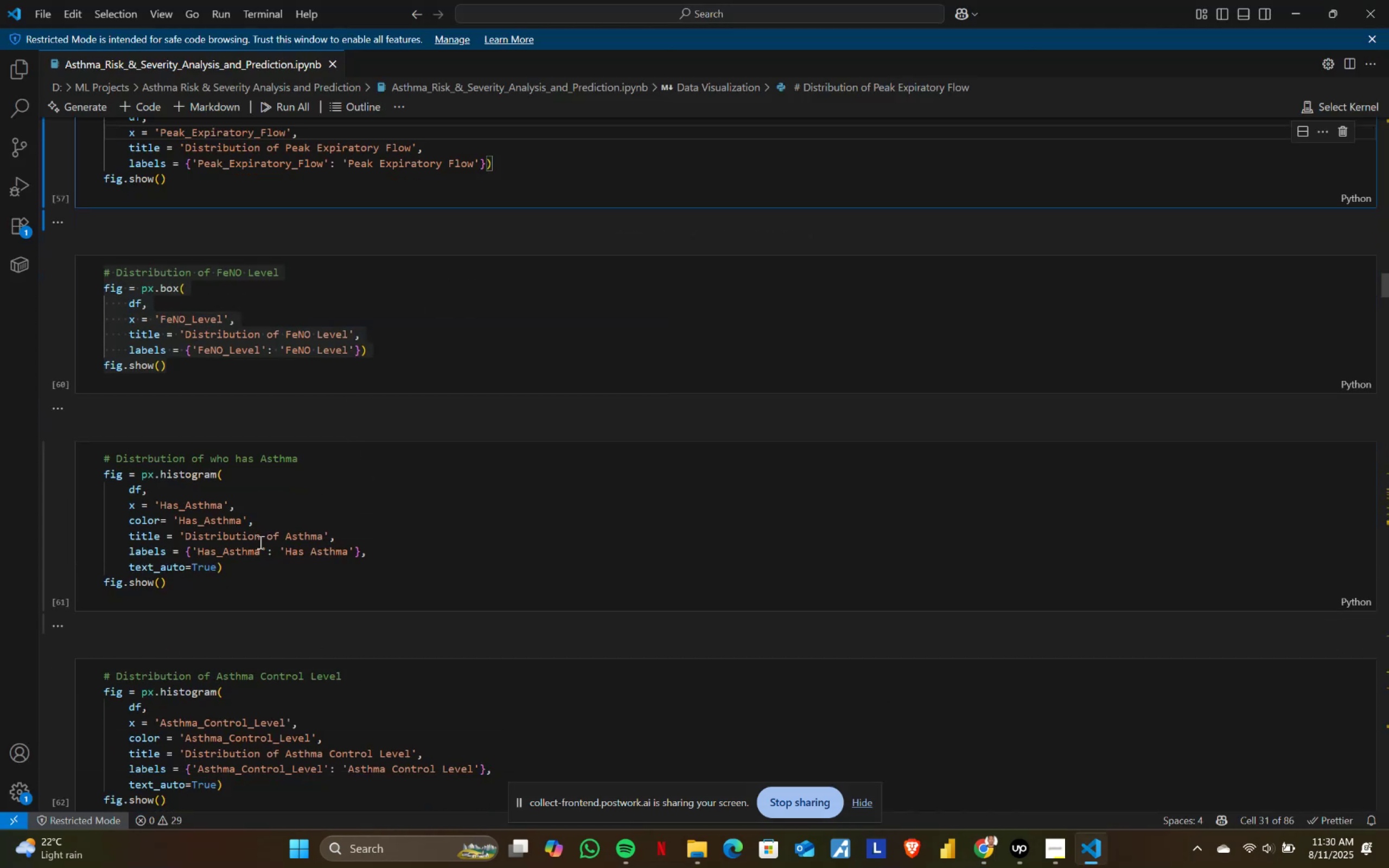 
left_click([245, 558])
 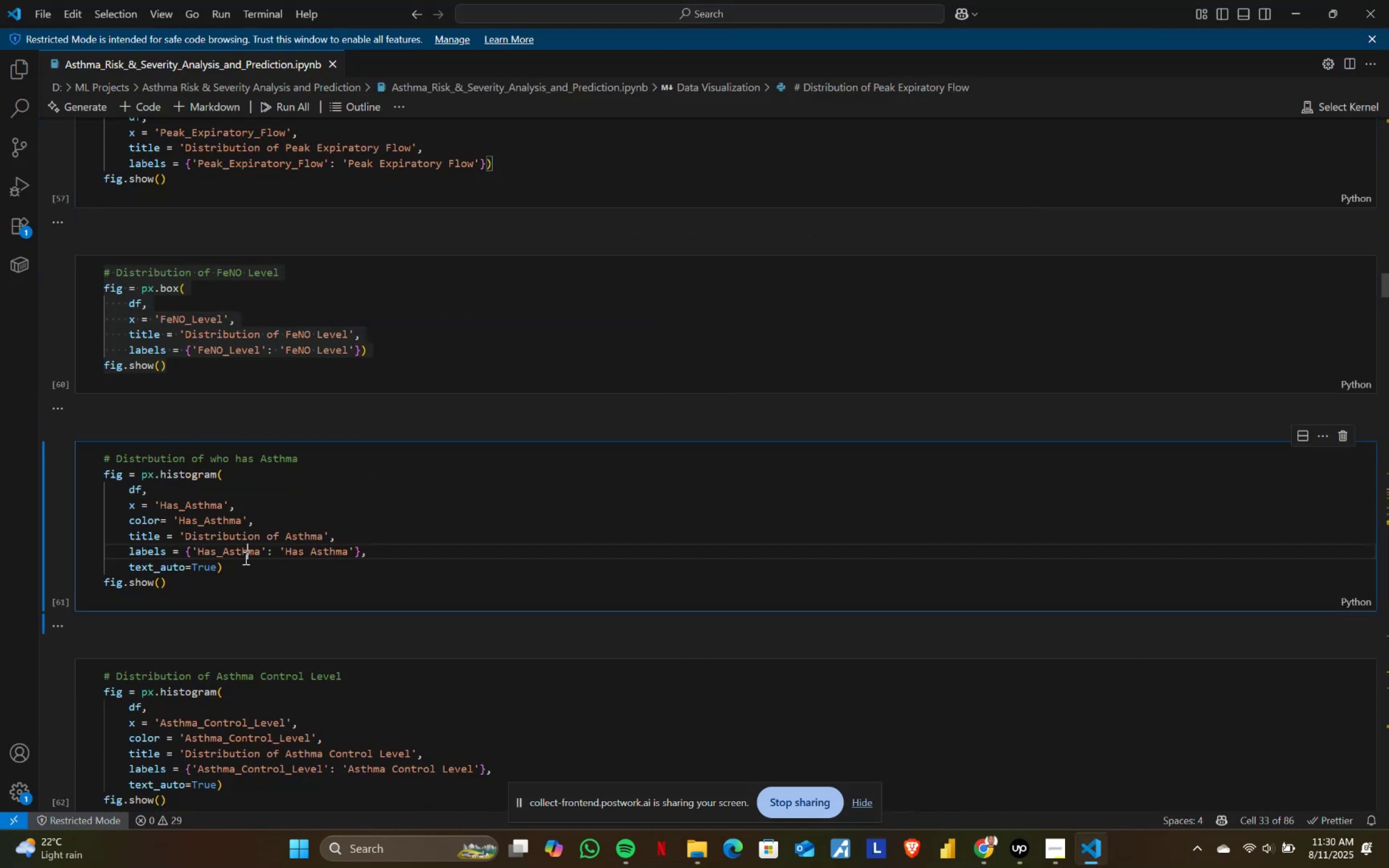 
key(Control+ControlLeft)
 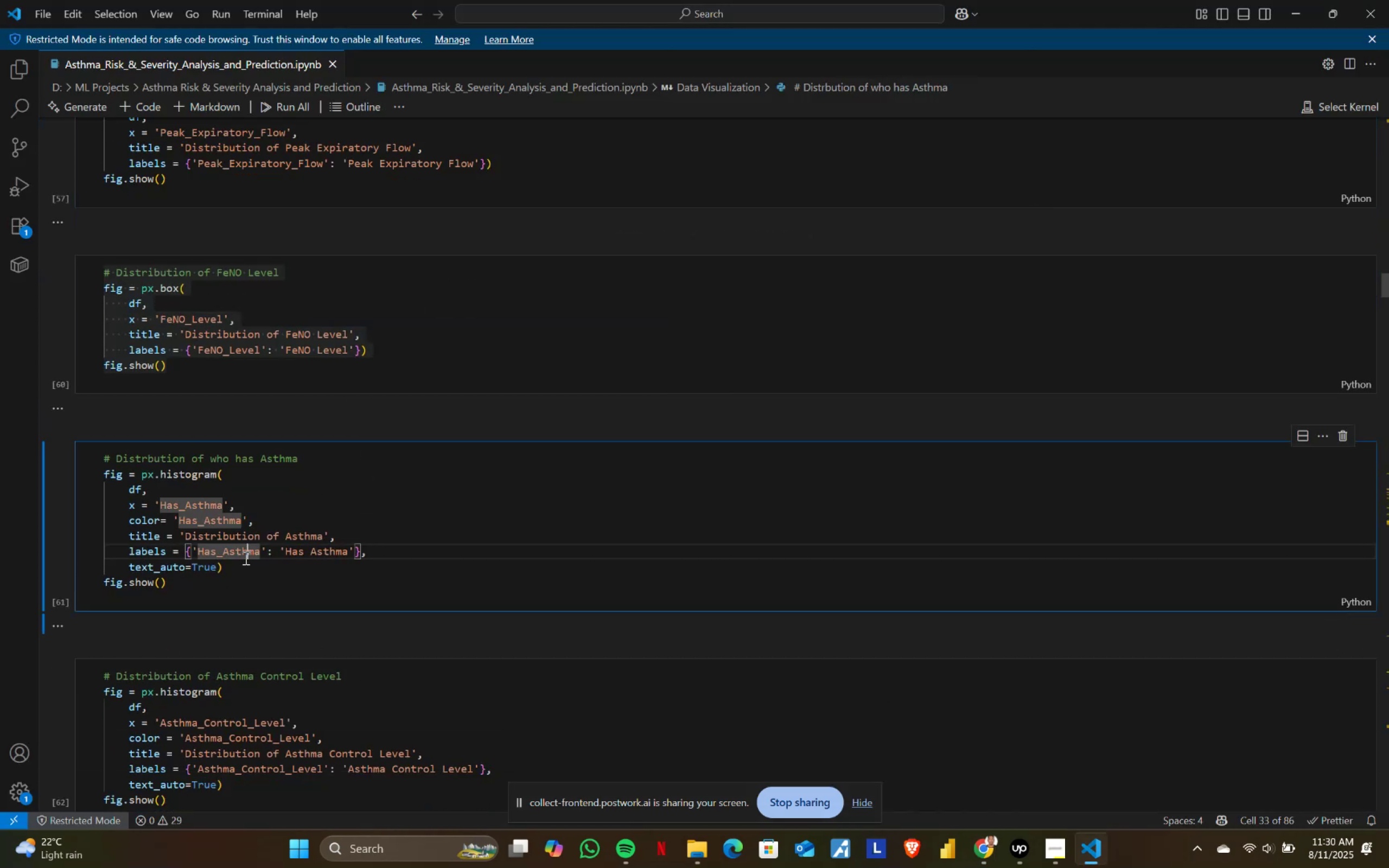 
key(Control+A)
 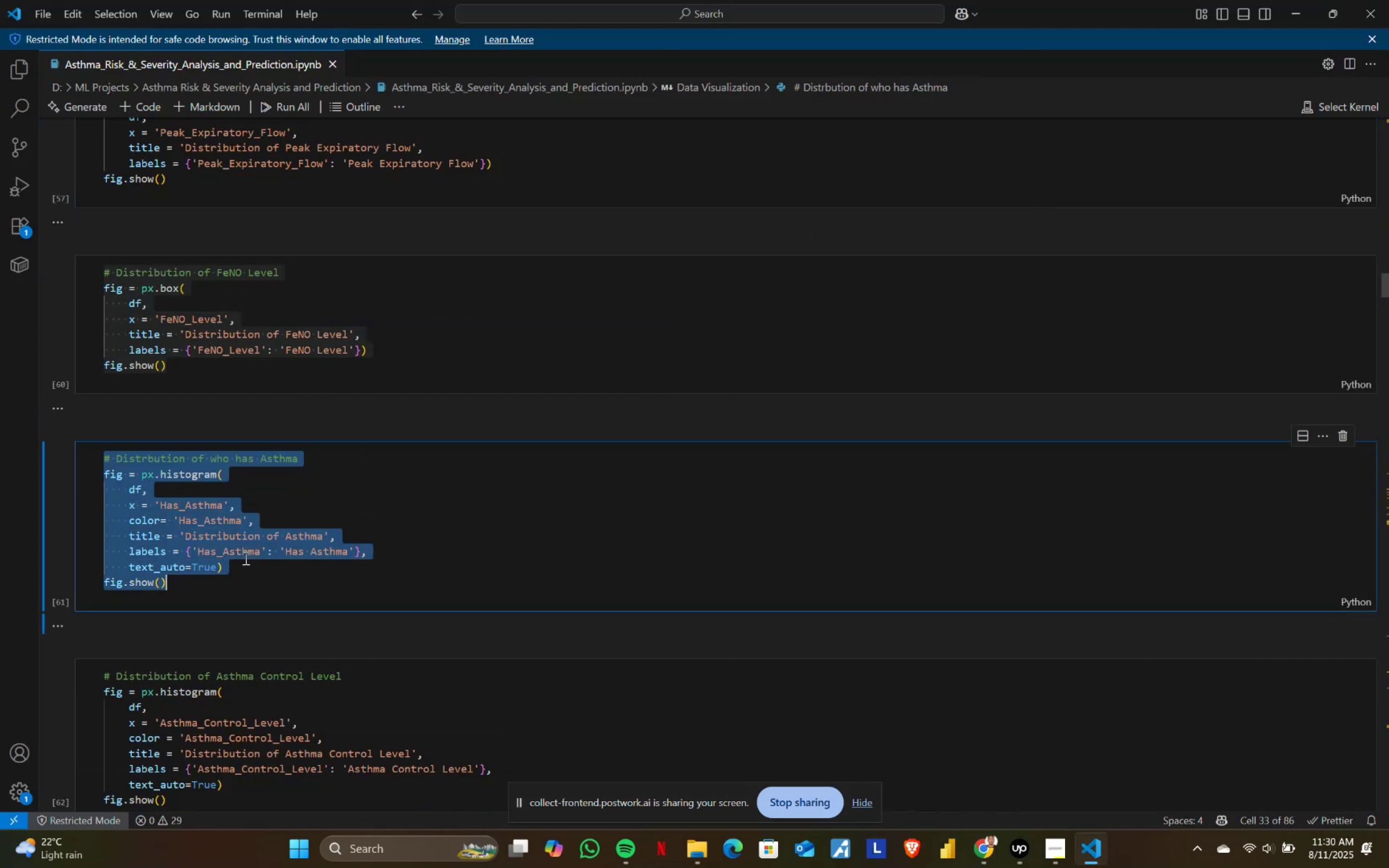 
key(Control+ControlLeft)
 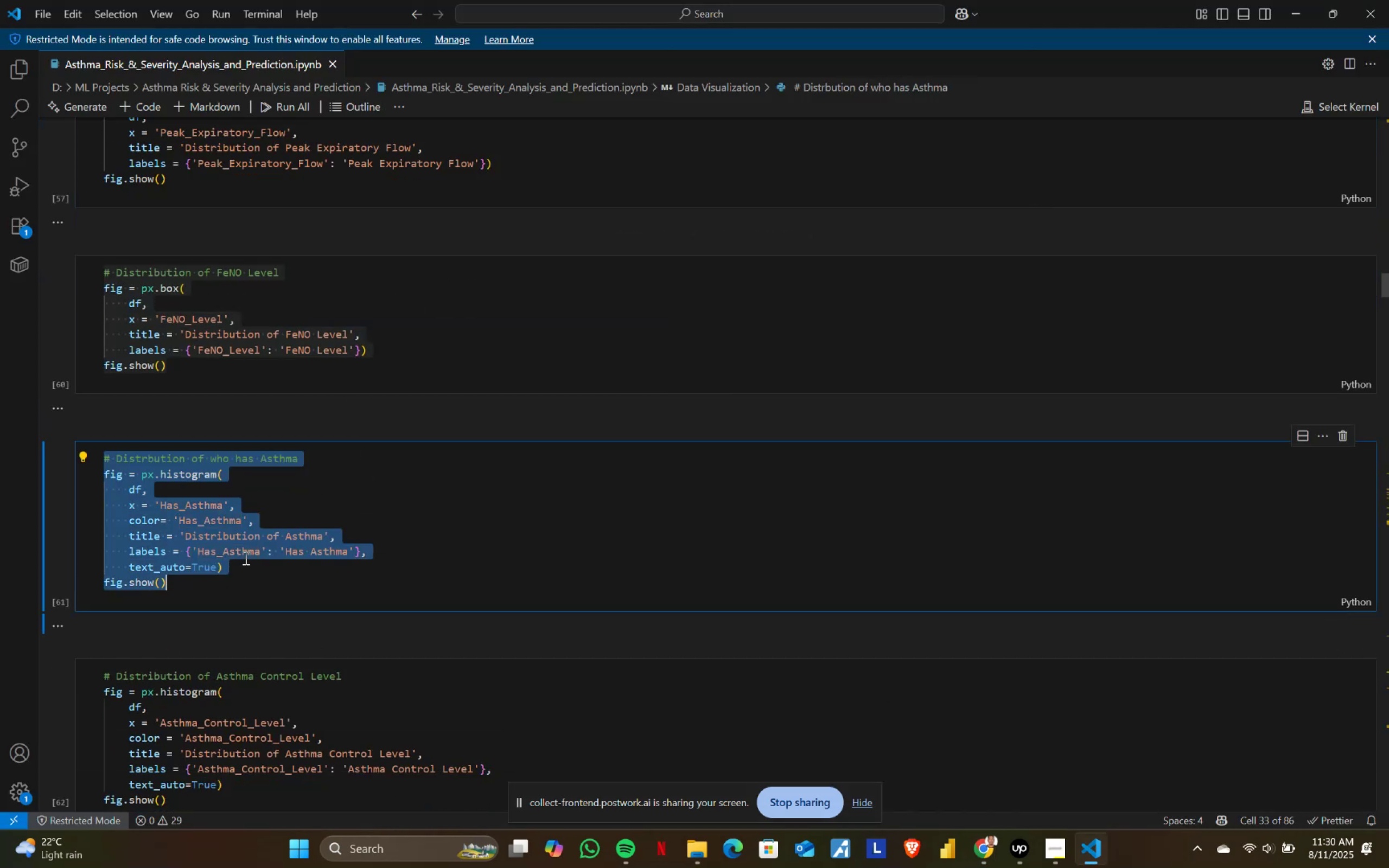 
key(Control+C)
 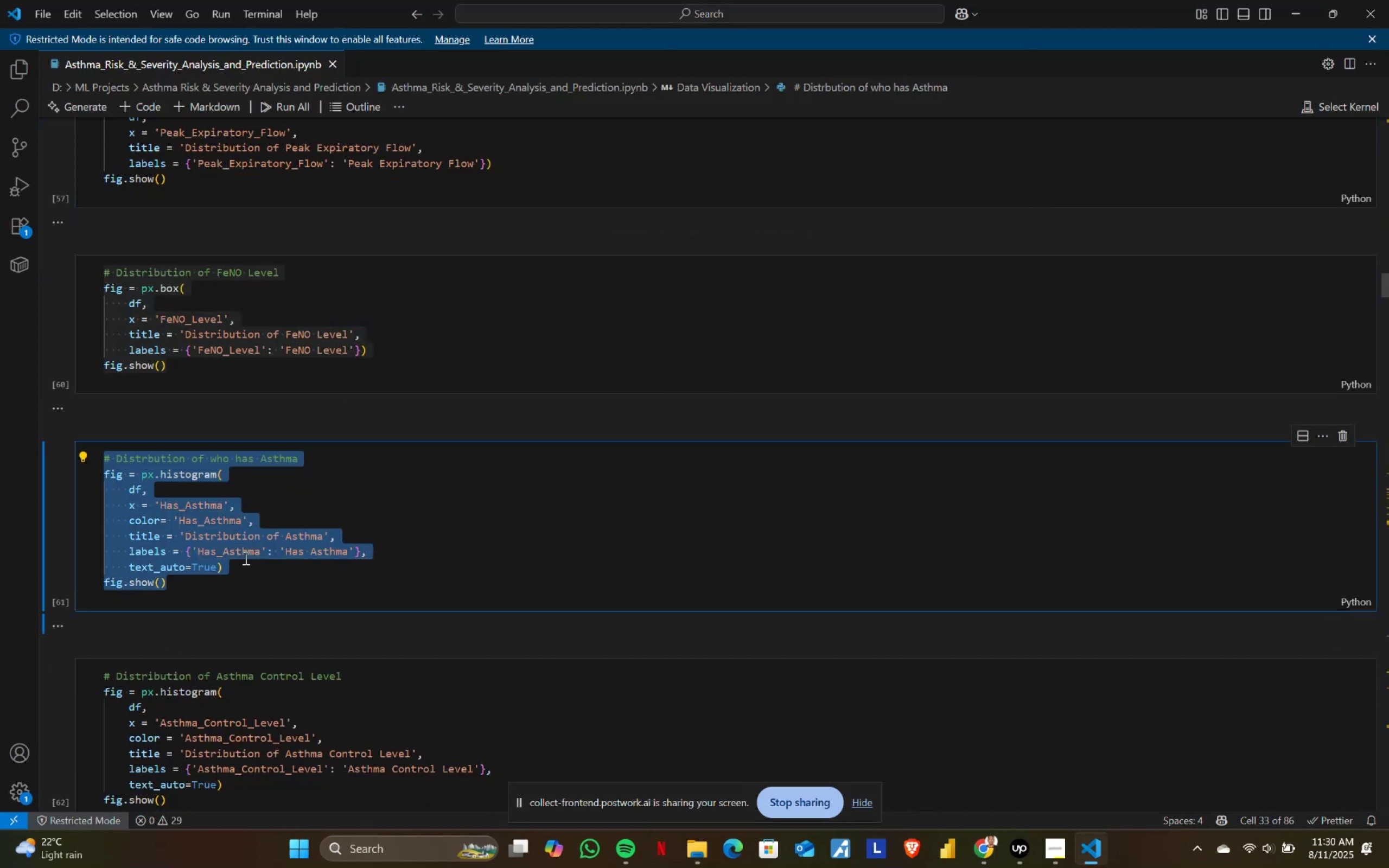 
key(Alt+AltLeft)
 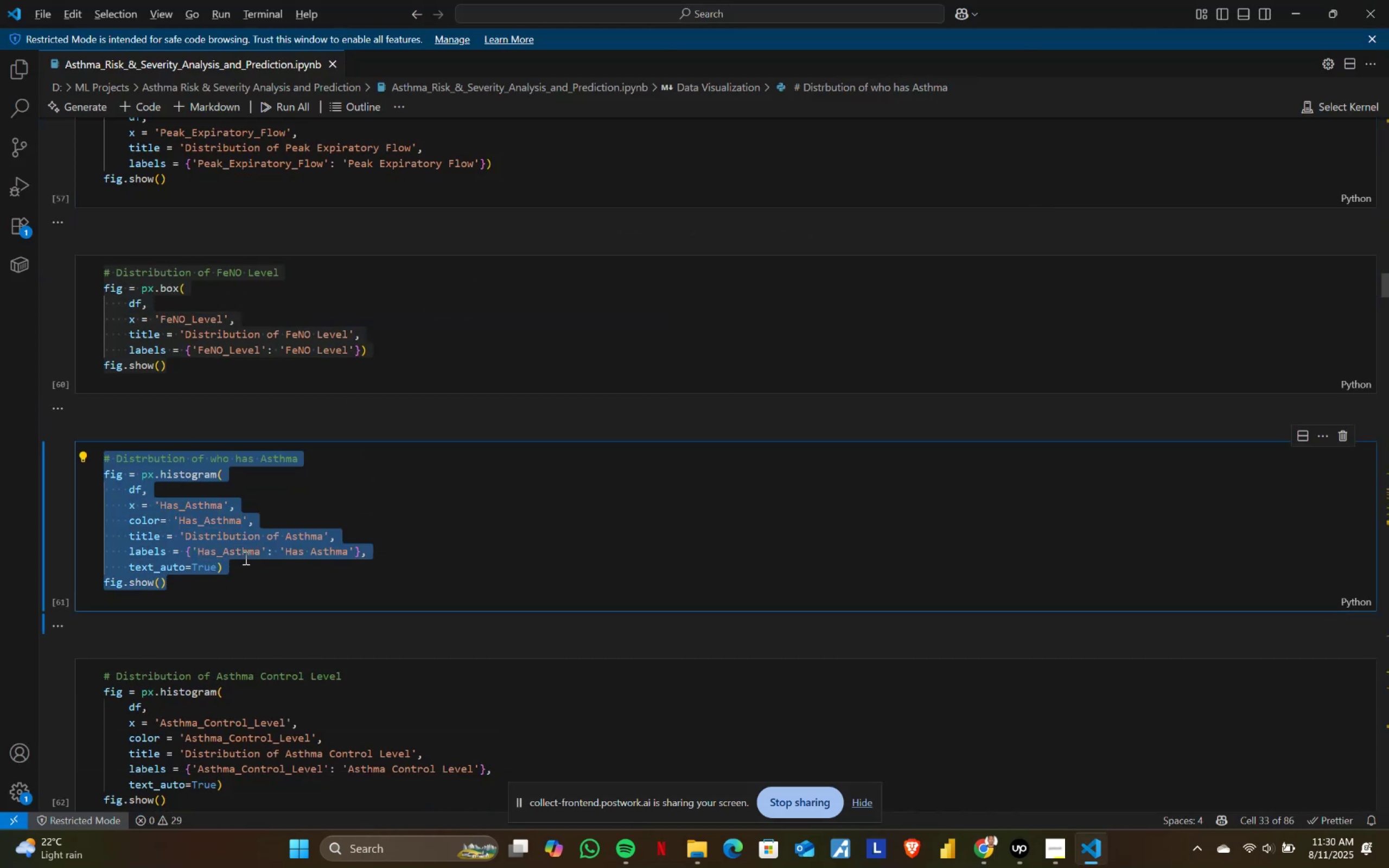 
key(Alt+Tab)
 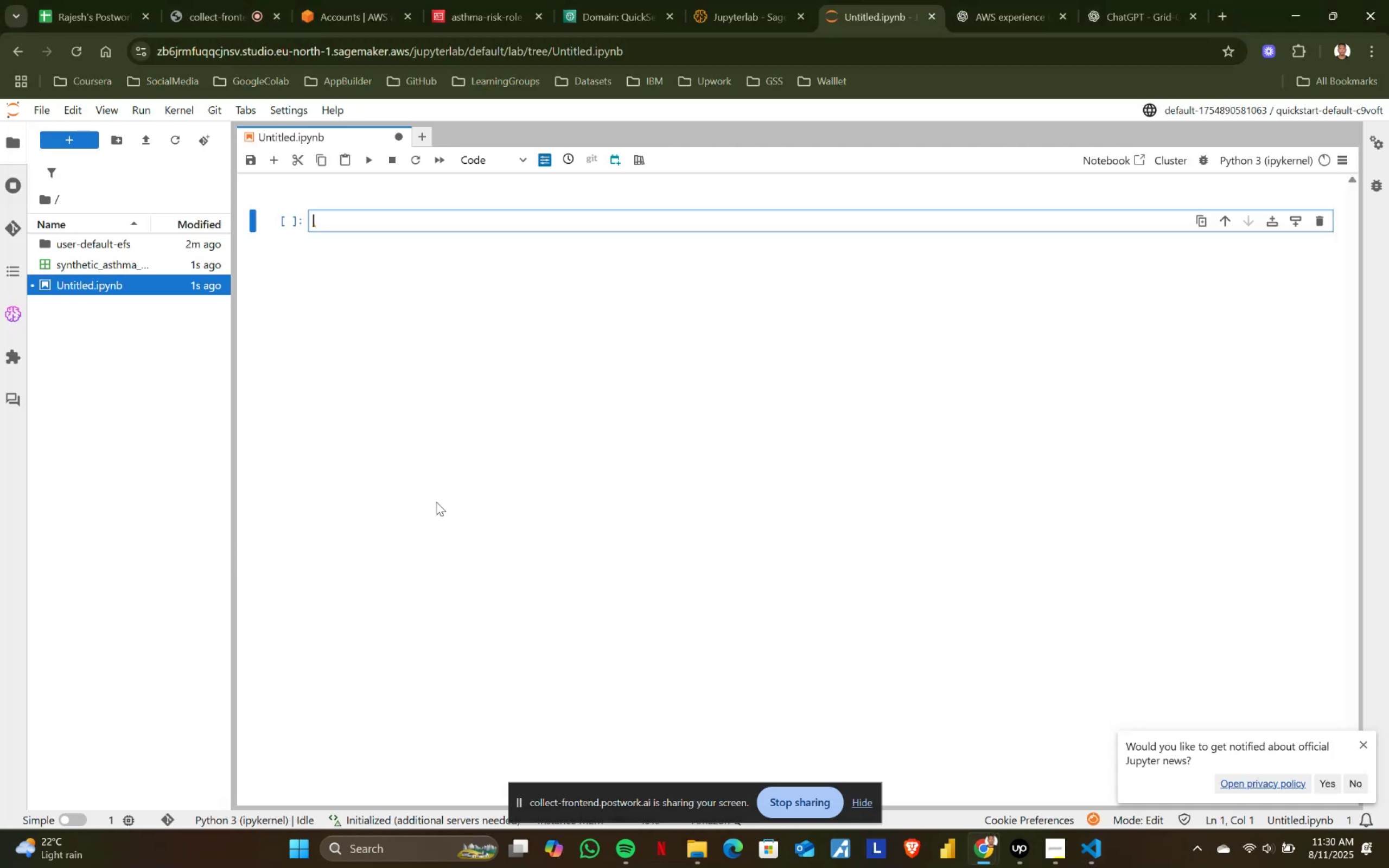 
key(Control+ControlLeft)
 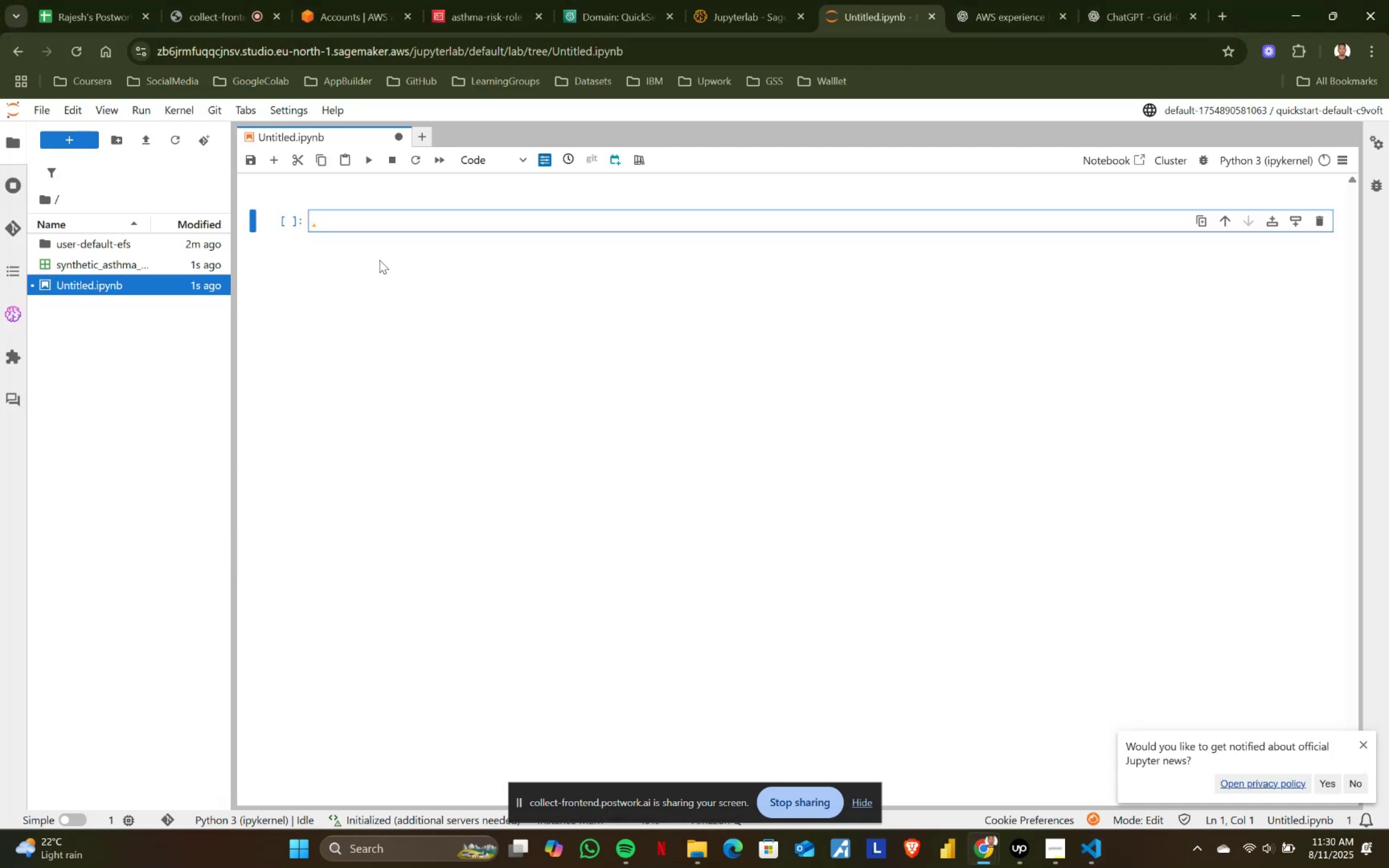 
key(Control+V)
 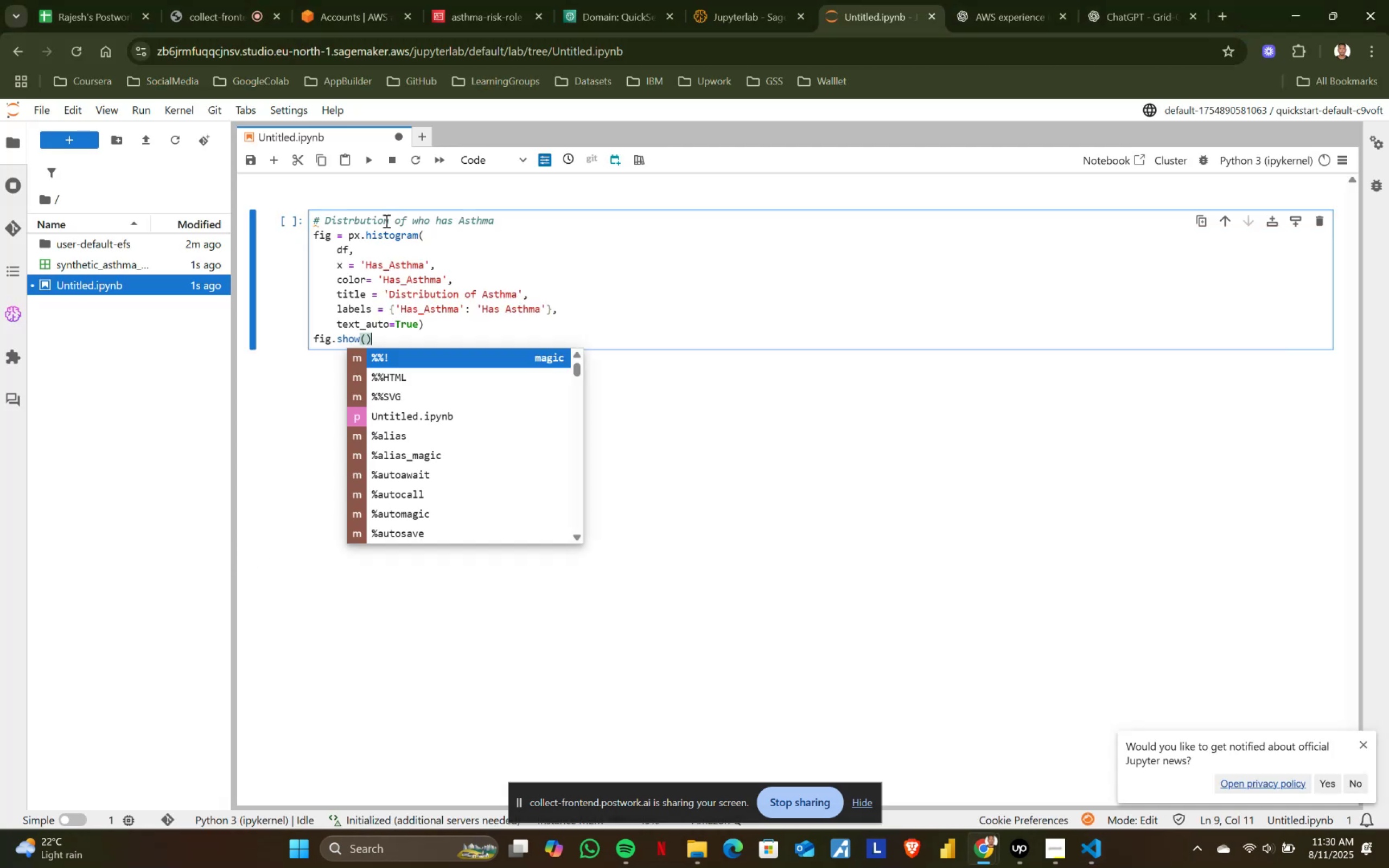 
key(Shift+ShiftRight)
 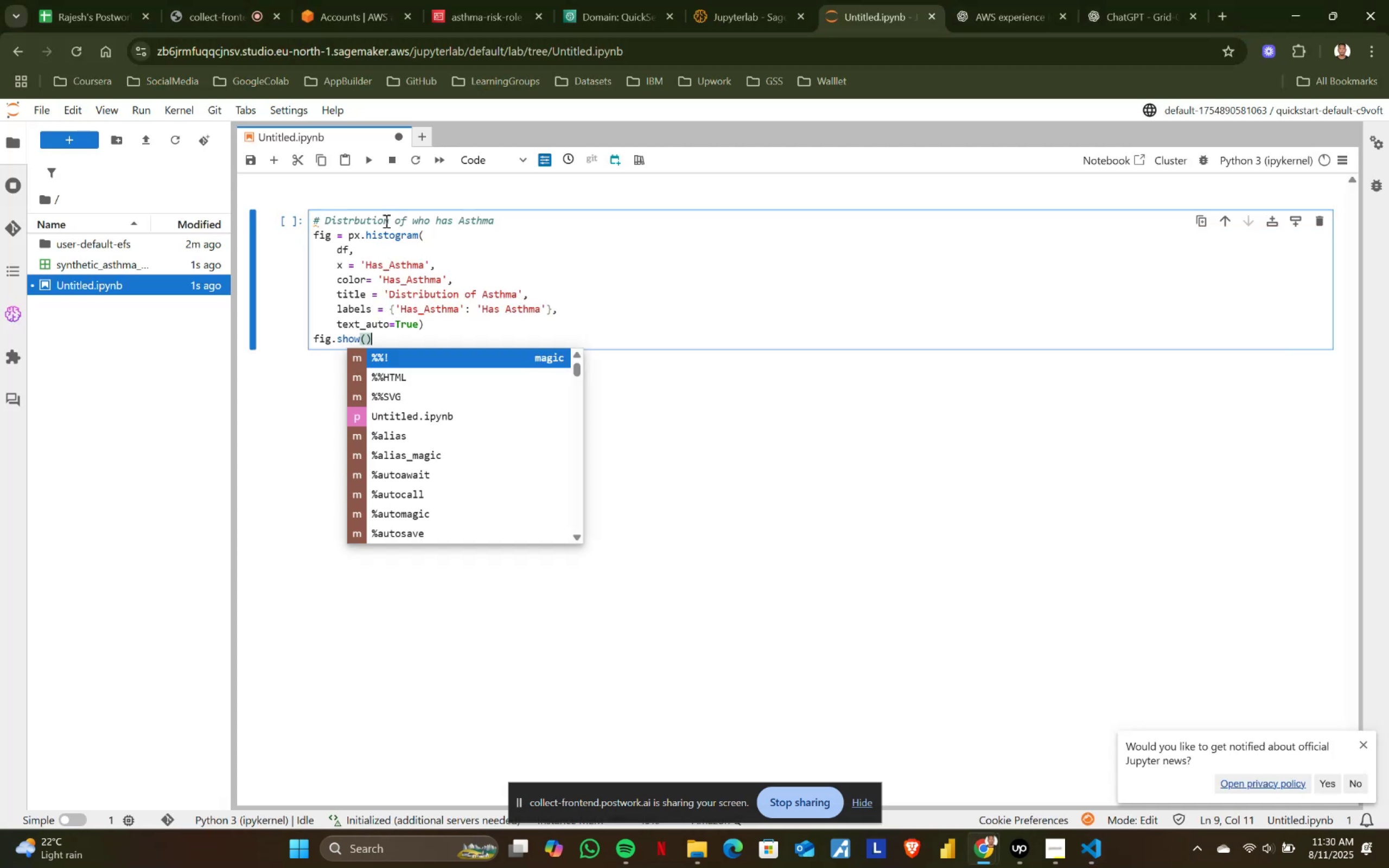 
key(Shift+Enter)
 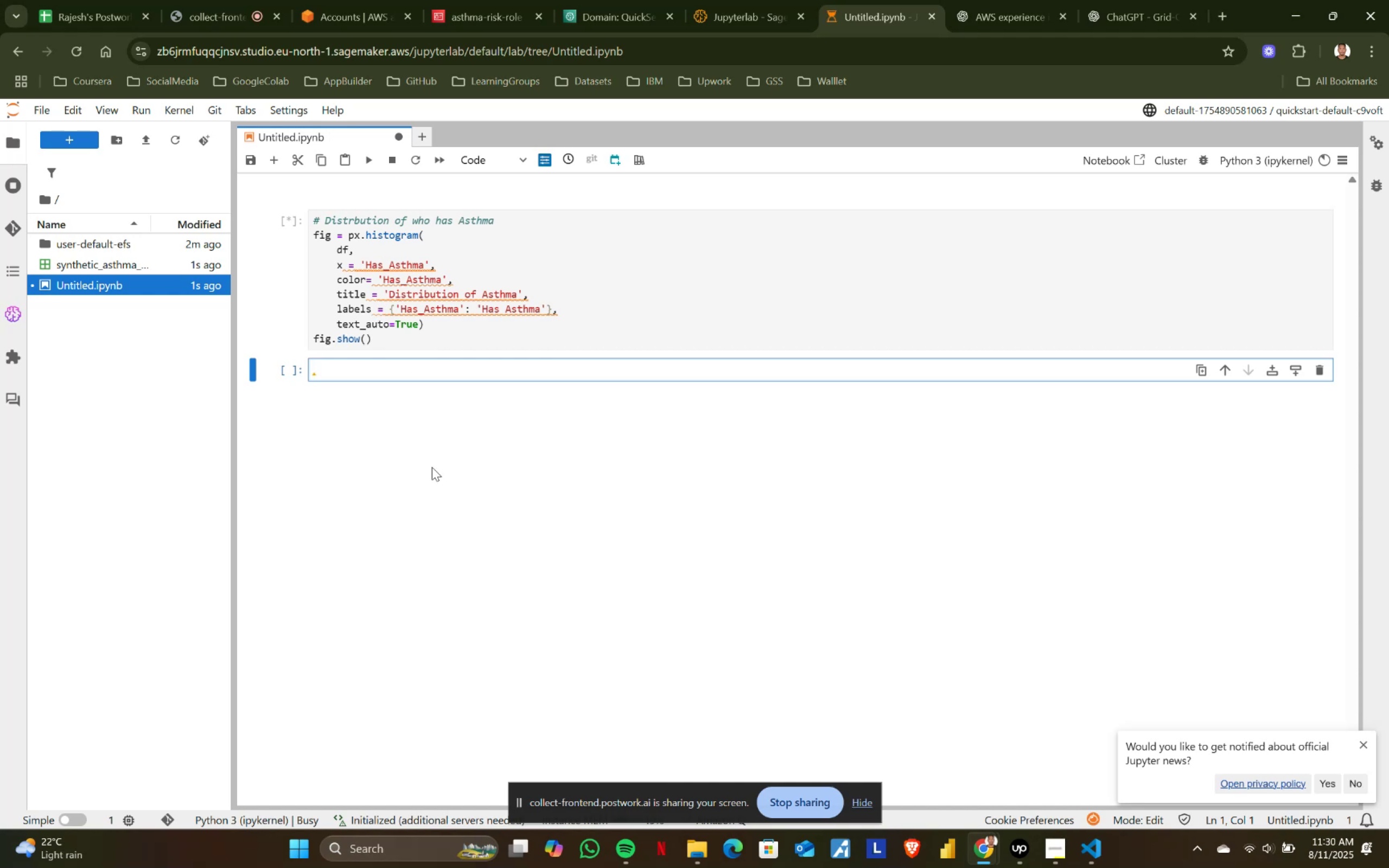 
key(Alt+AltLeft)
 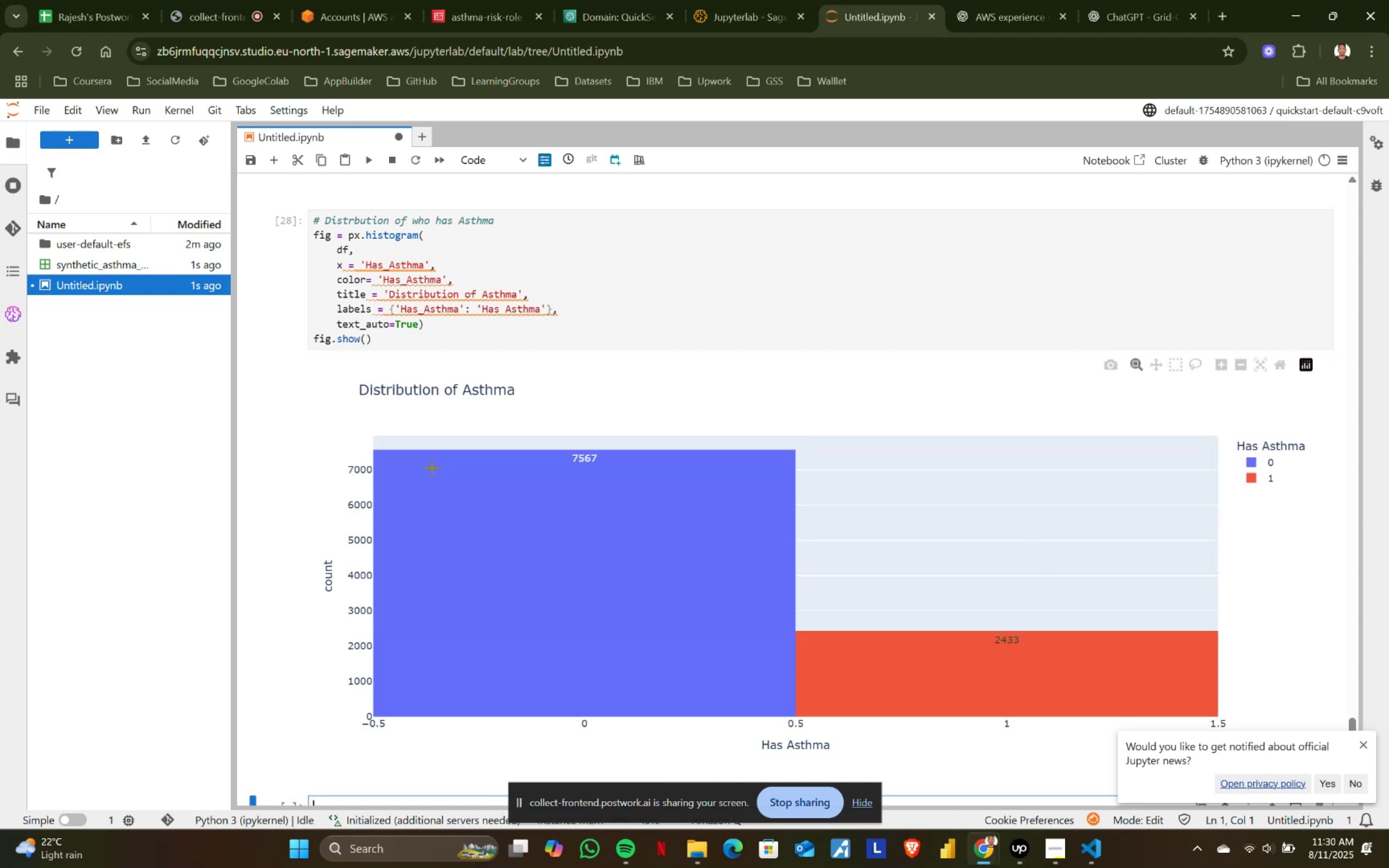 
key(Alt+Tab)
 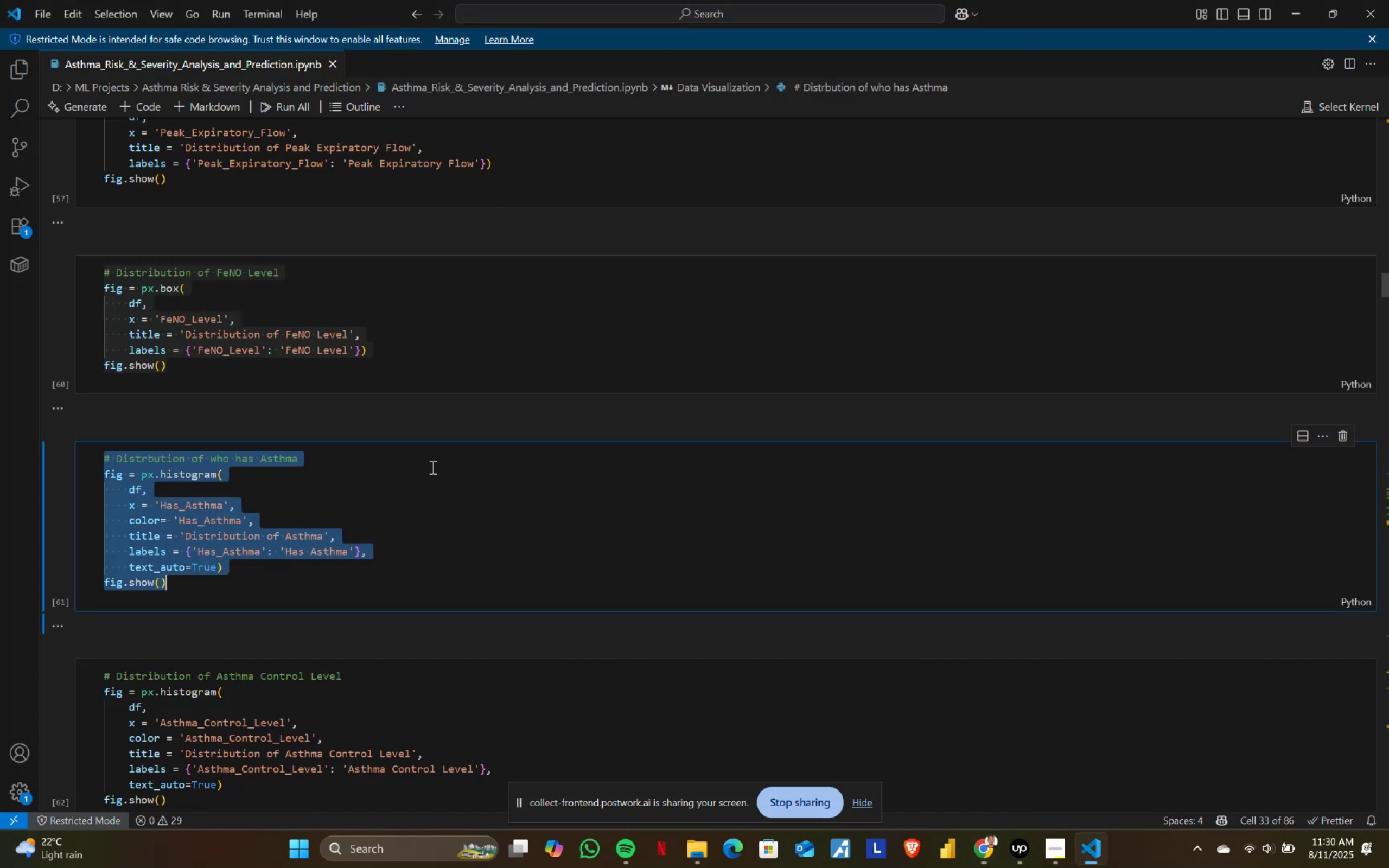 
scroll: coordinate [432, 467], scroll_direction: down, amount: 5.0
 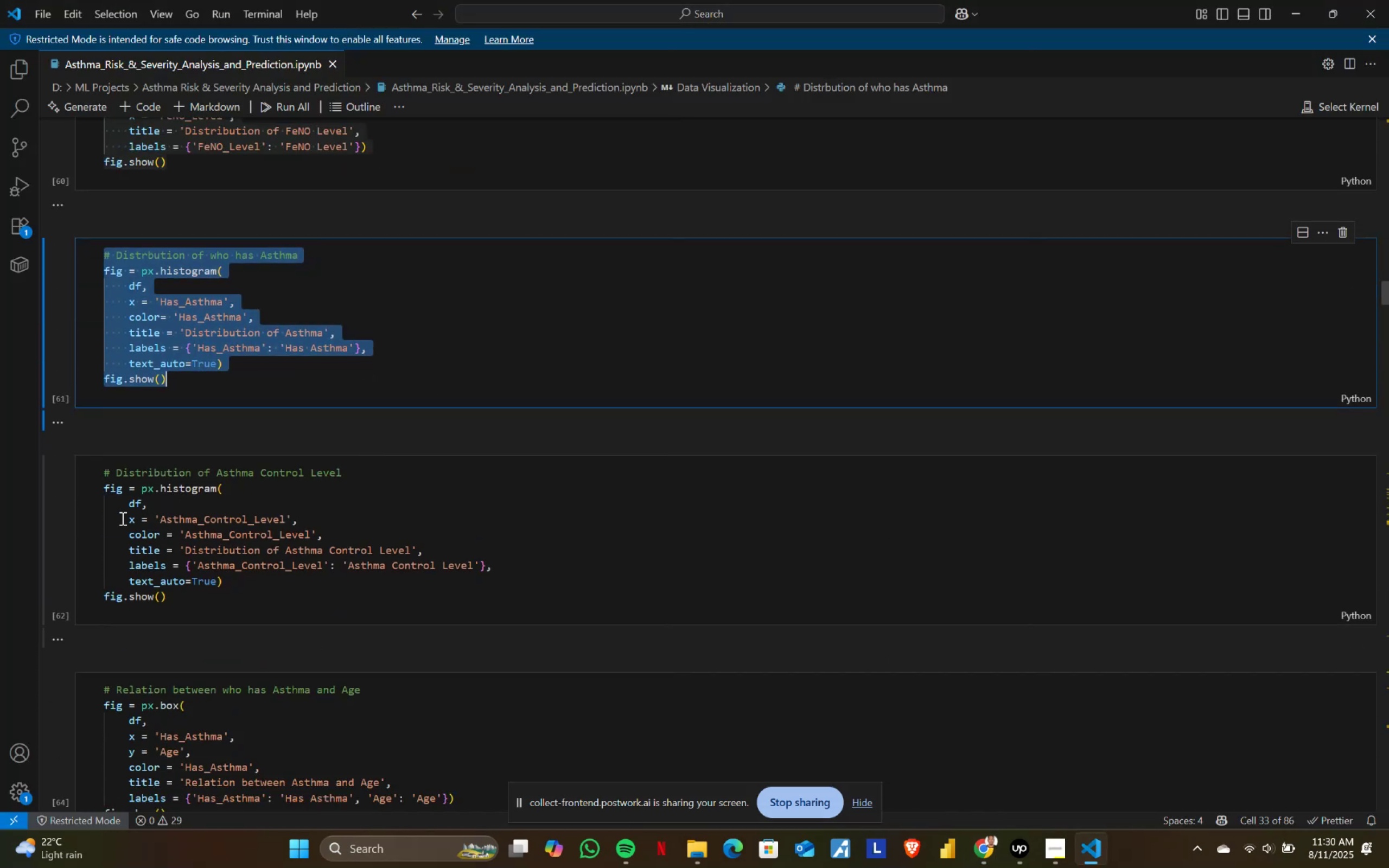 
left_click([110, 537])
 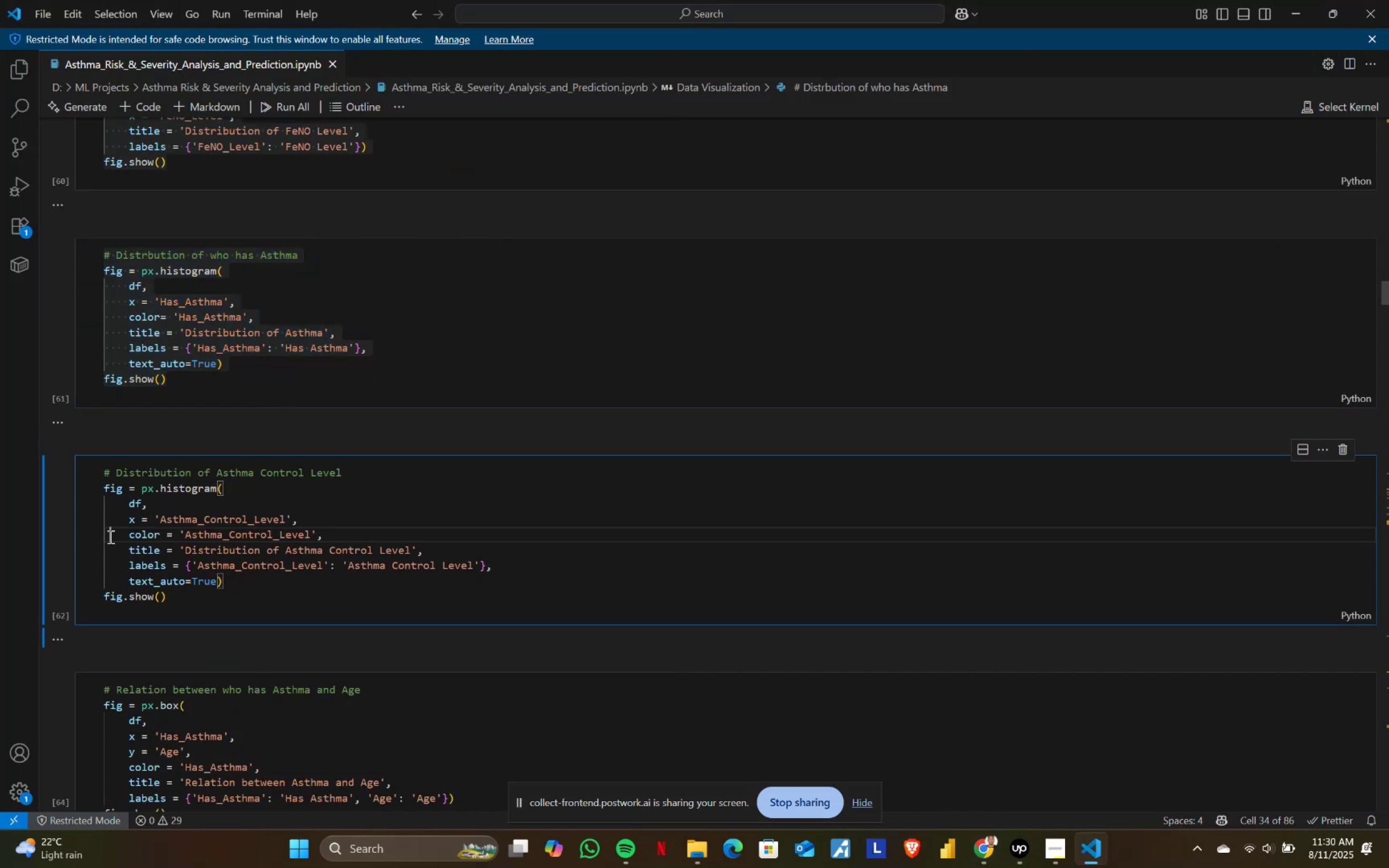 
key(Control+ControlLeft)
 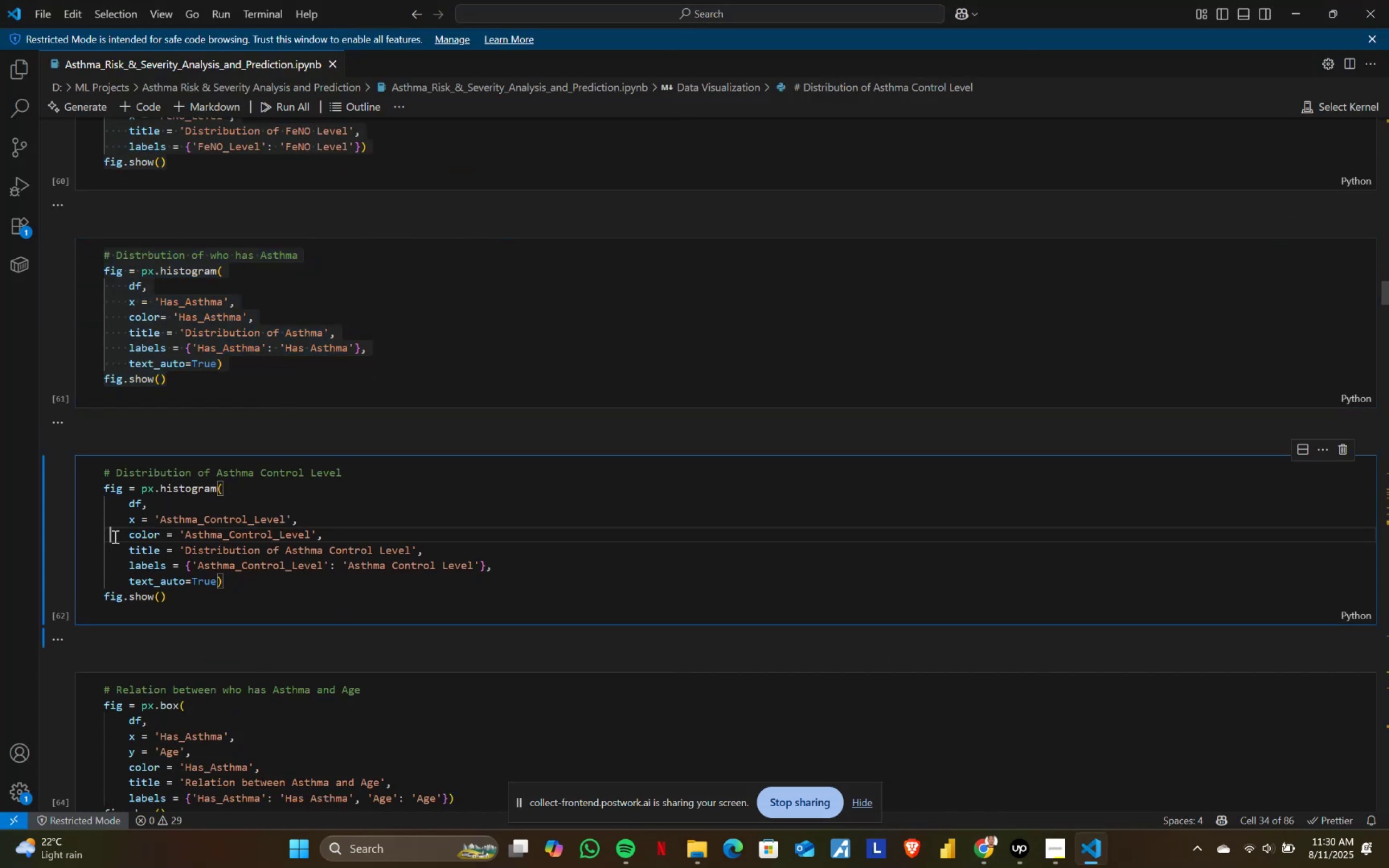 
key(Control+A)
 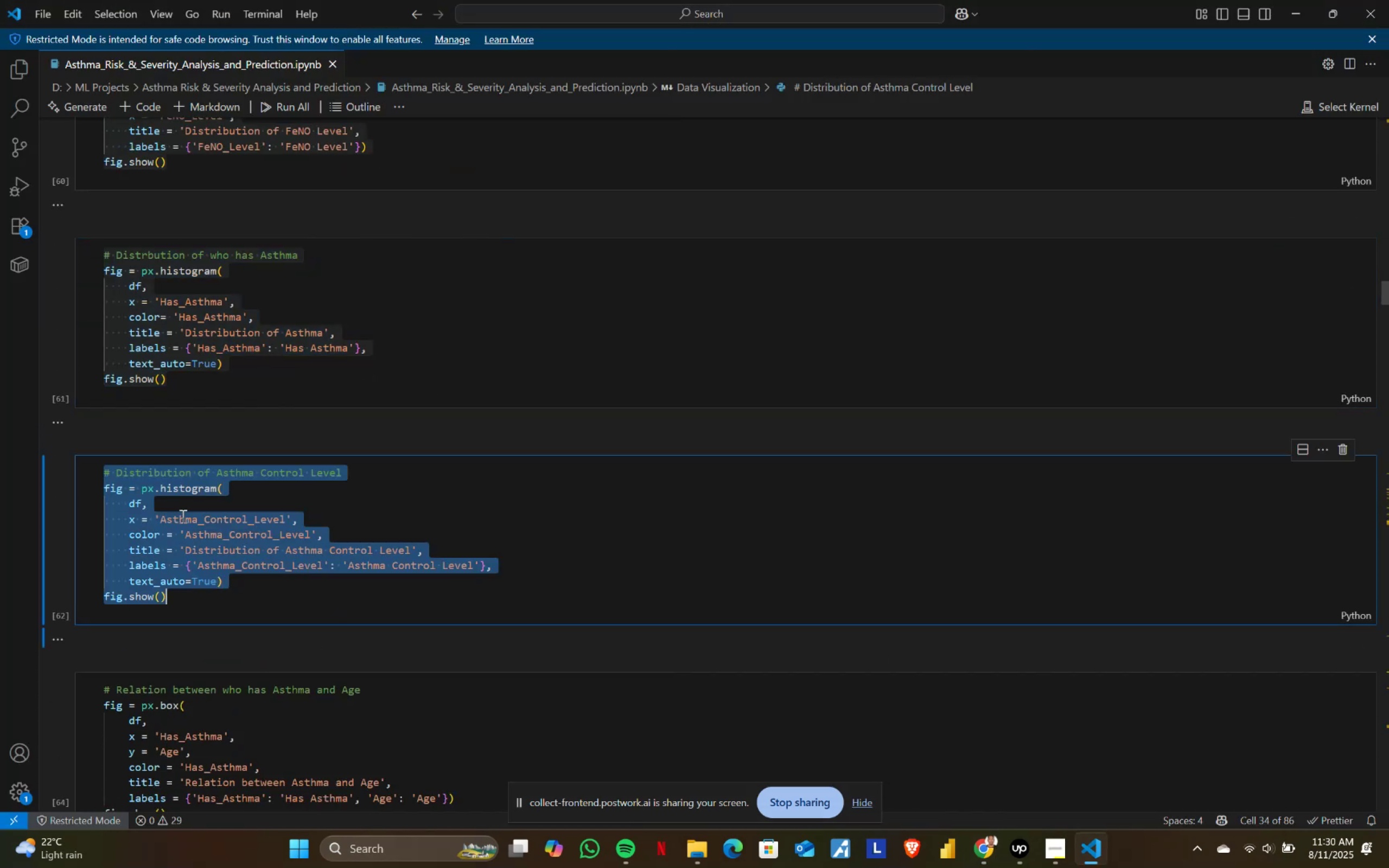 
key(Control+ControlLeft)
 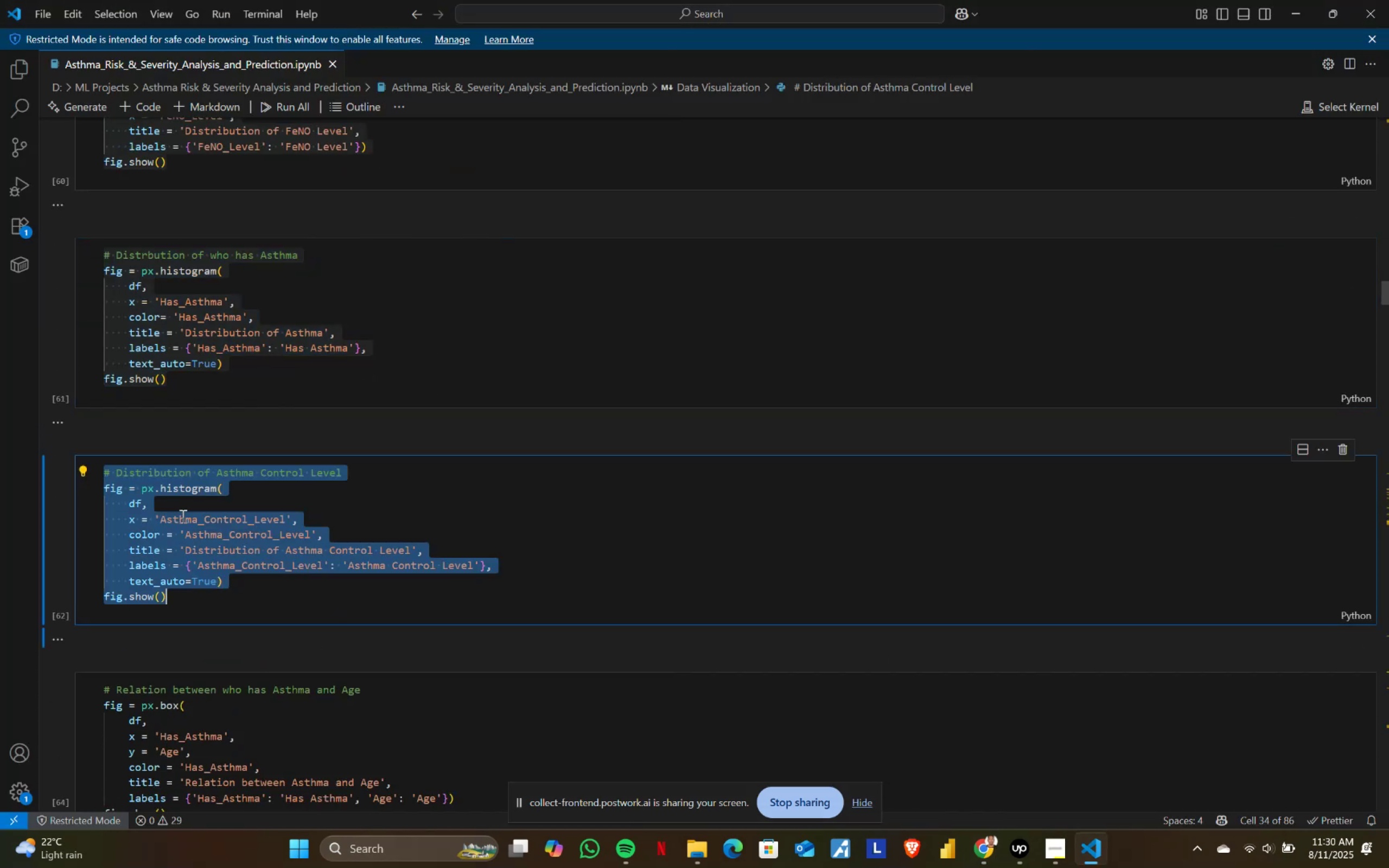 
key(Control+C)
 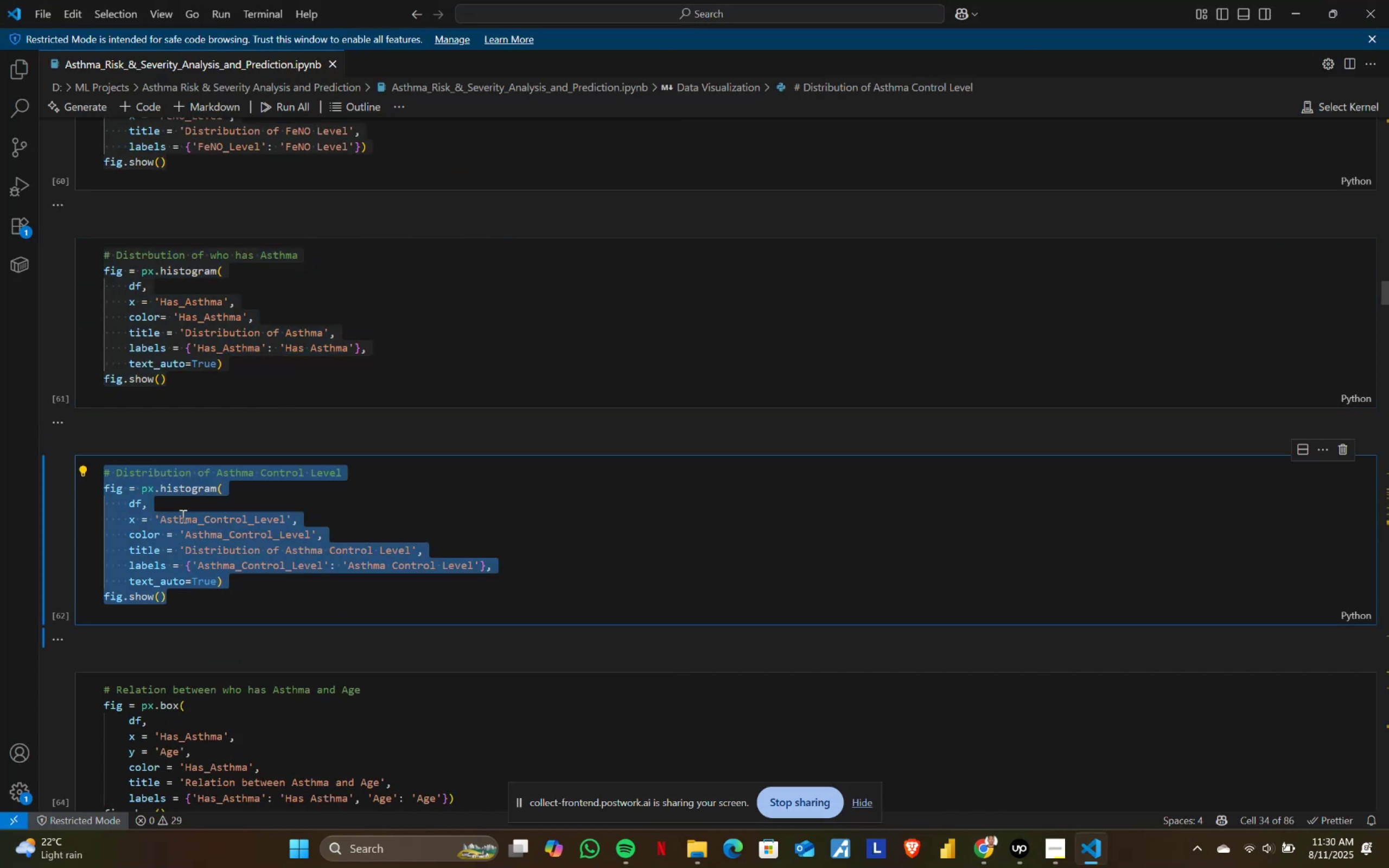 
key(Alt+AltLeft)
 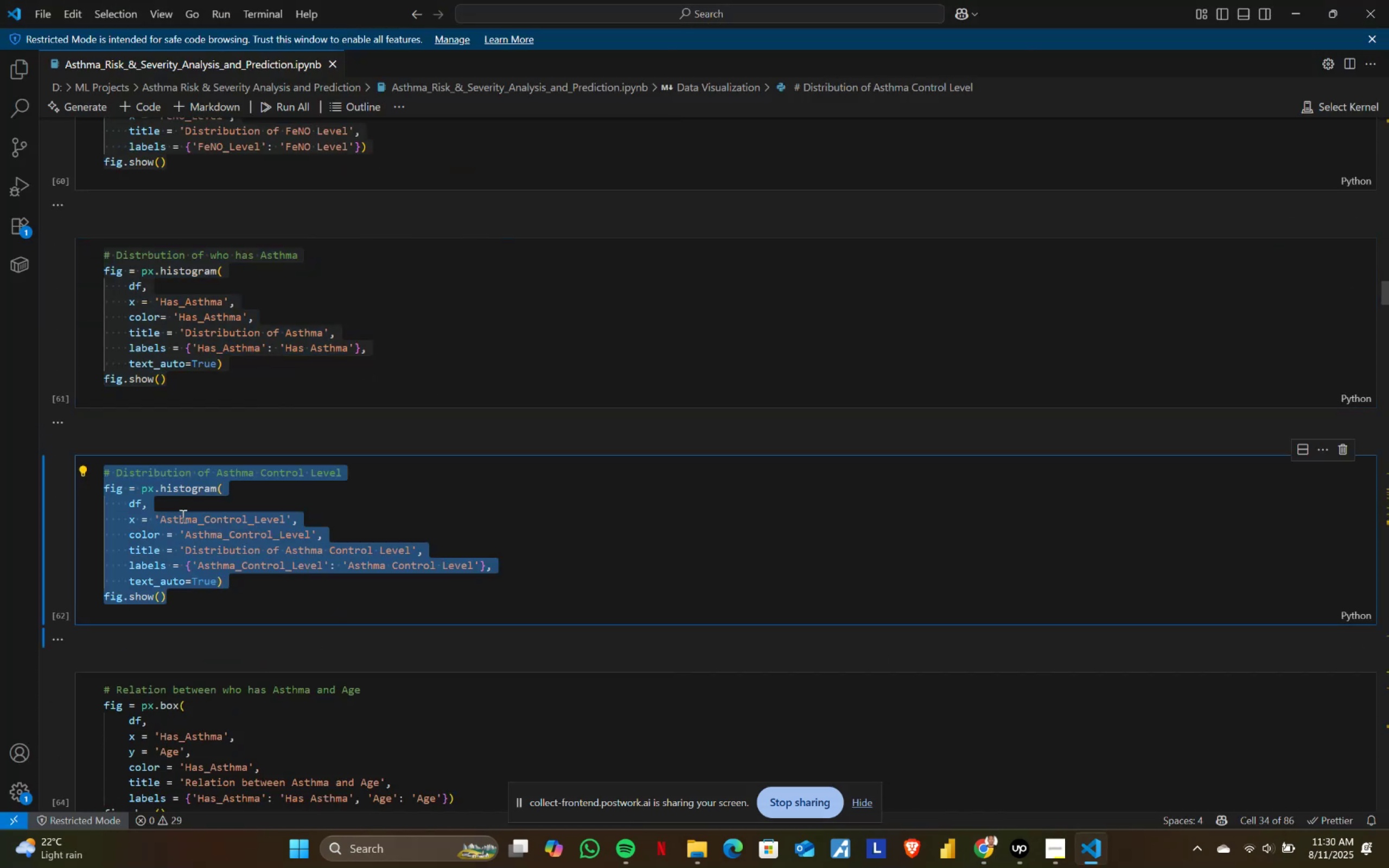 
key(Alt+Tab)
 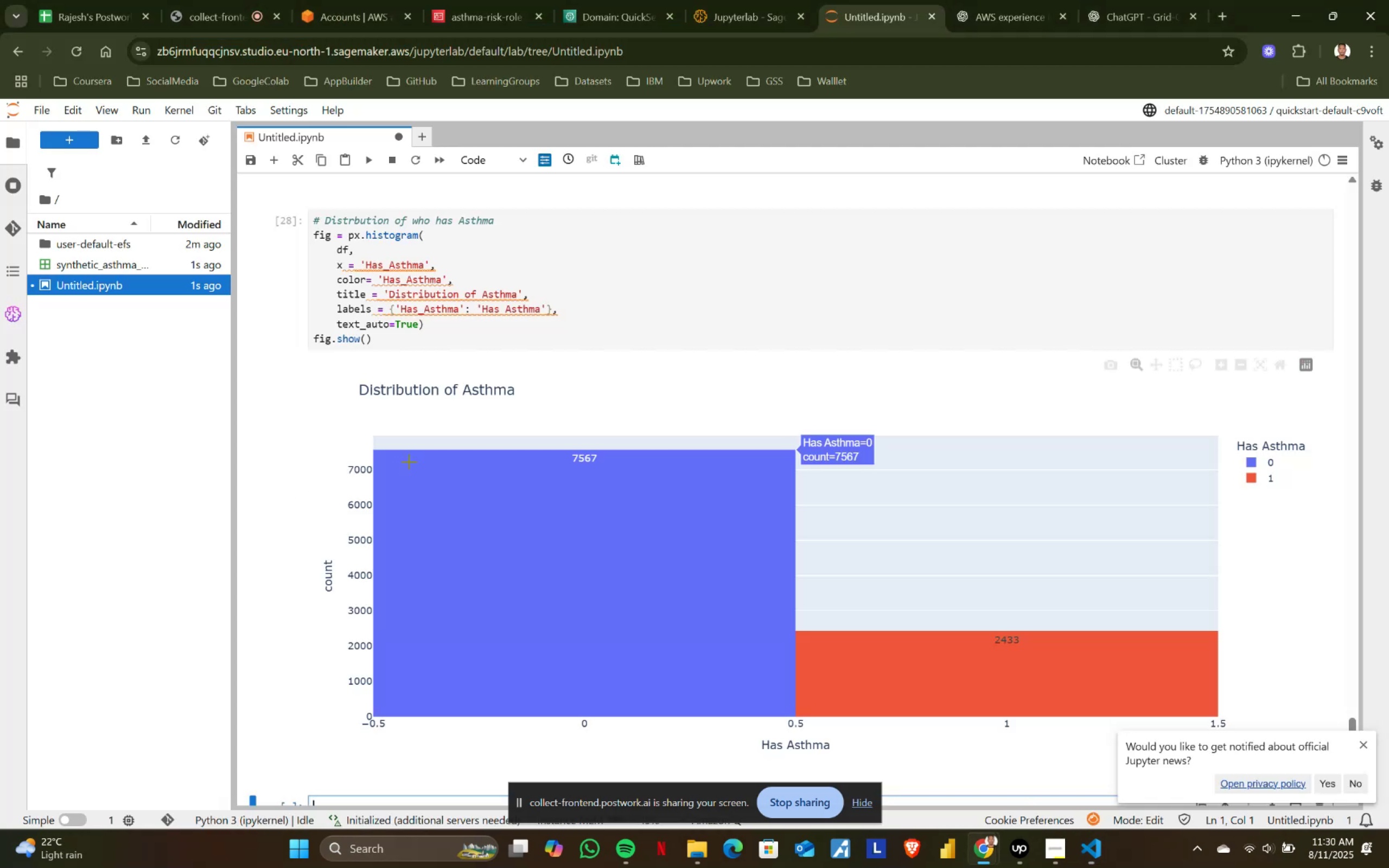 
scroll: coordinate [412, 502], scroll_direction: down, amount: 4.0
 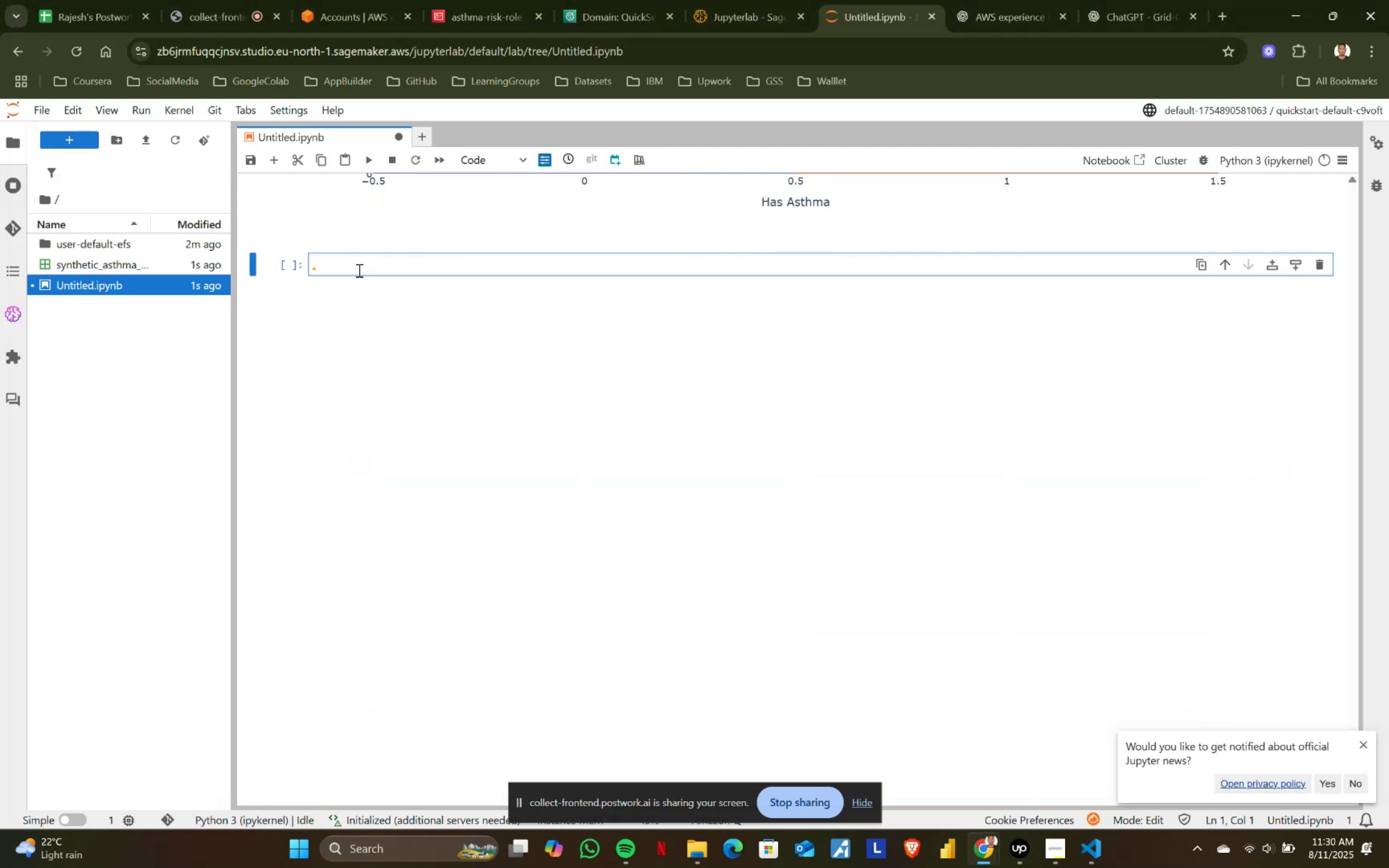 
left_click([360, 259])
 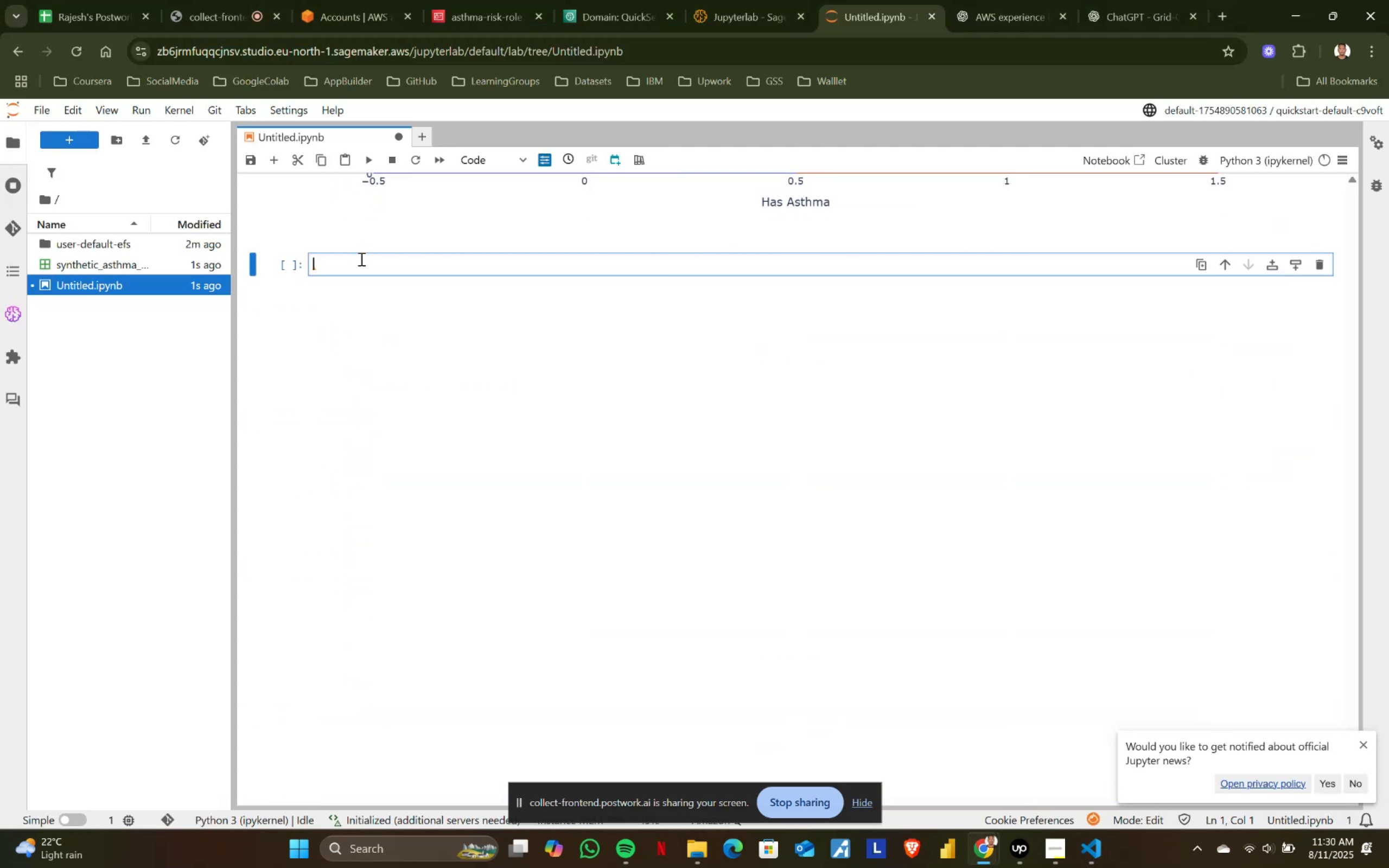 
key(Control+ControlLeft)
 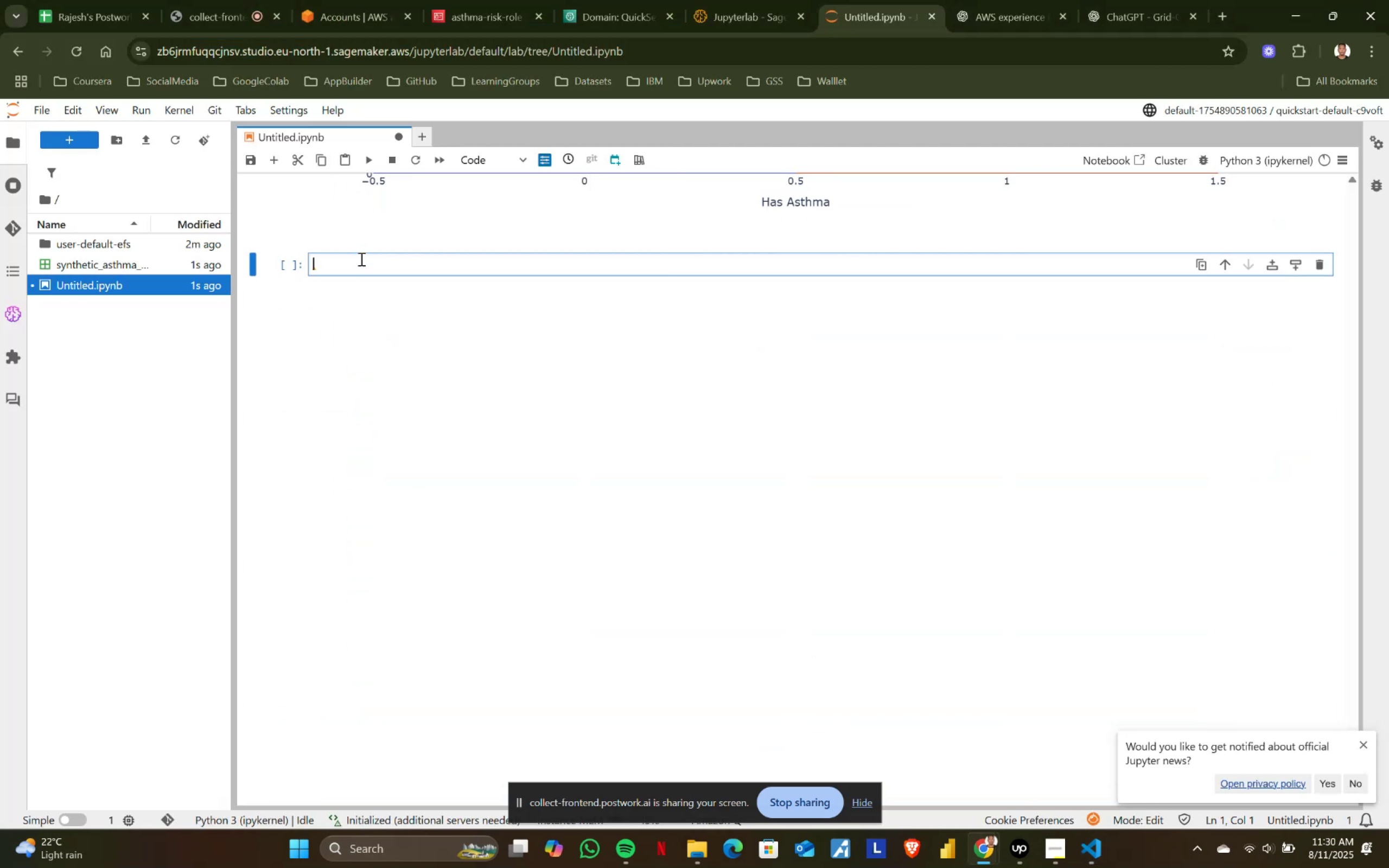 
key(Control+V)
 